 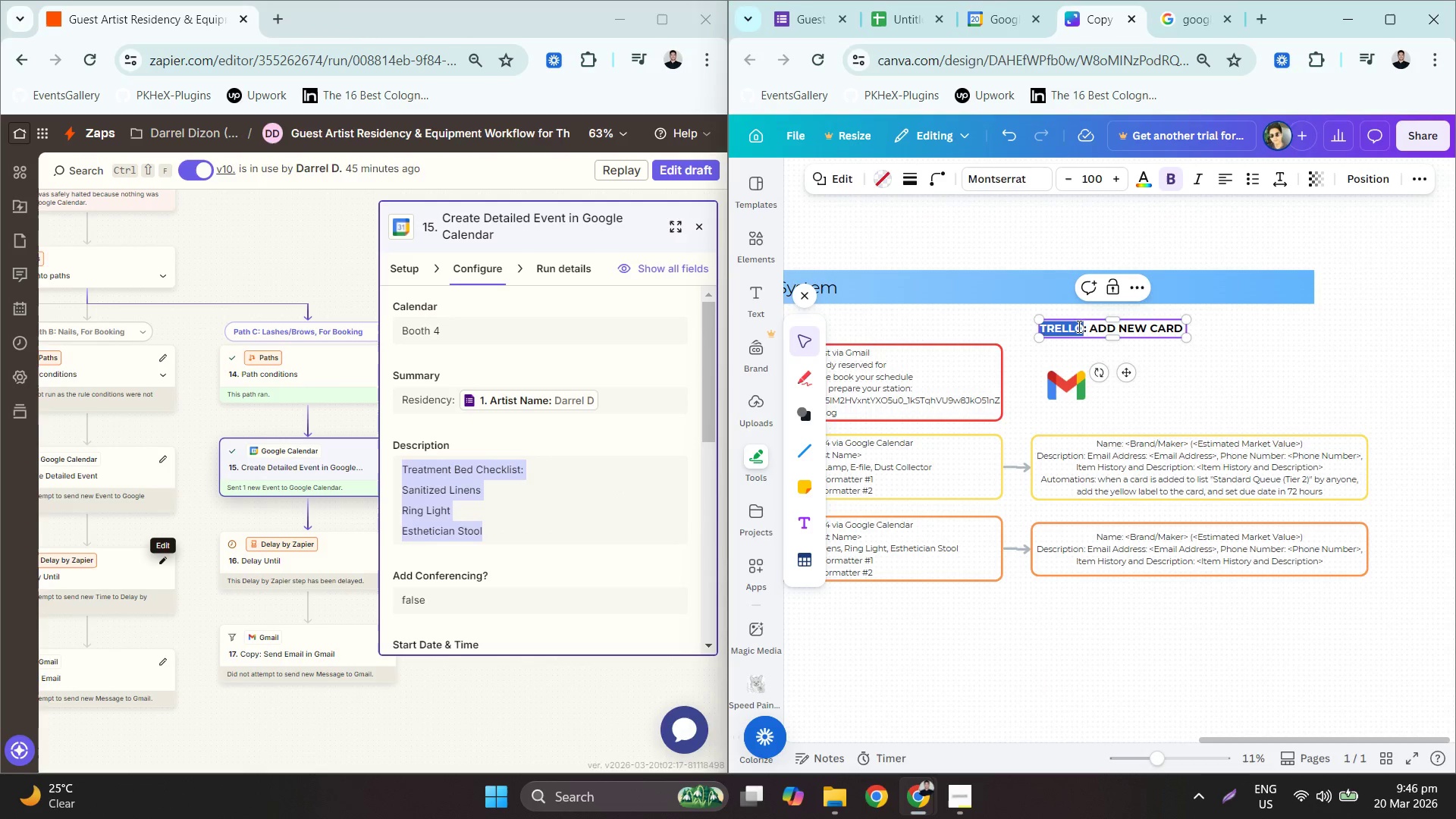 
type(gMAIL)
 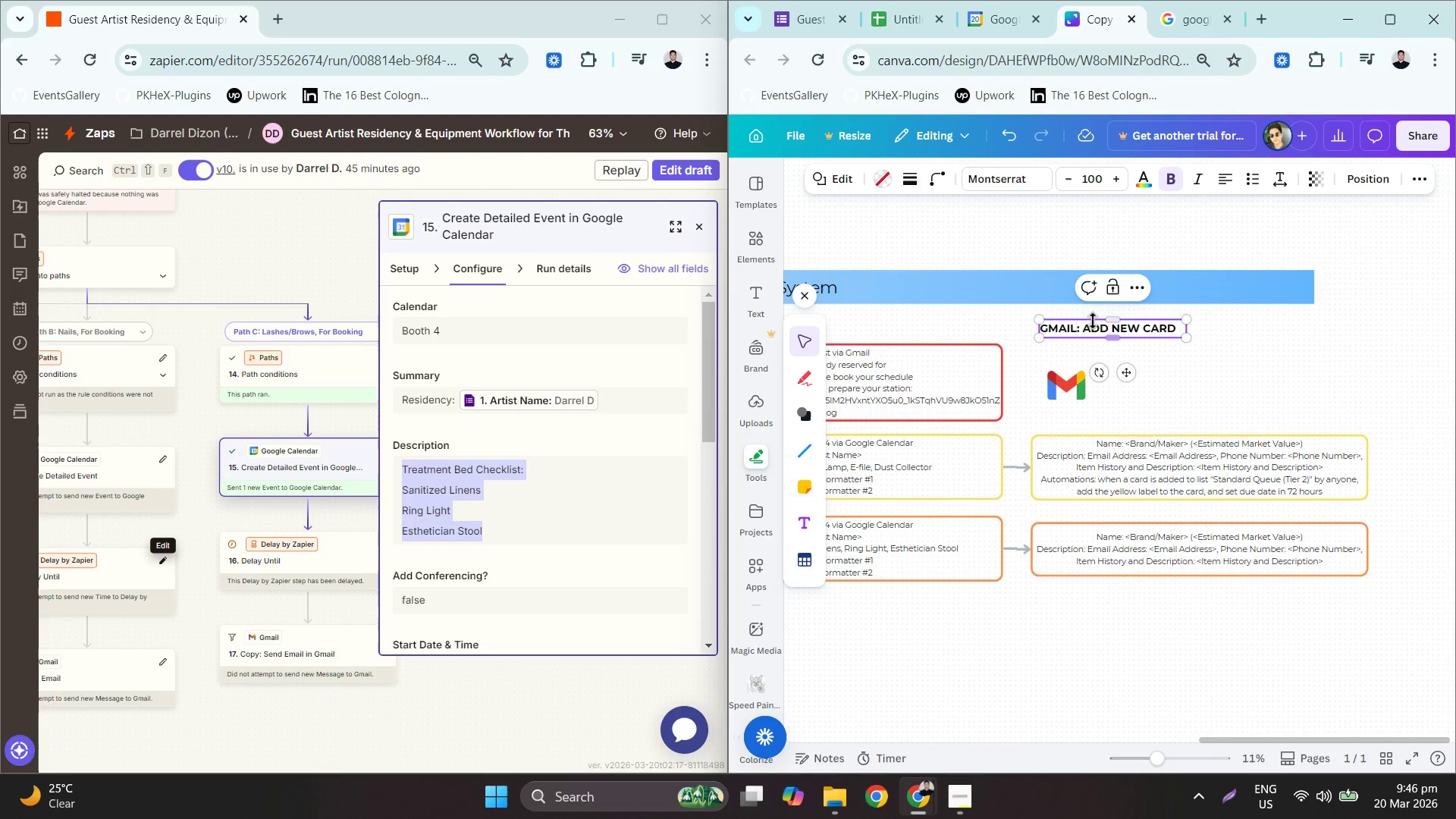 
left_click([1085, 332])
 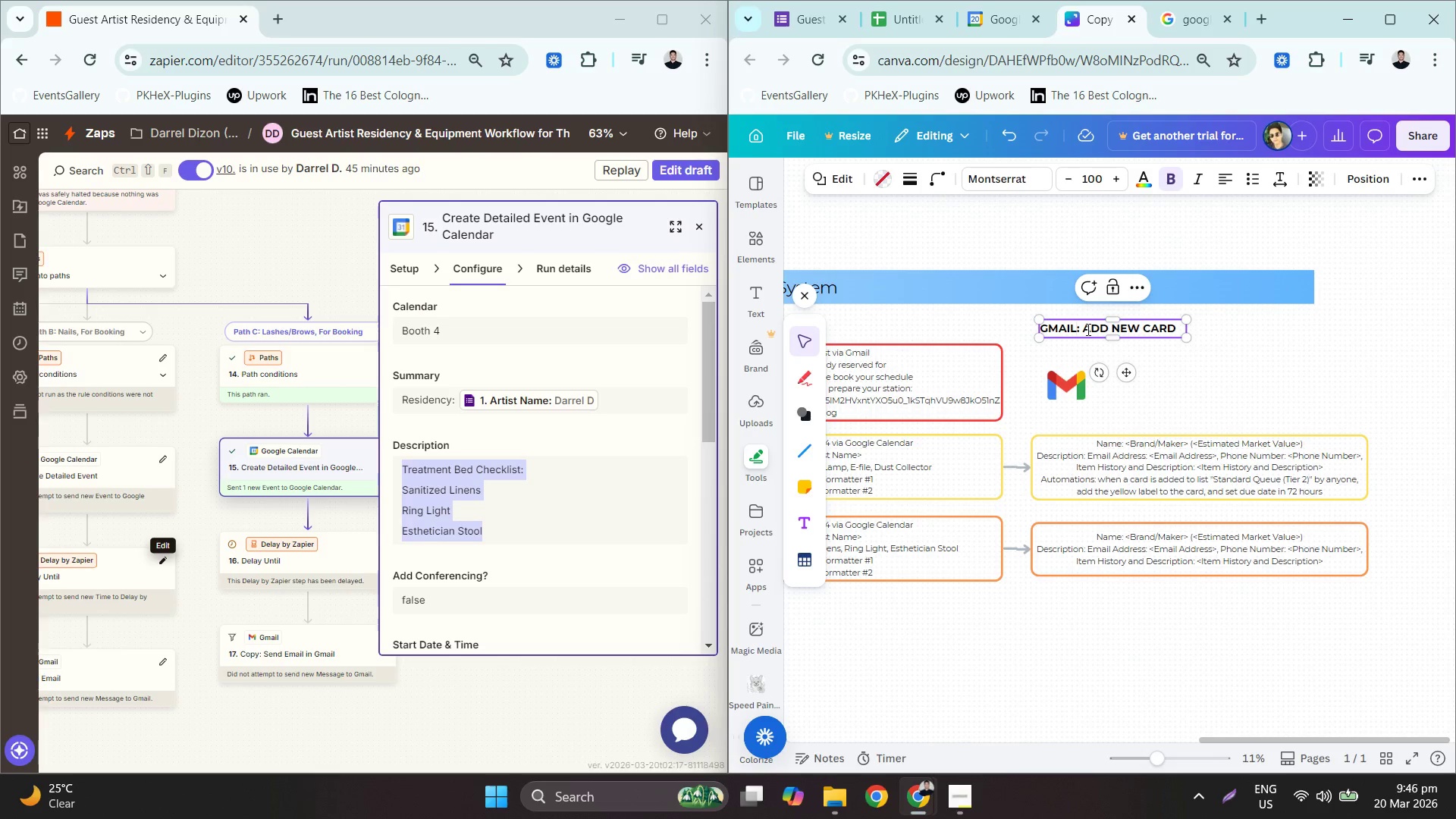 
left_click_drag(start_coordinate=[1087, 328], to_coordinate=[1172, 331])
 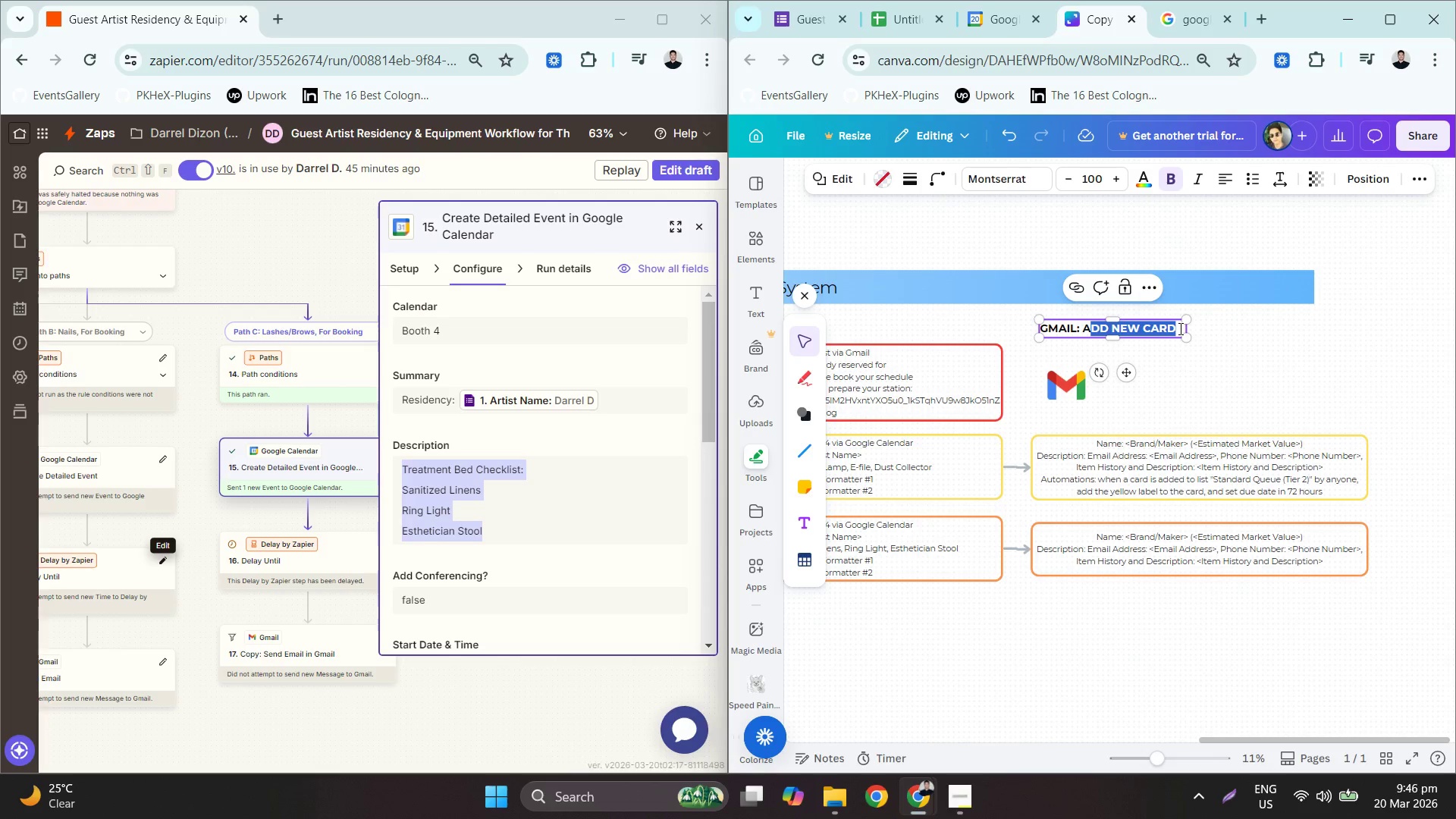 
key(Backspace)
key(Backspace)
type(NOTIFY FLOOR MANAGER)
 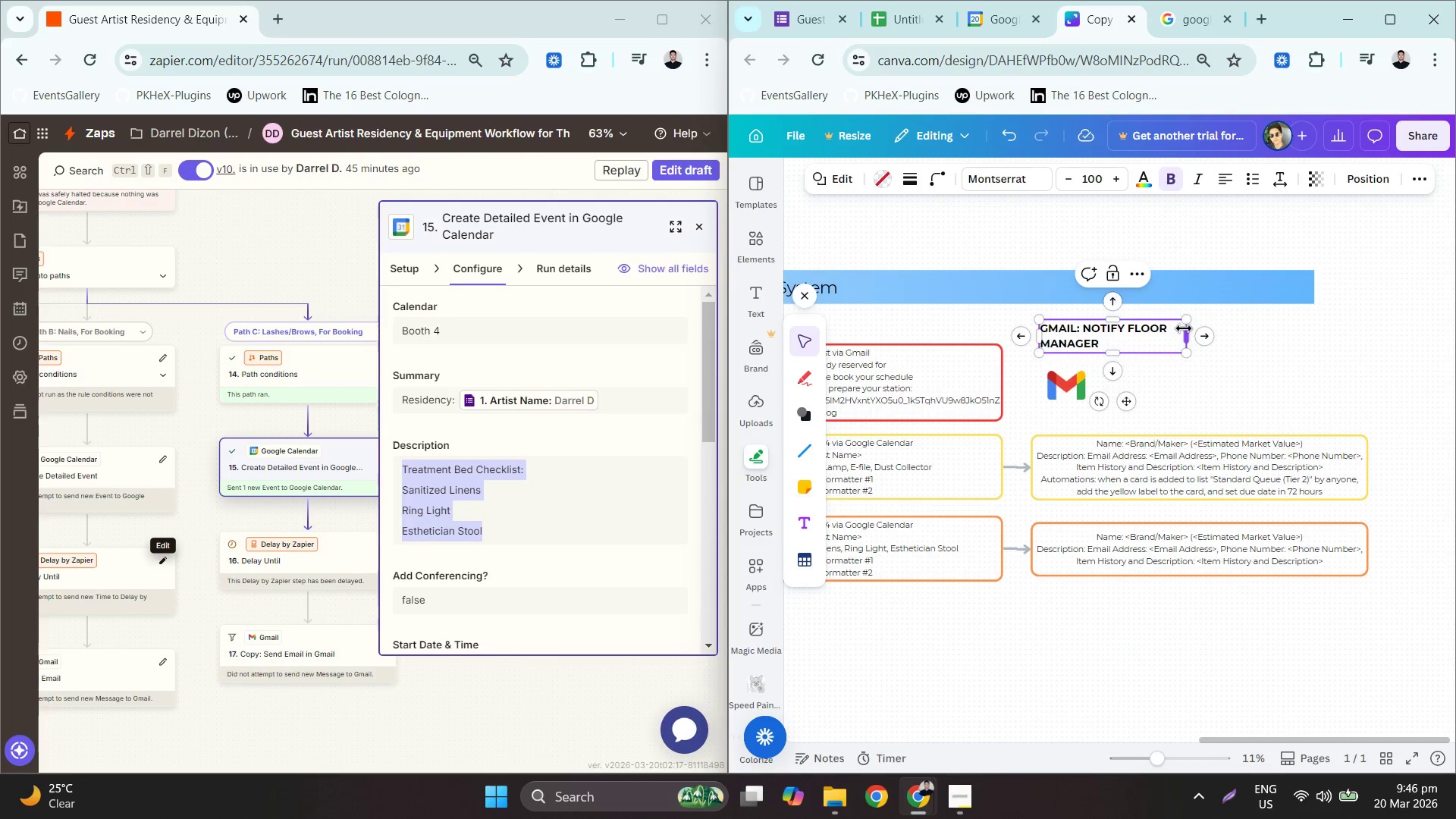 
left_click_drag(start_coordinate=[1186, 328], to_coordinate=[1232, 331])
 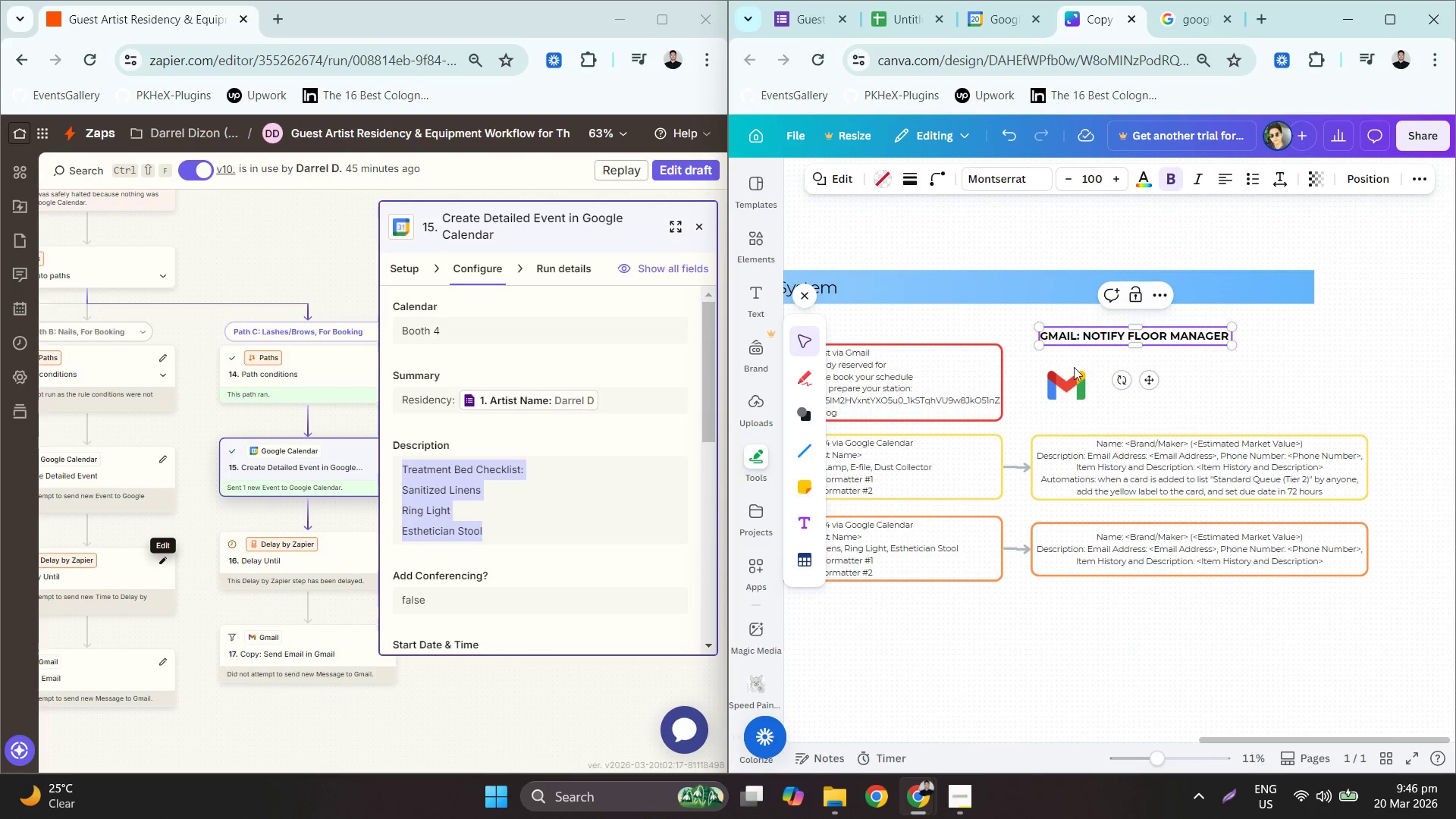 
left_click_drag(start_coordinate=[1062, 391], to_coordinate=[1046, 415])
 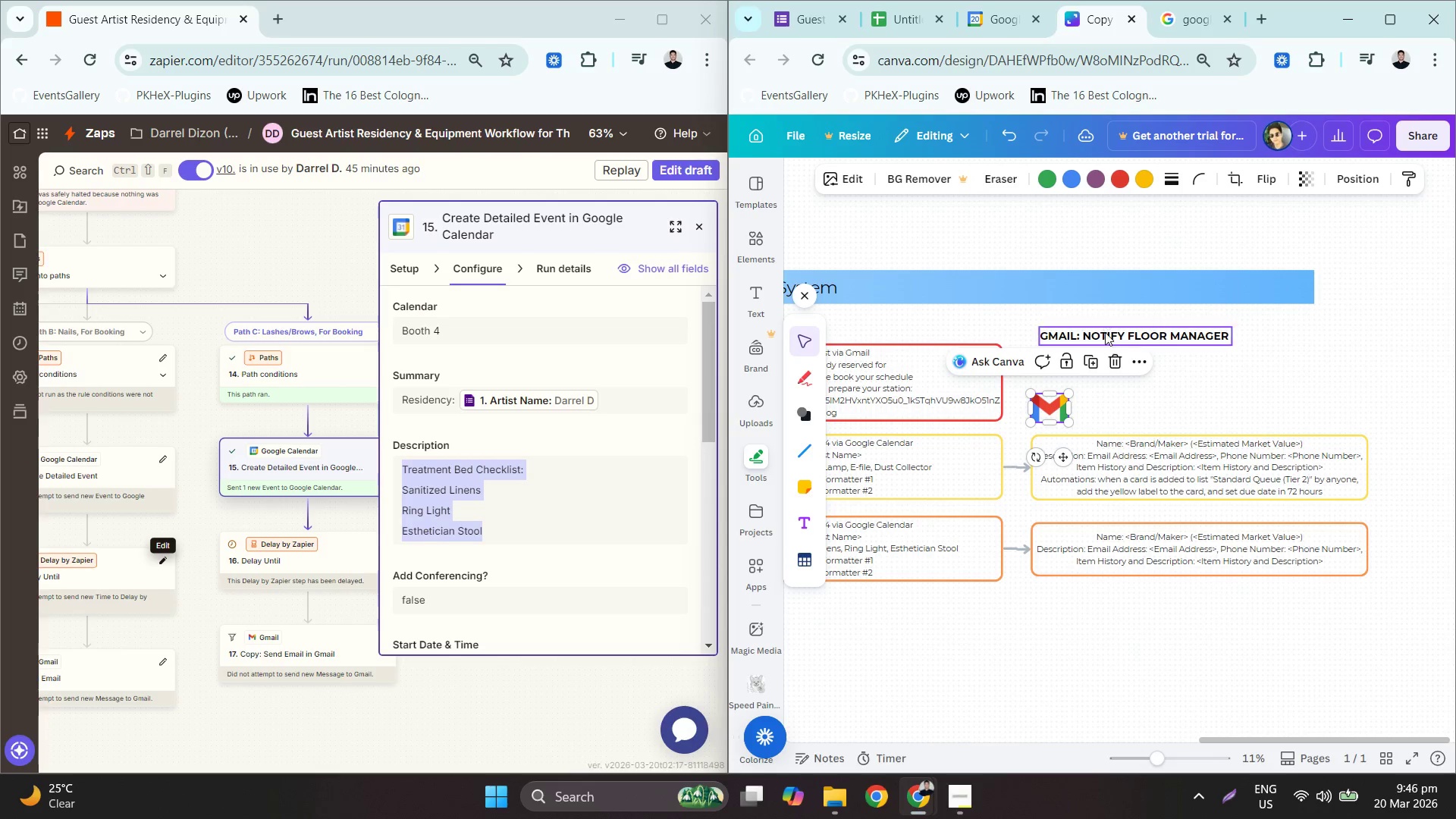 
left_click_drag(start_coordinate=[1105, 332], to_coordinate=[1142, 406])
 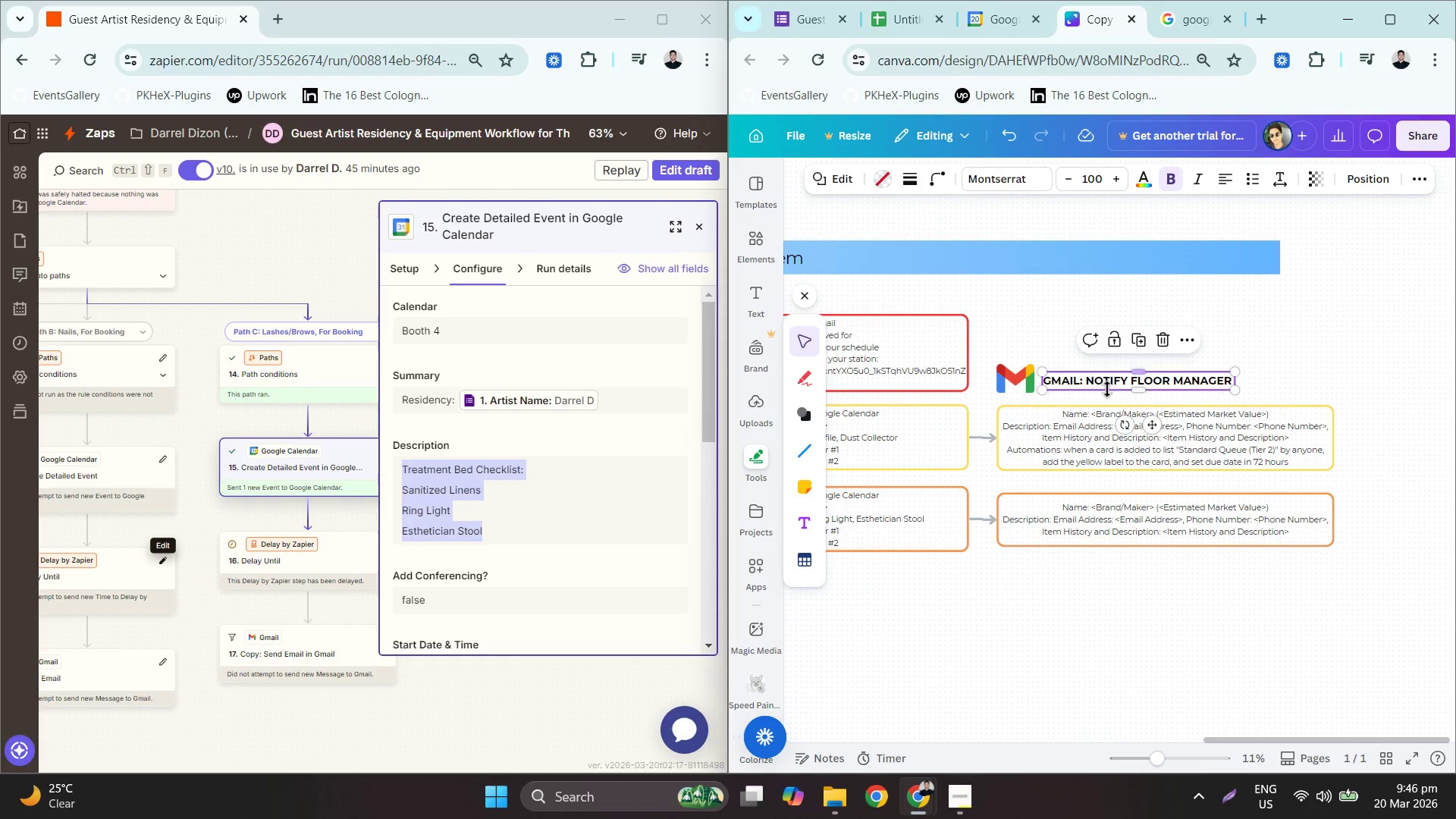 
wait(7.52)
 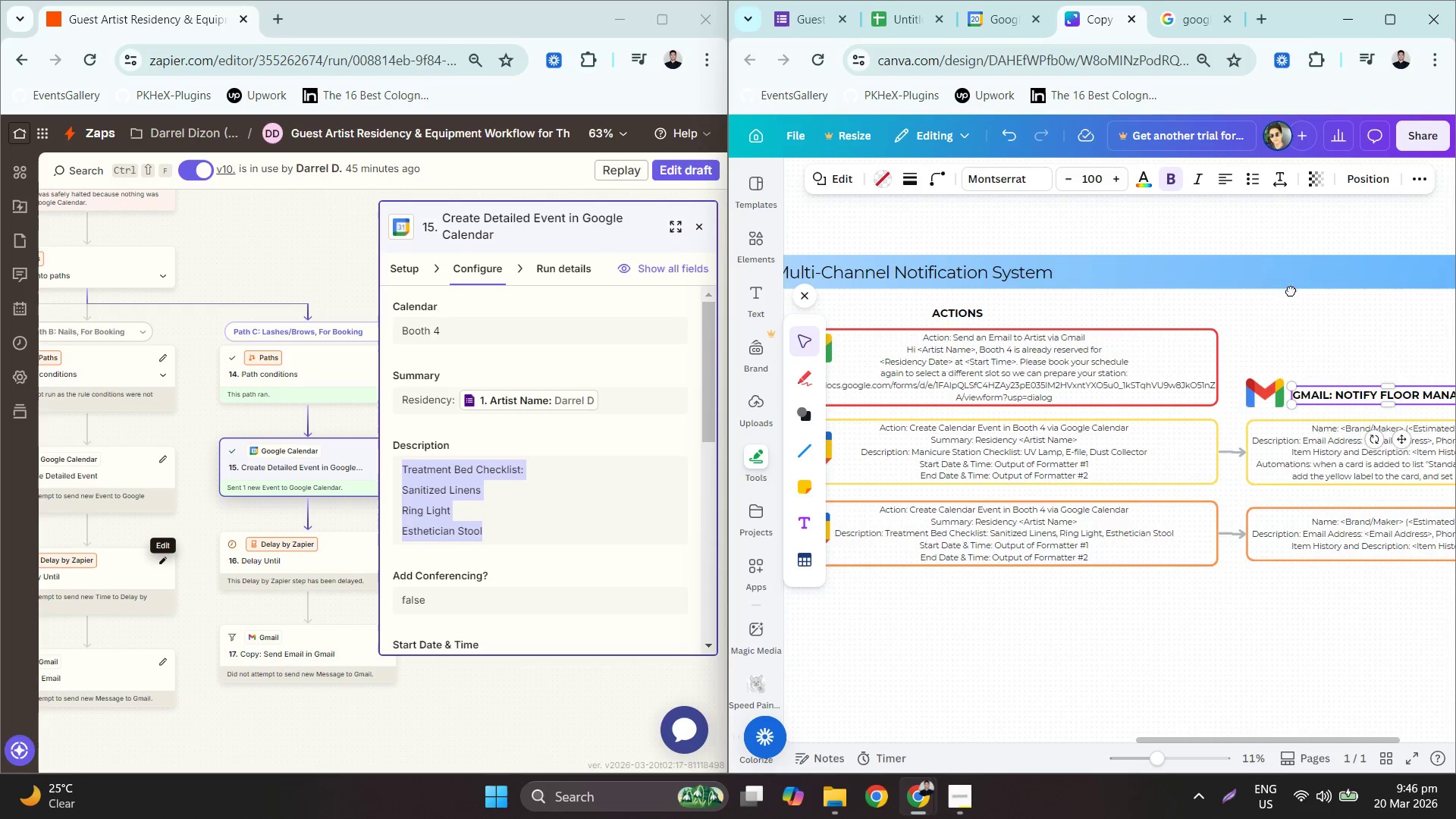 
left_click([1093, 434])
 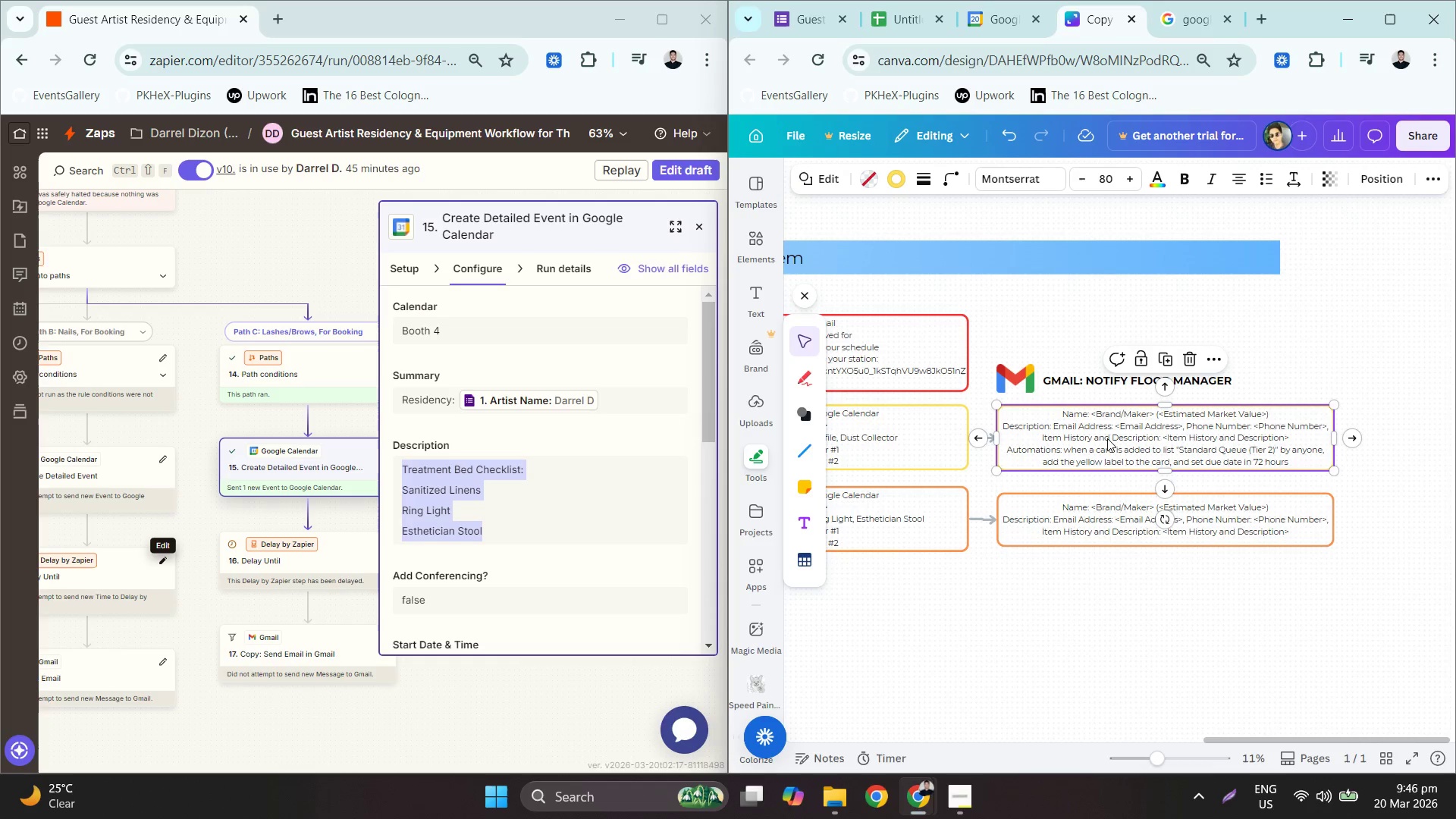 
left_click([1088, 574])
 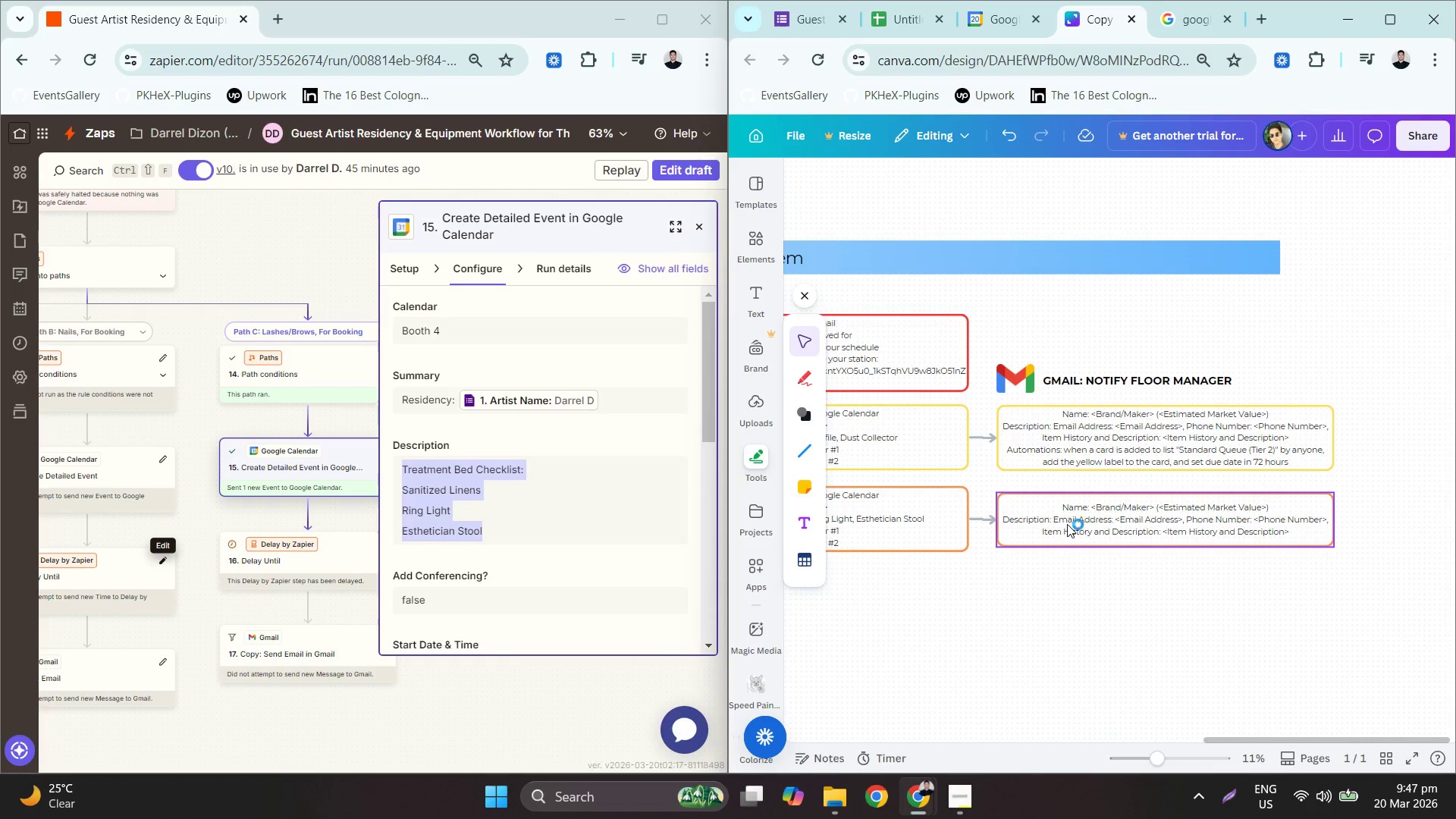 
hold_key(key=ControlLeft, duration=0.66)
scroll: coordinate [1067, 510], scroll_direction: up, amount: 4.0
 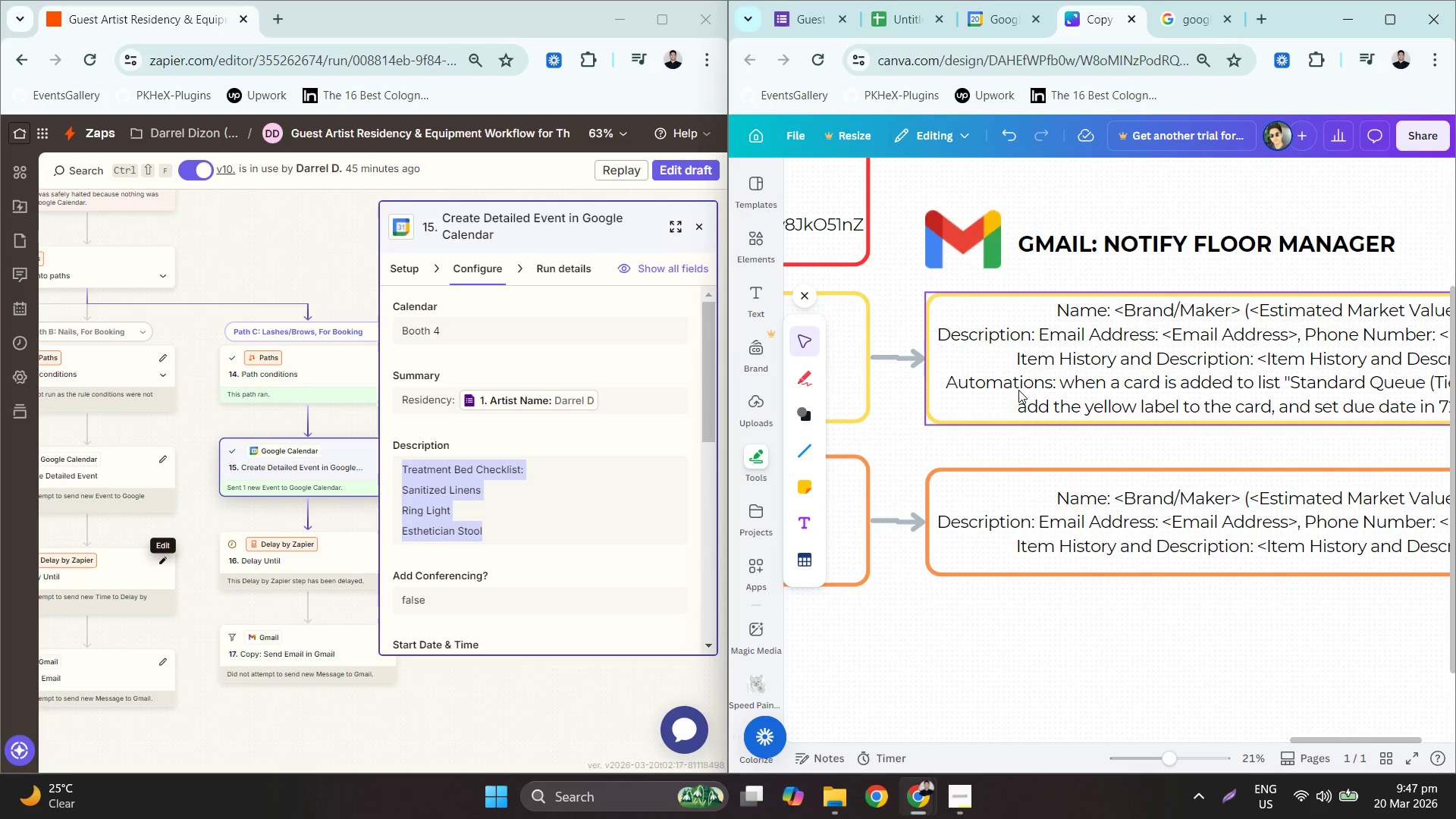 
left_click_drag(start_coordinate=[1018, 390], to_coordinate=[1022, 388])
 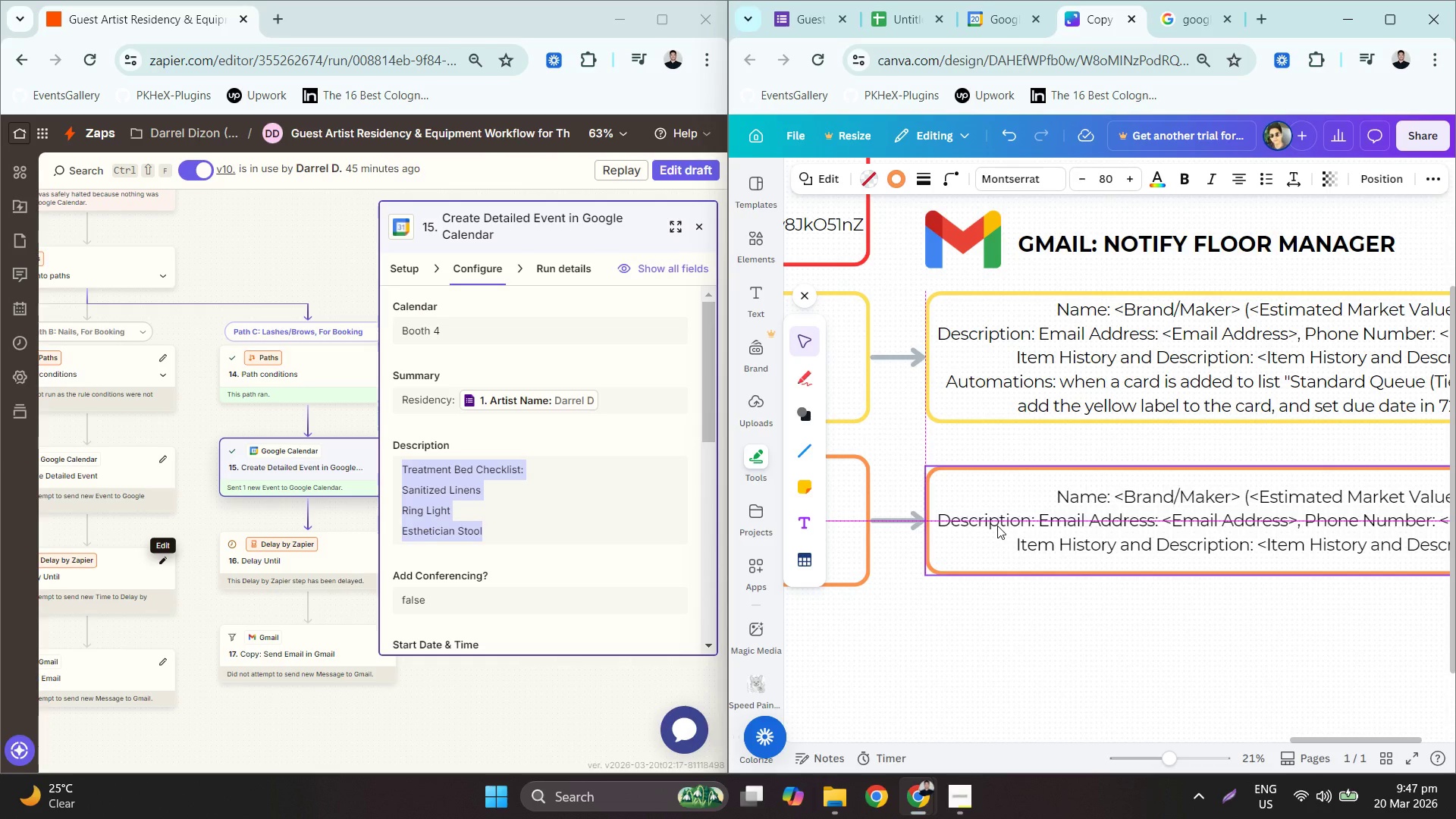 
left_click([1015, 613])
 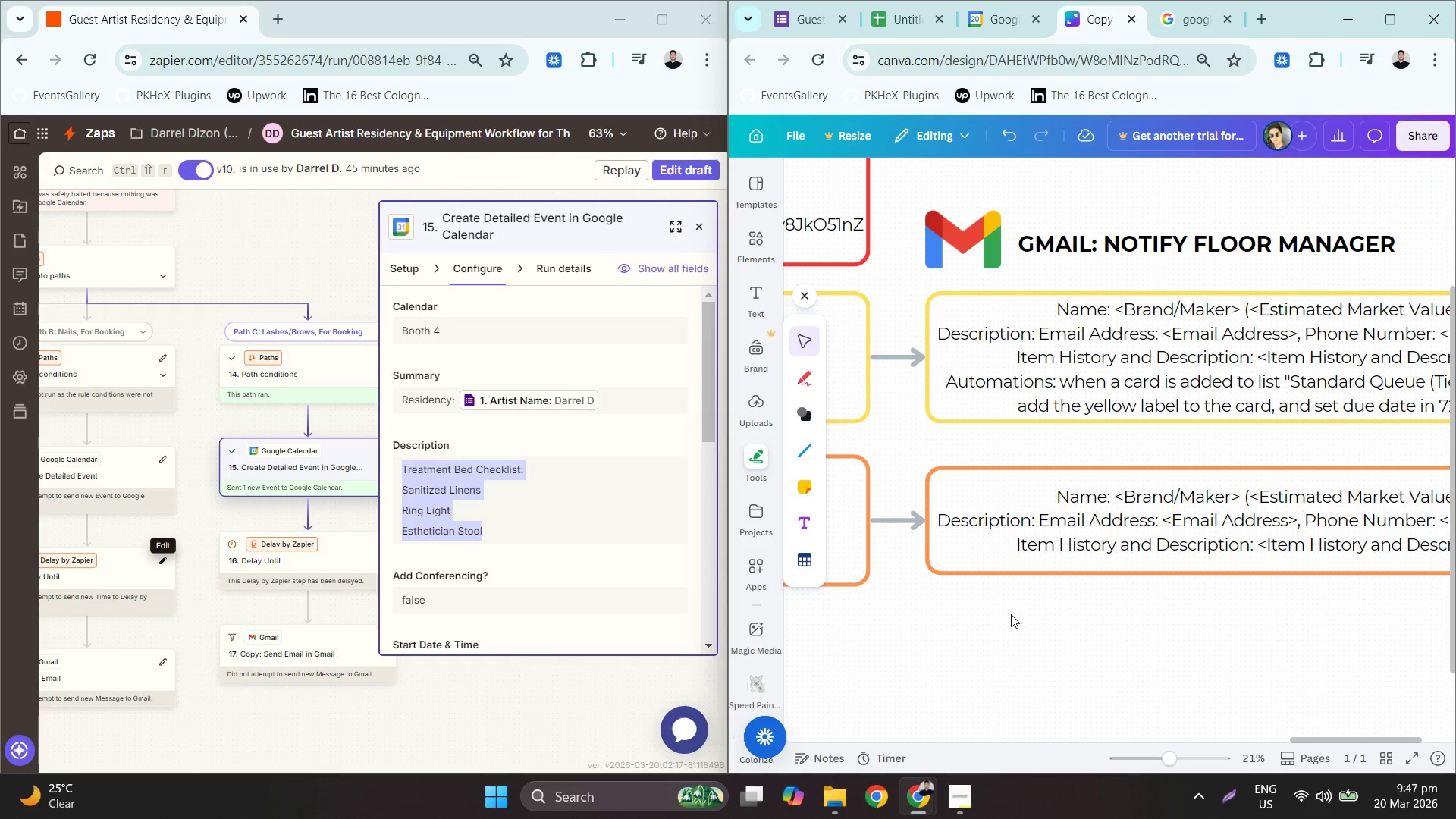 
hold_key(key=ControlLeft, duration=0.77)
scroll: coordinate [1010, 610], scroll_direction: down, amount: 2.0
 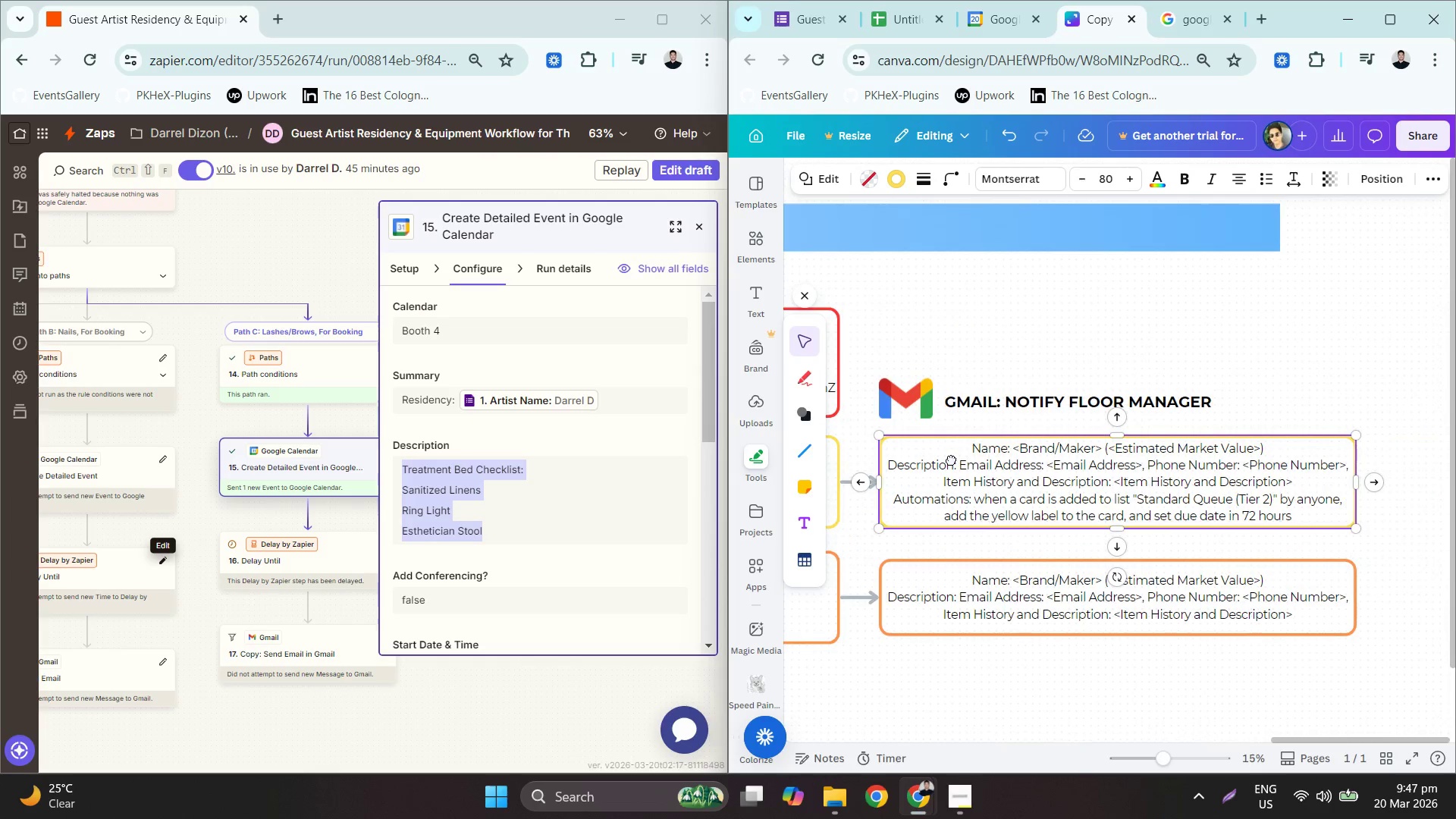 
wait(5.15)
 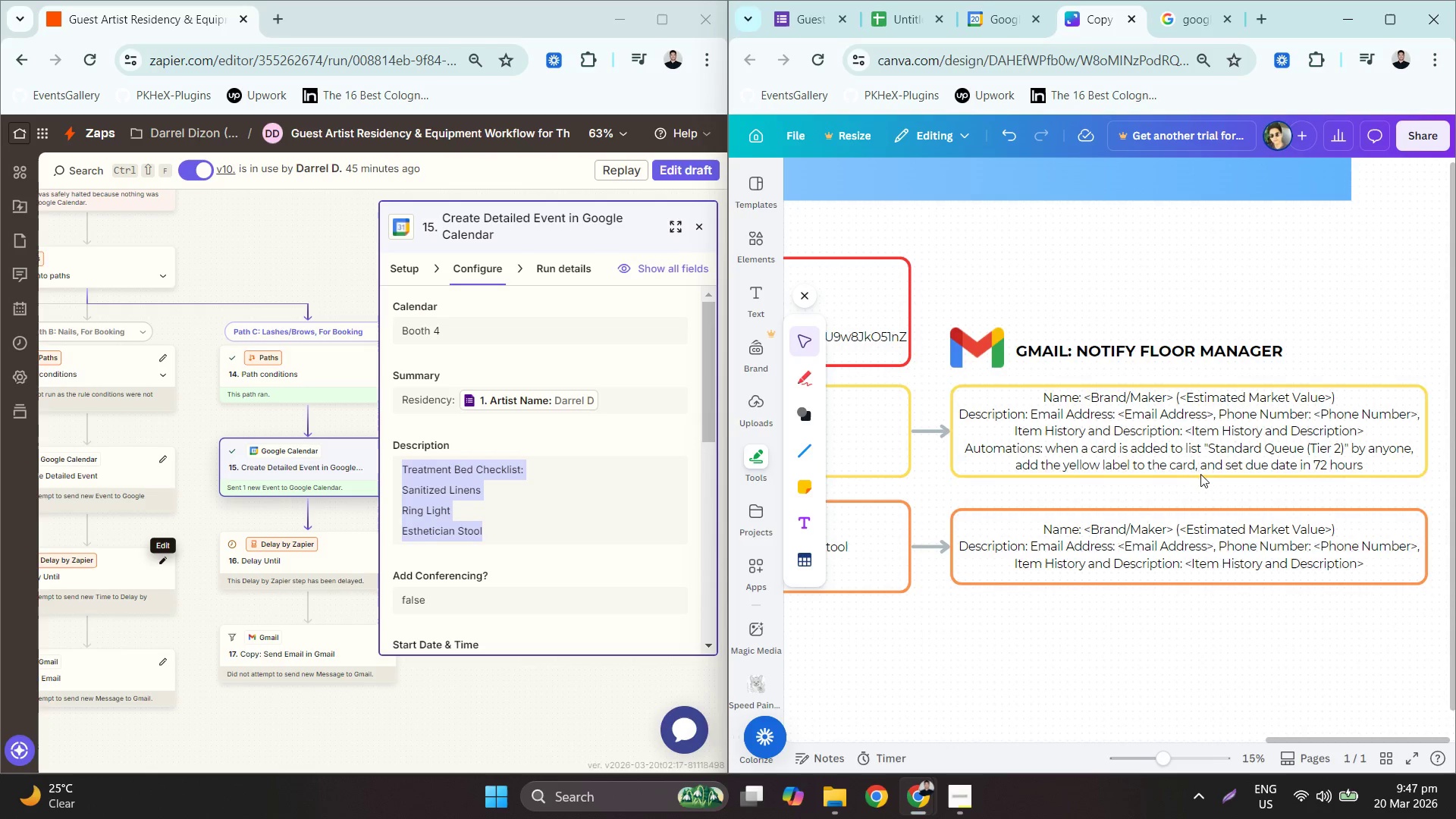 
left_click([1307, 350])
 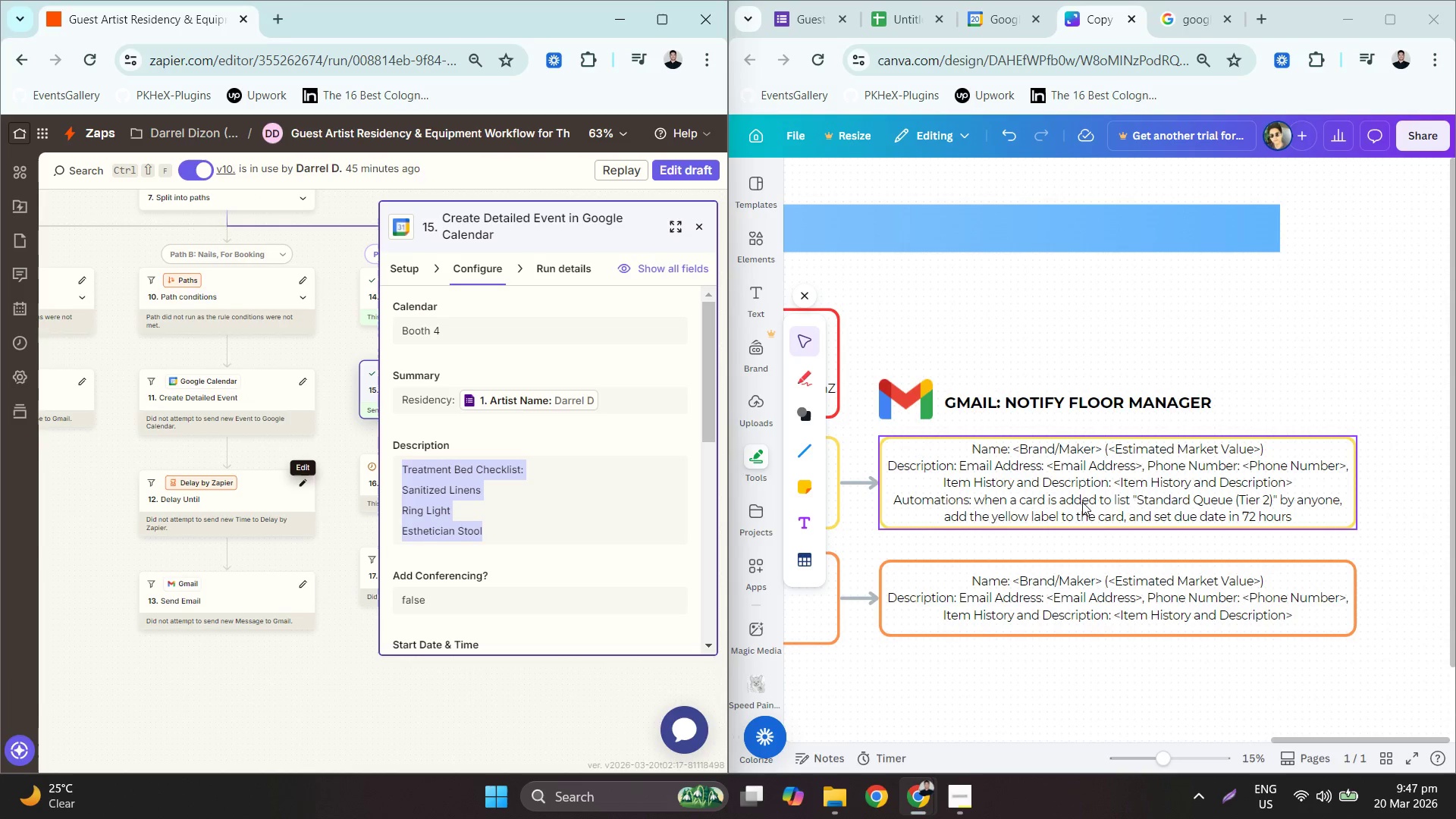 
left_click([247, 505])
 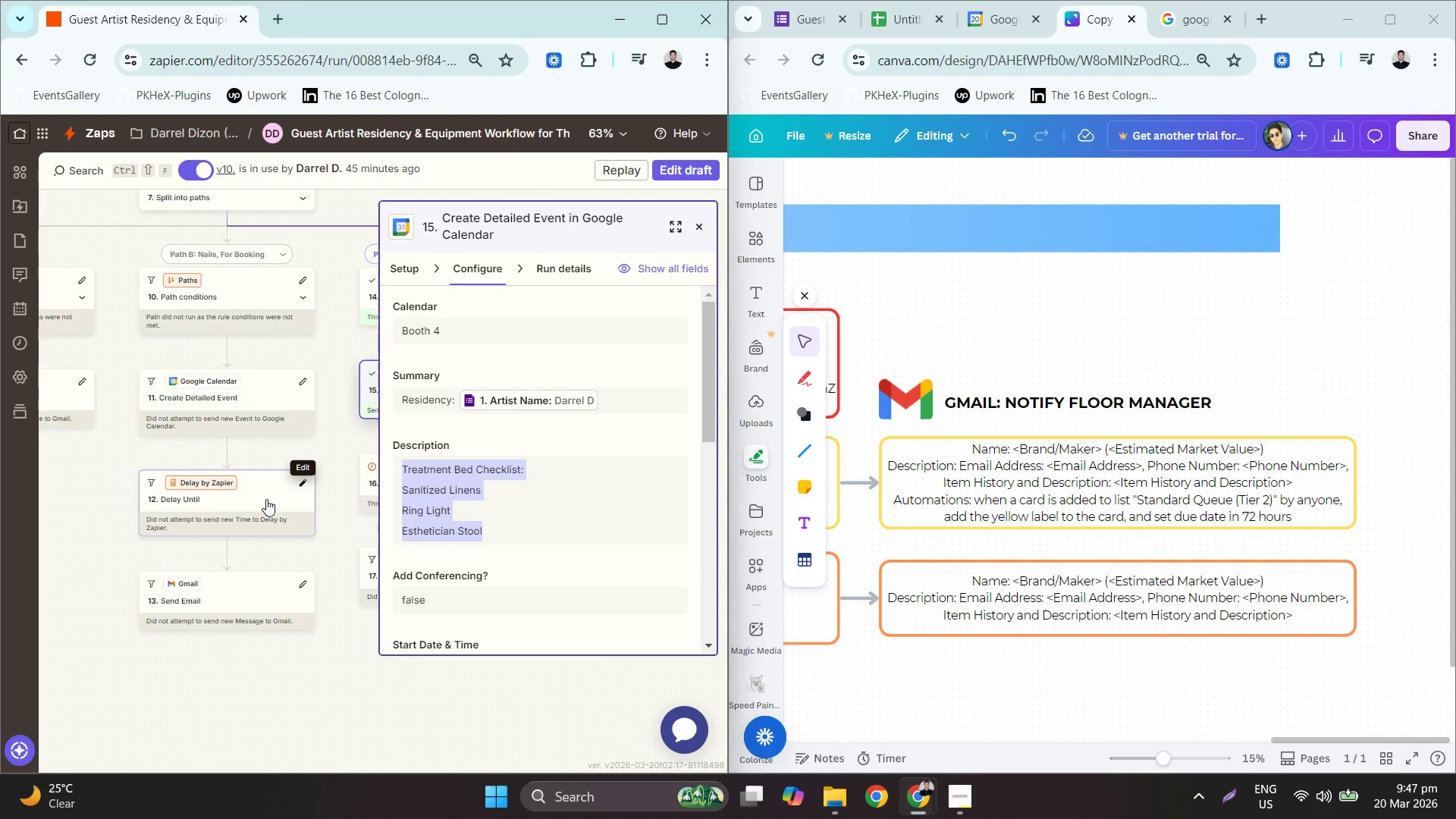 
left_click_drag(start_coordinate=[266, 498], to_coordinate=[265, 502])
 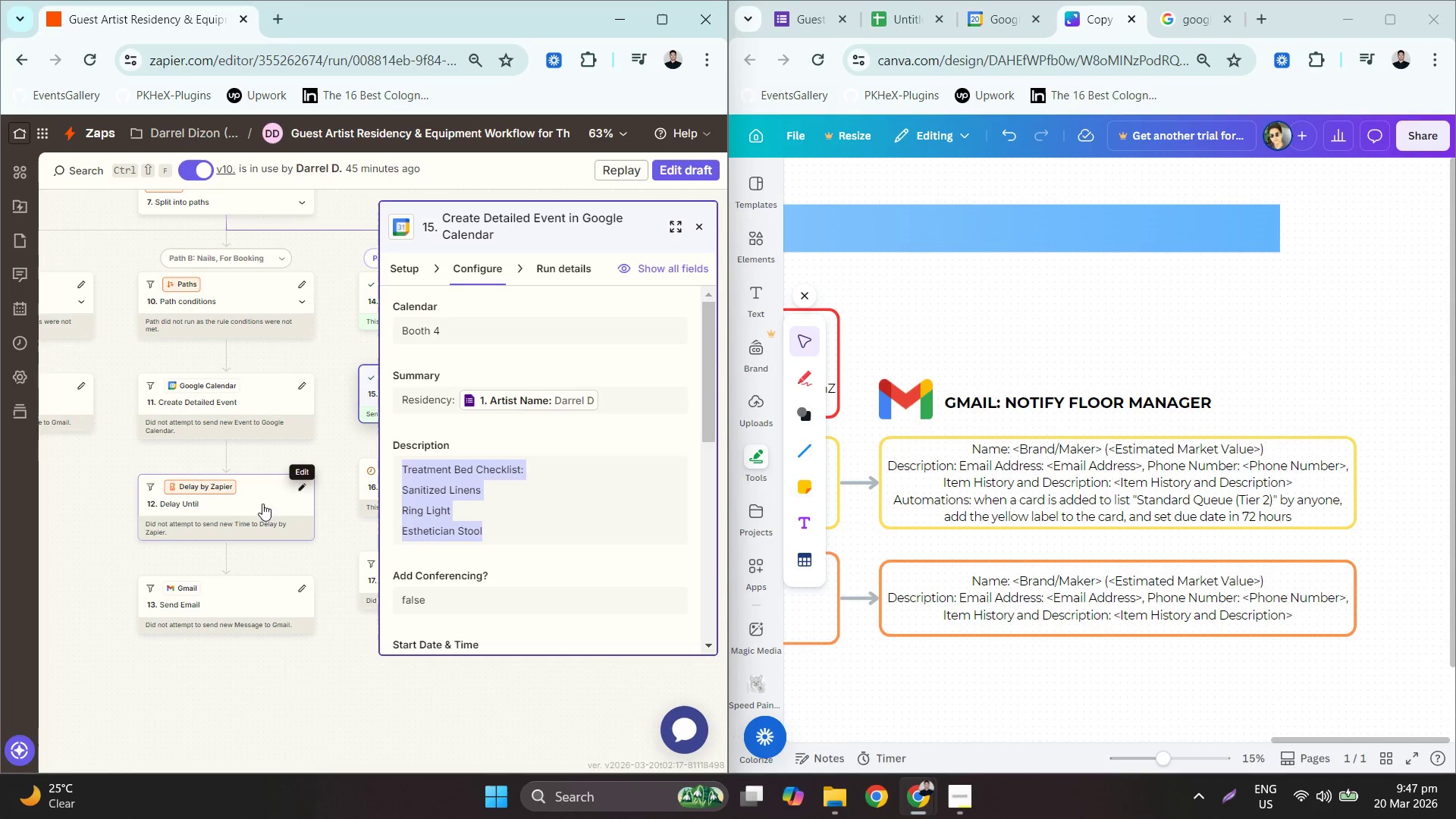 
left_click([243, 494])
 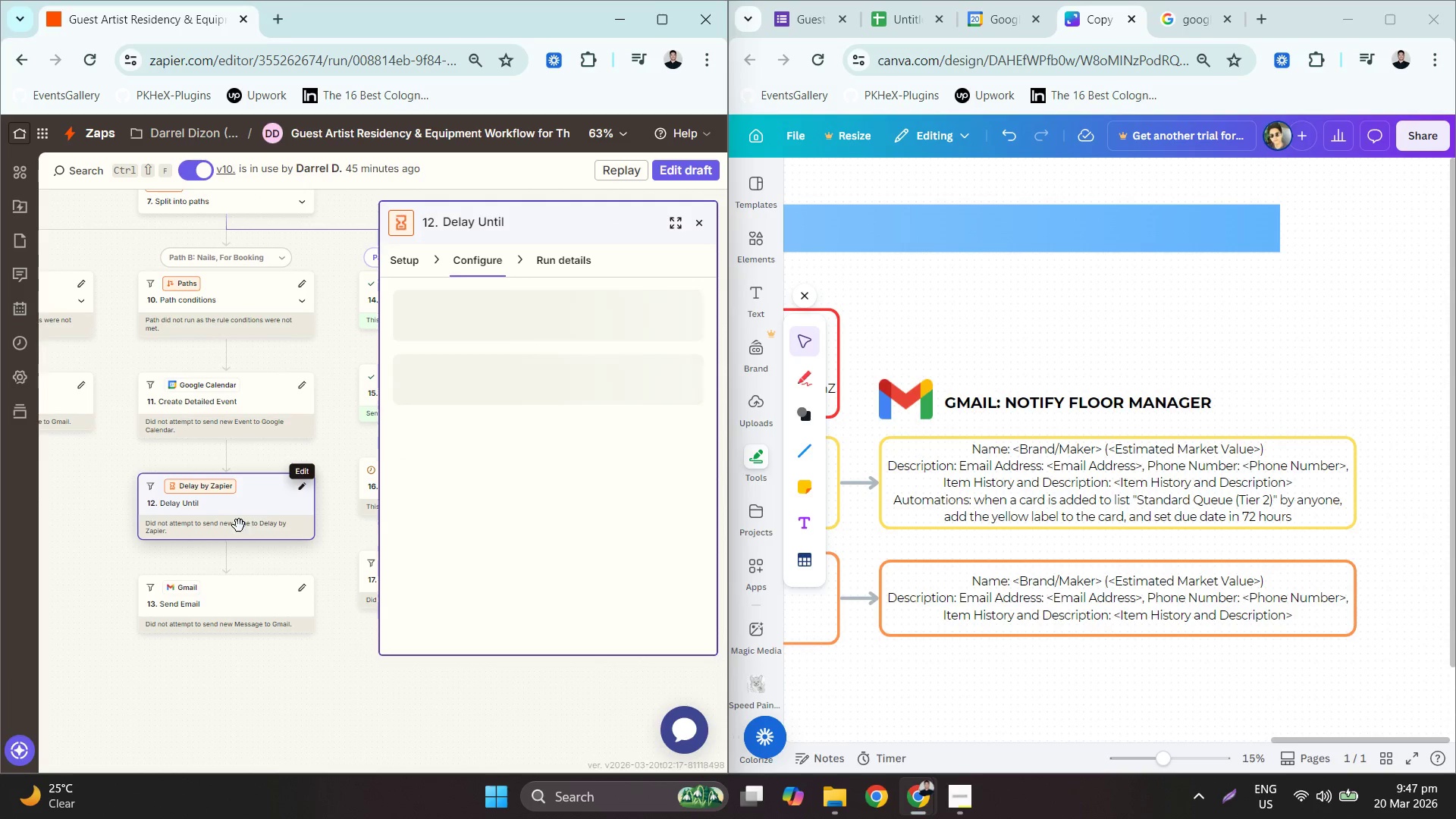 
mouse_move([551, 278])
 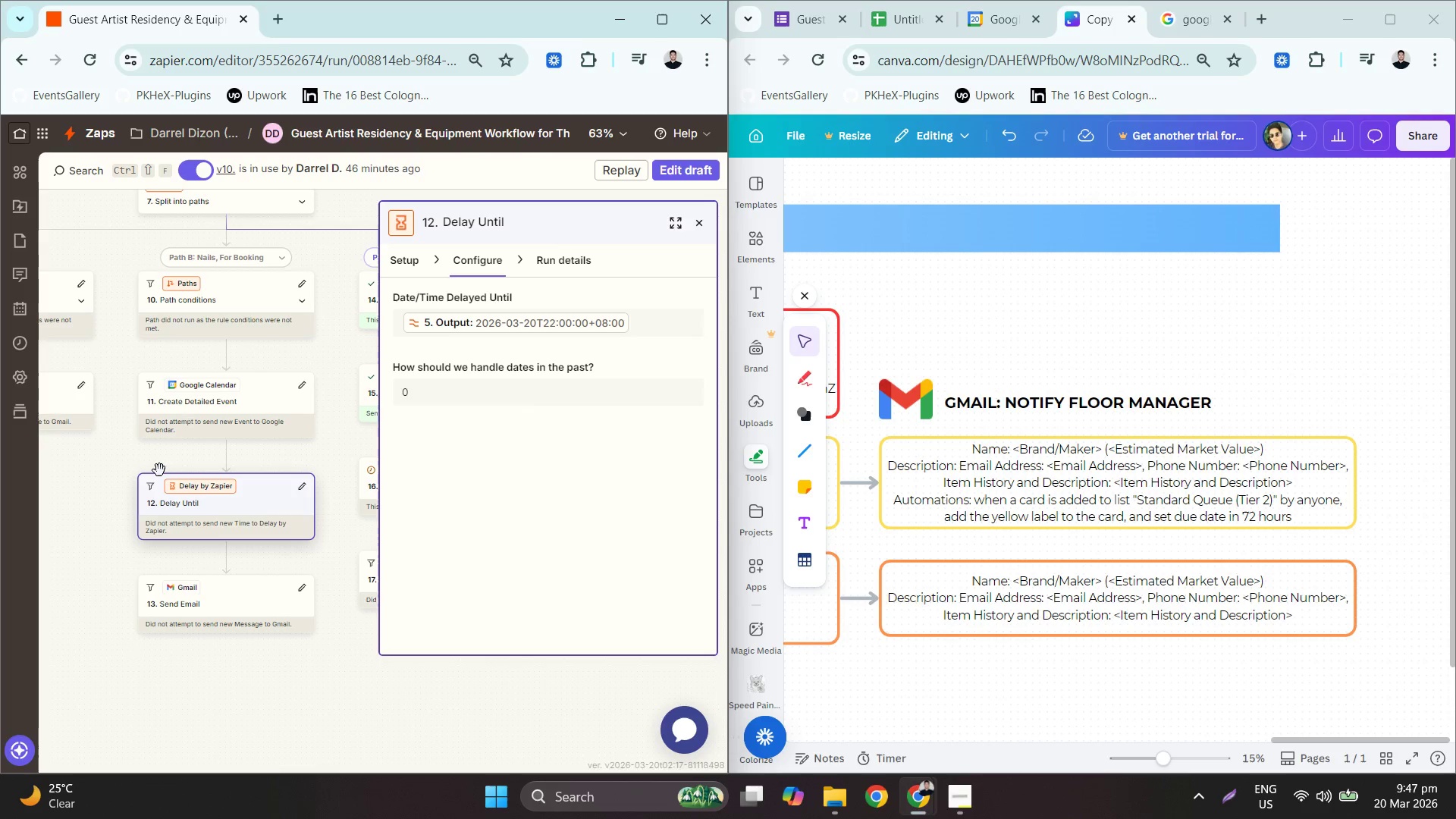 
wait(11.85)
 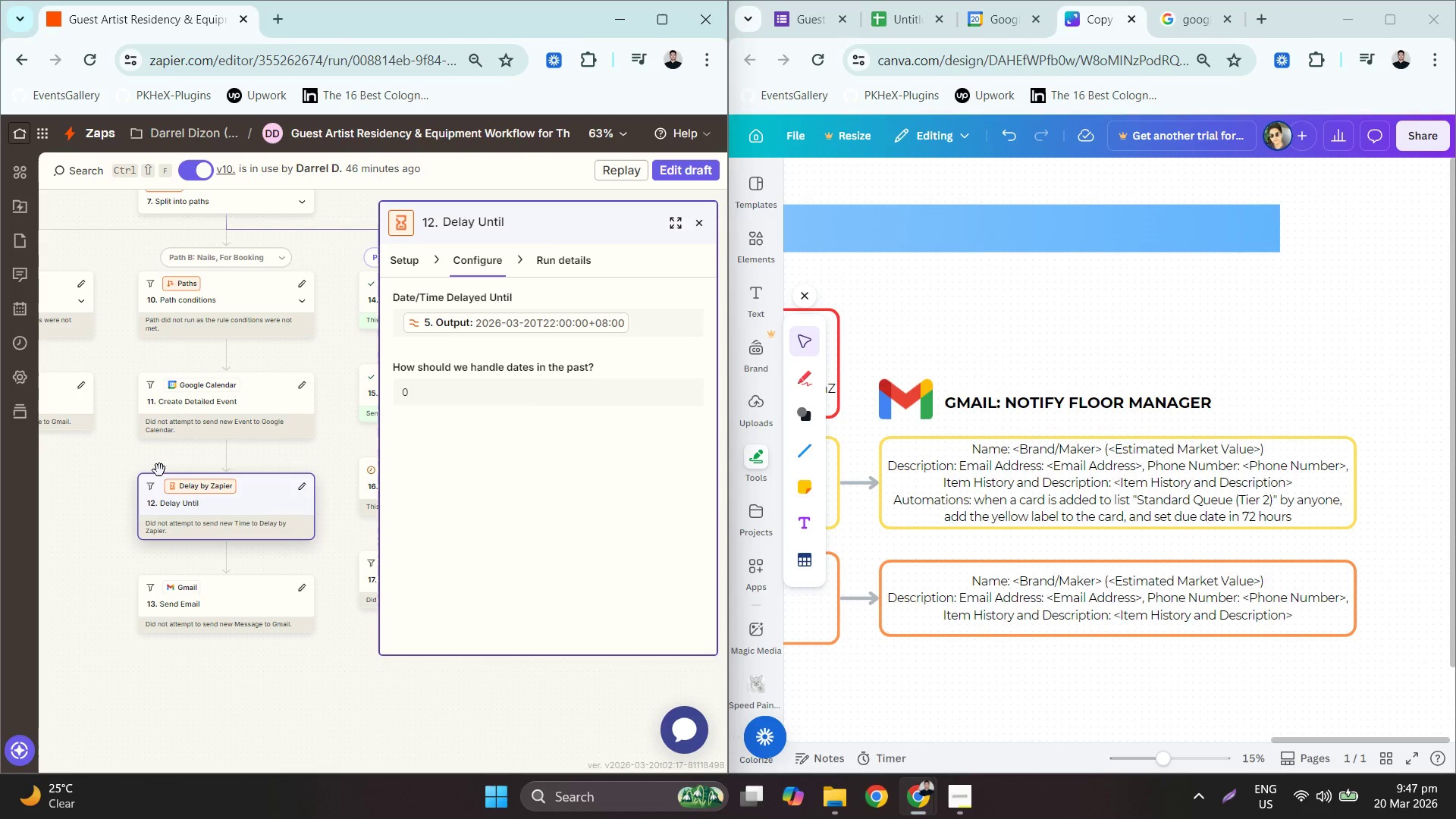 
scroll: coordinate [292, 411], scroll_direction: up, amount: 7.0
 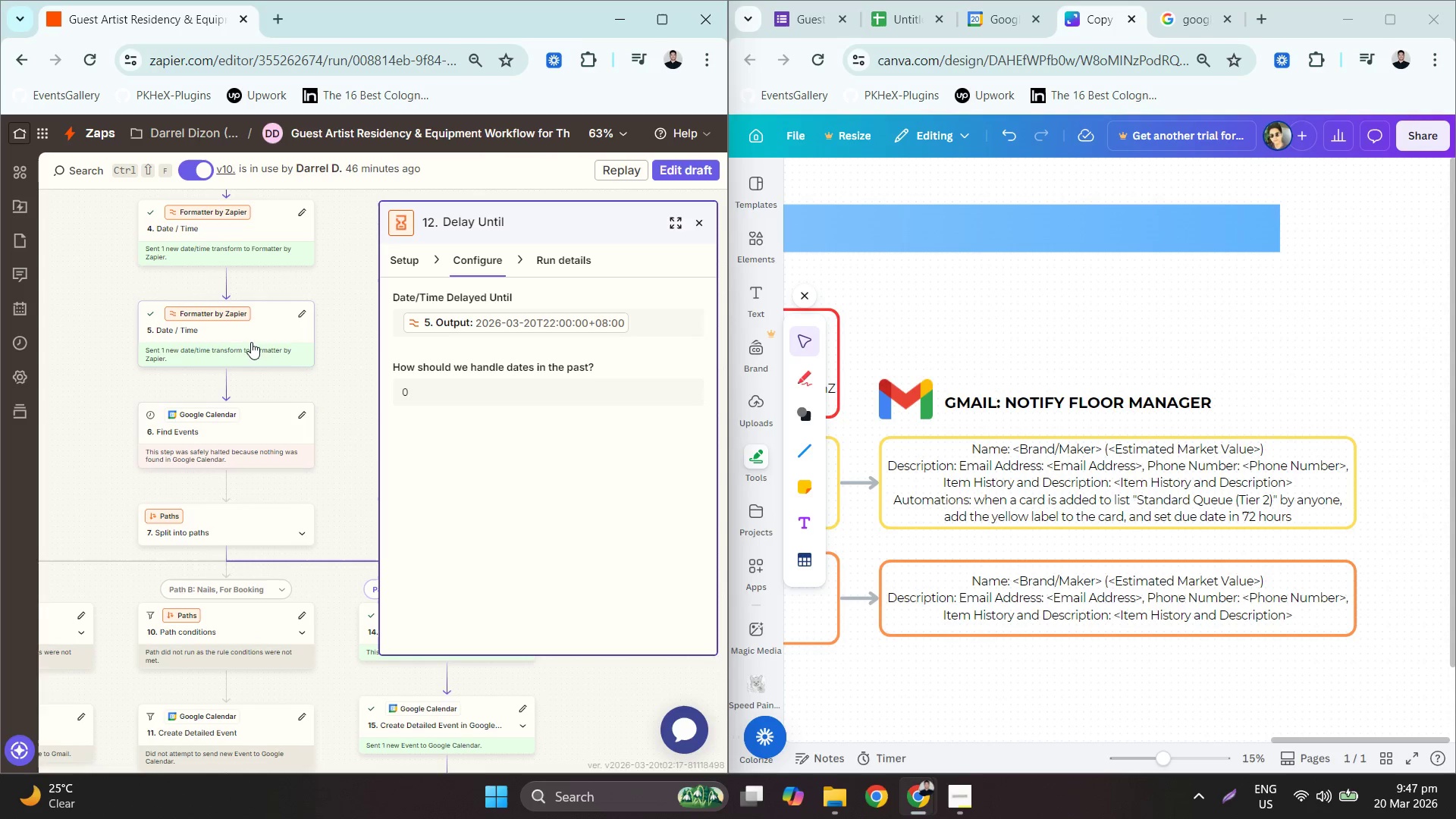 
left_click([255, 337])
 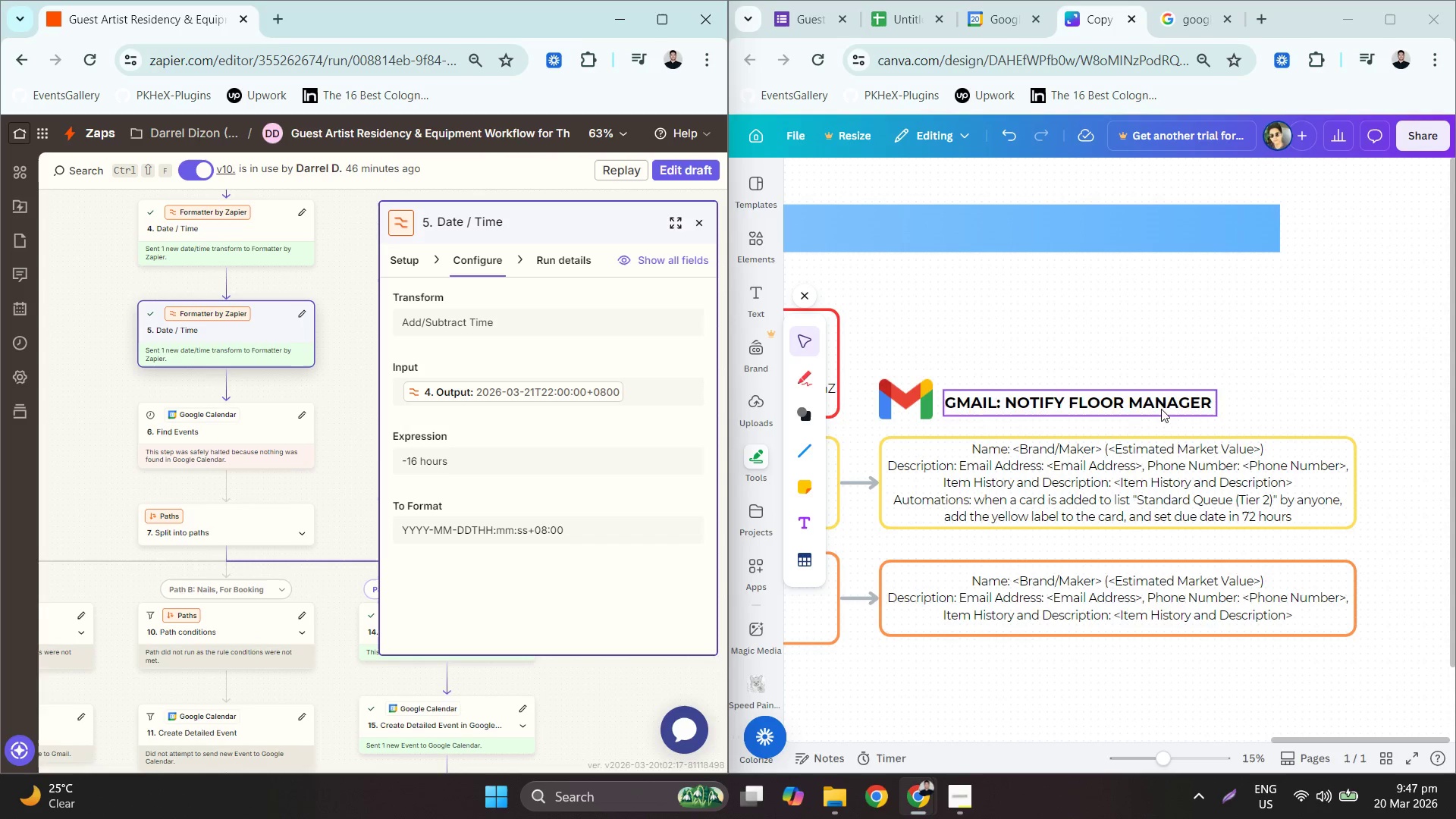 
scroll: coordinate [309, 457], scroll_direction: down, amount: 8.0
 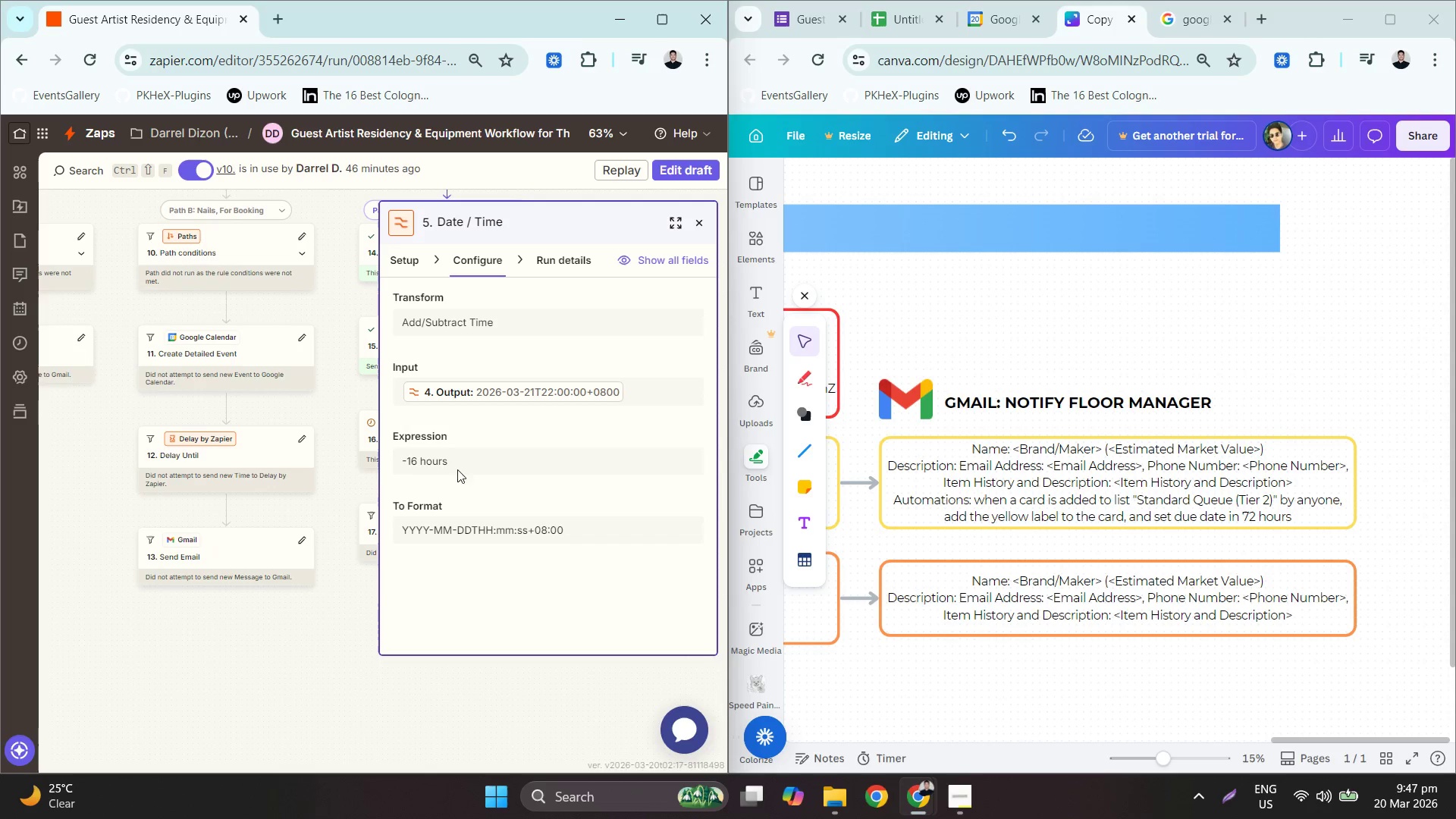 
hold_key(key=ControlLeft, duration=0.53)
scroll: coordinate [265, 523], scroll_direction: up, amount: 2.0
 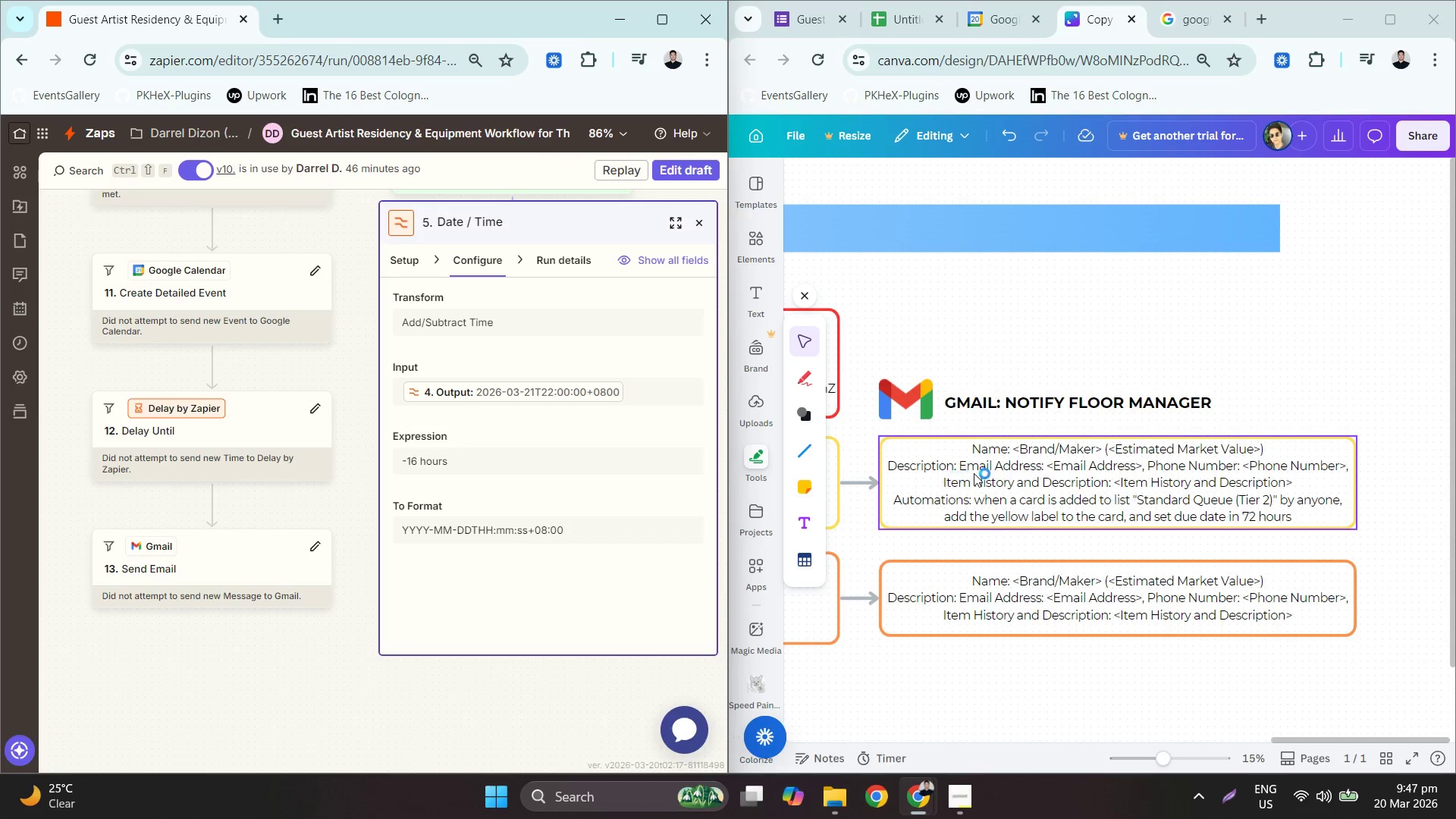 
double_click([974, 473])
 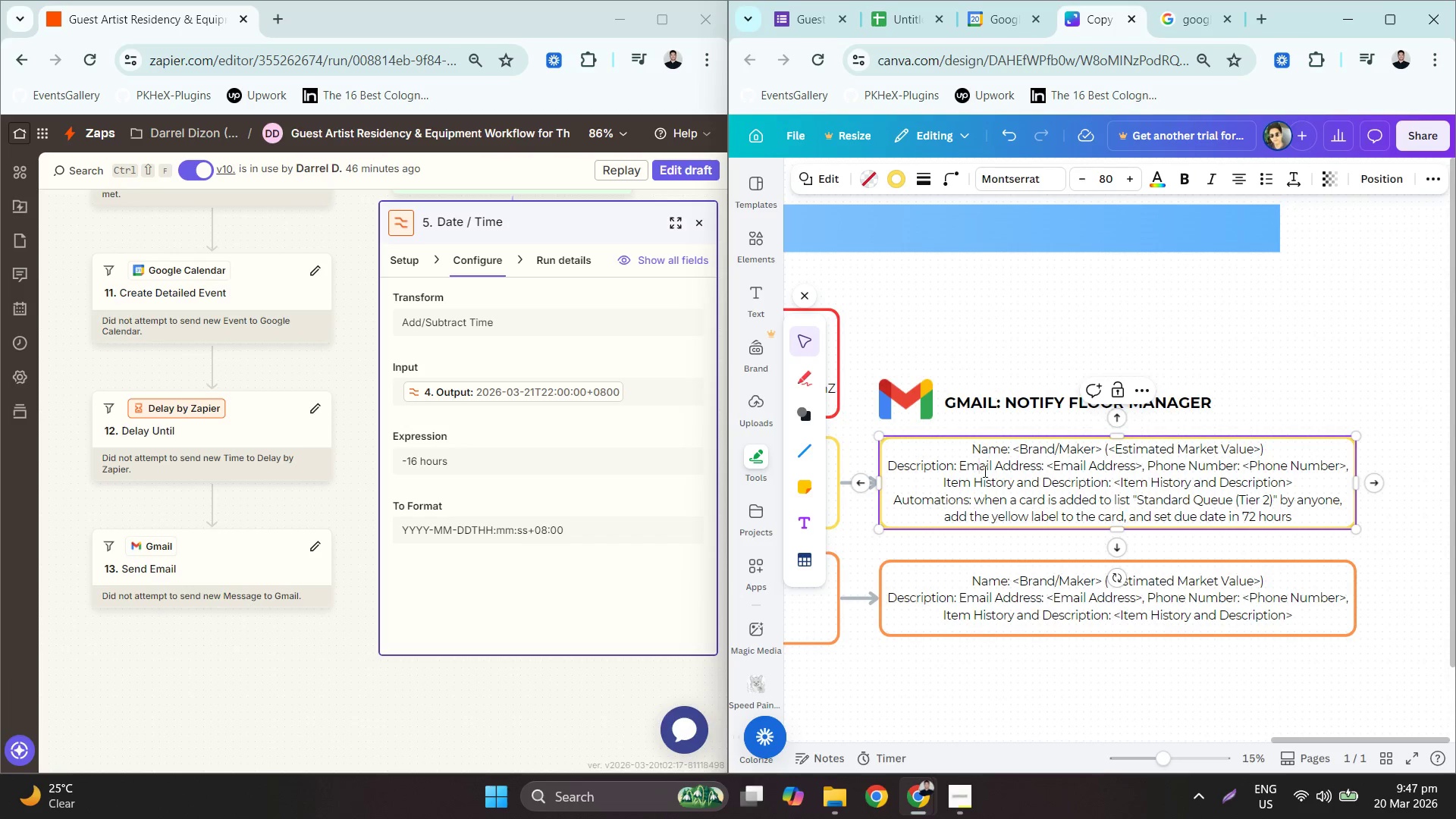 
left_click([985, 458])
 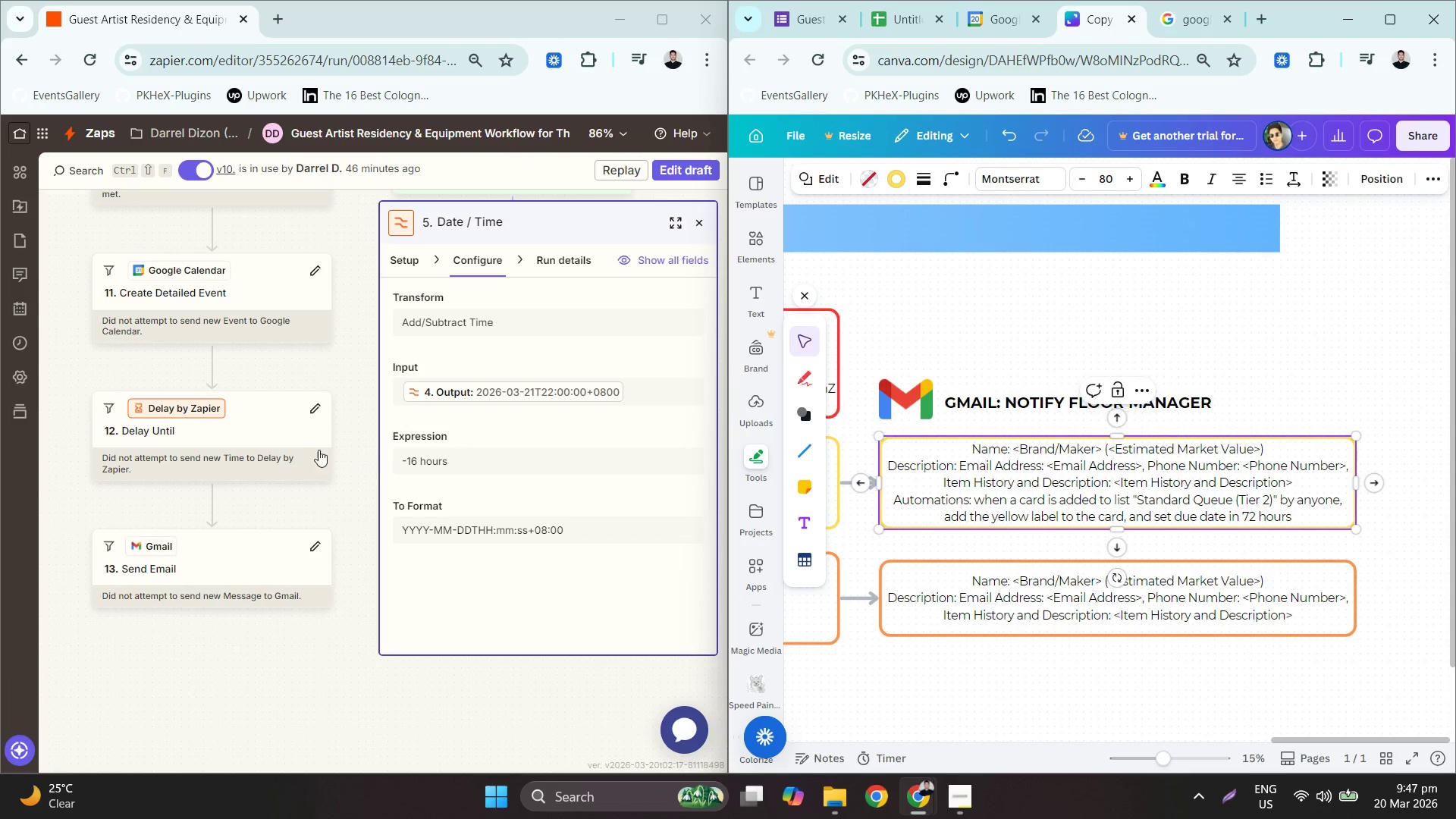 
left_click([268, 554])
 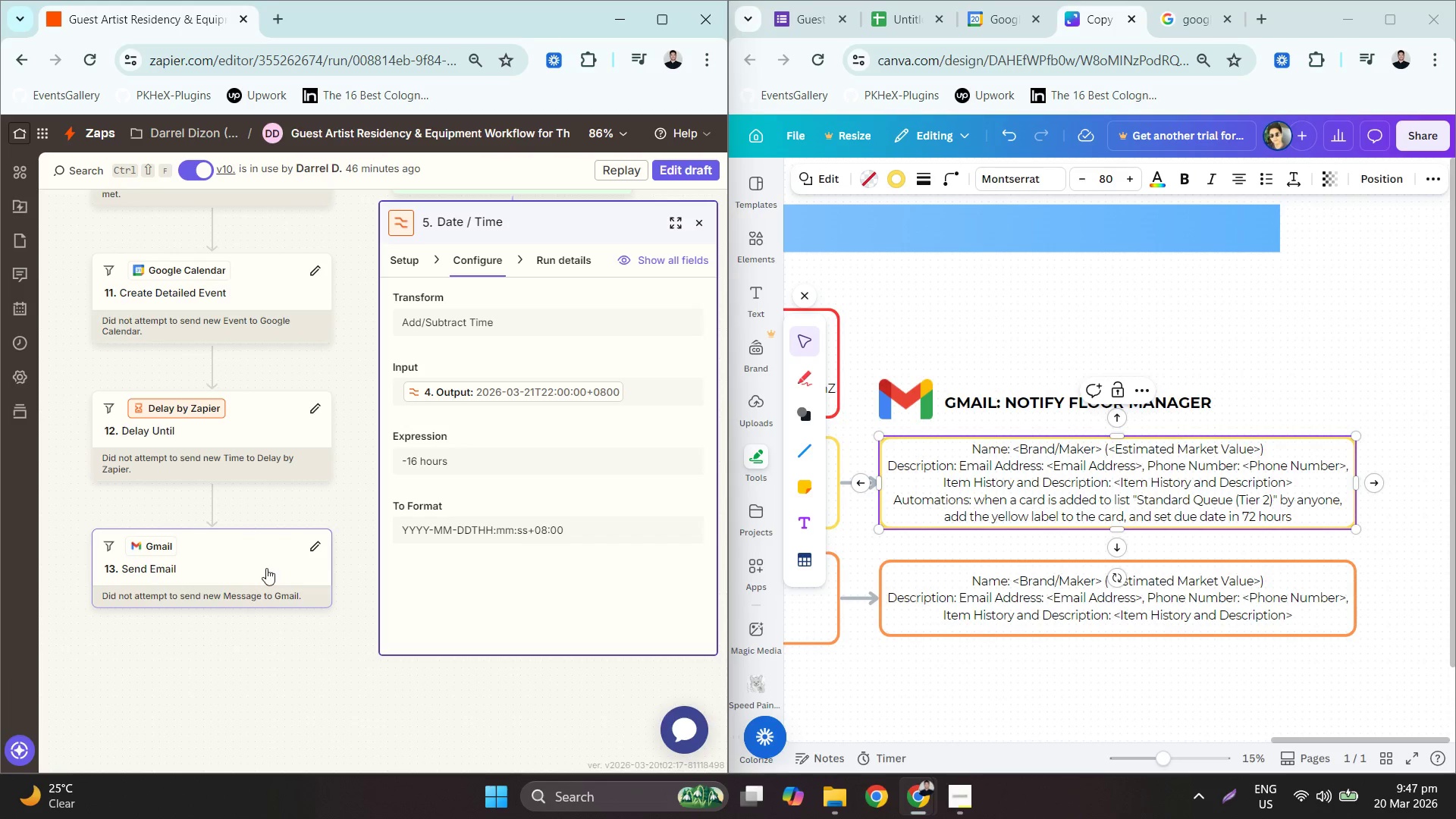 
double_click([265, 569])
 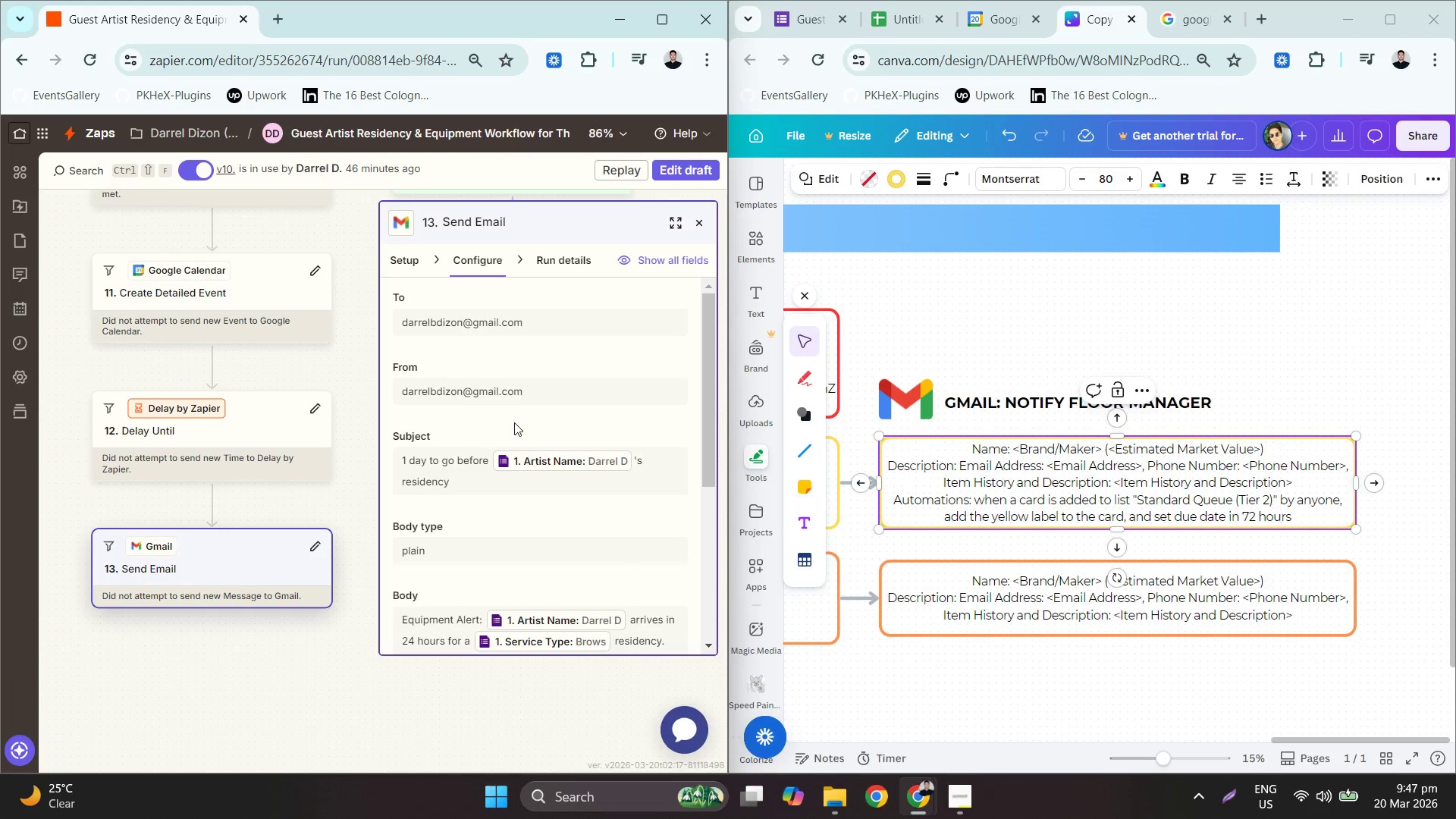 
scroll: coordinate [527, 512], scroll_direction: down, amount: 1.0
 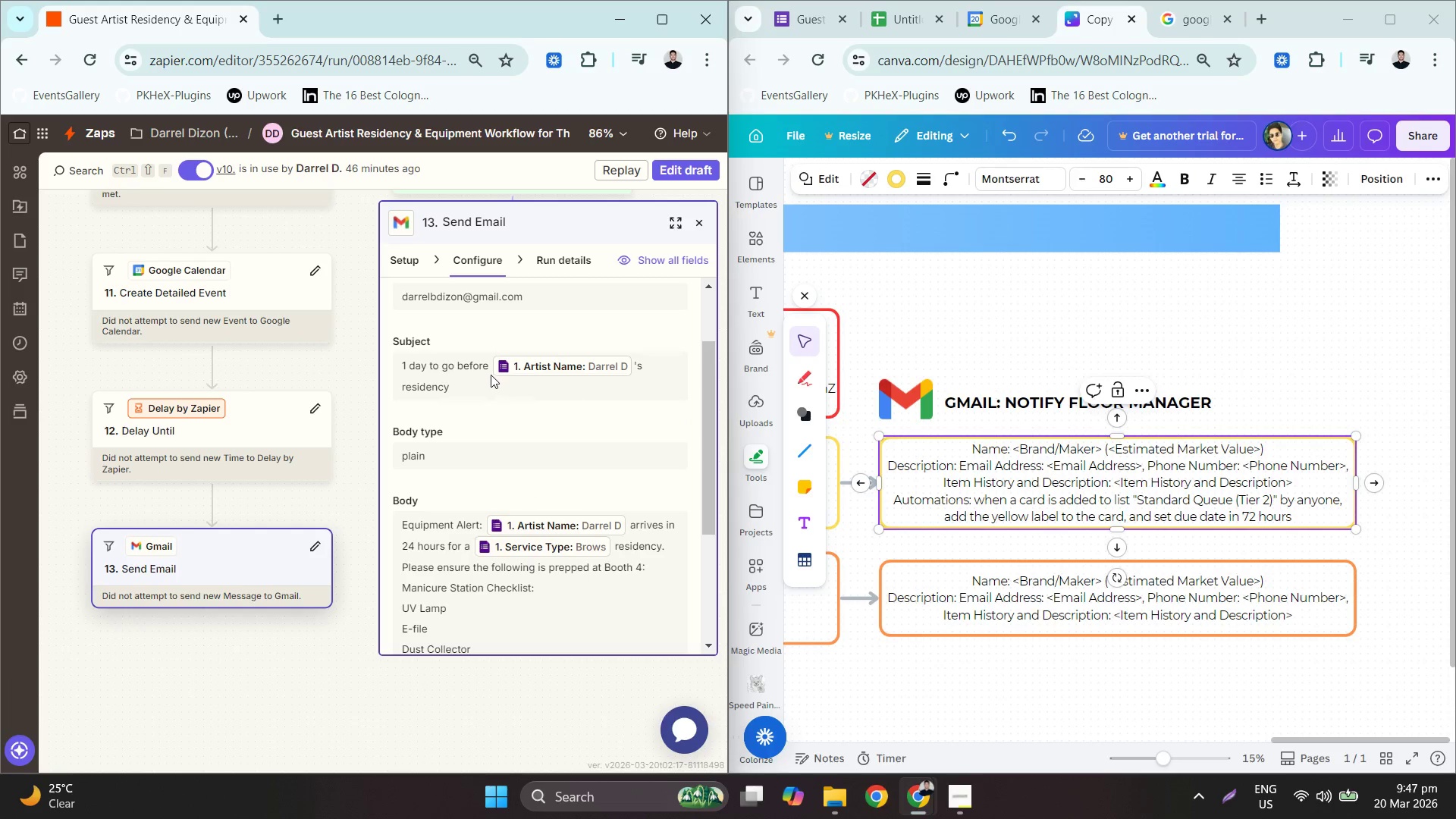 
double_click([468, 375])
 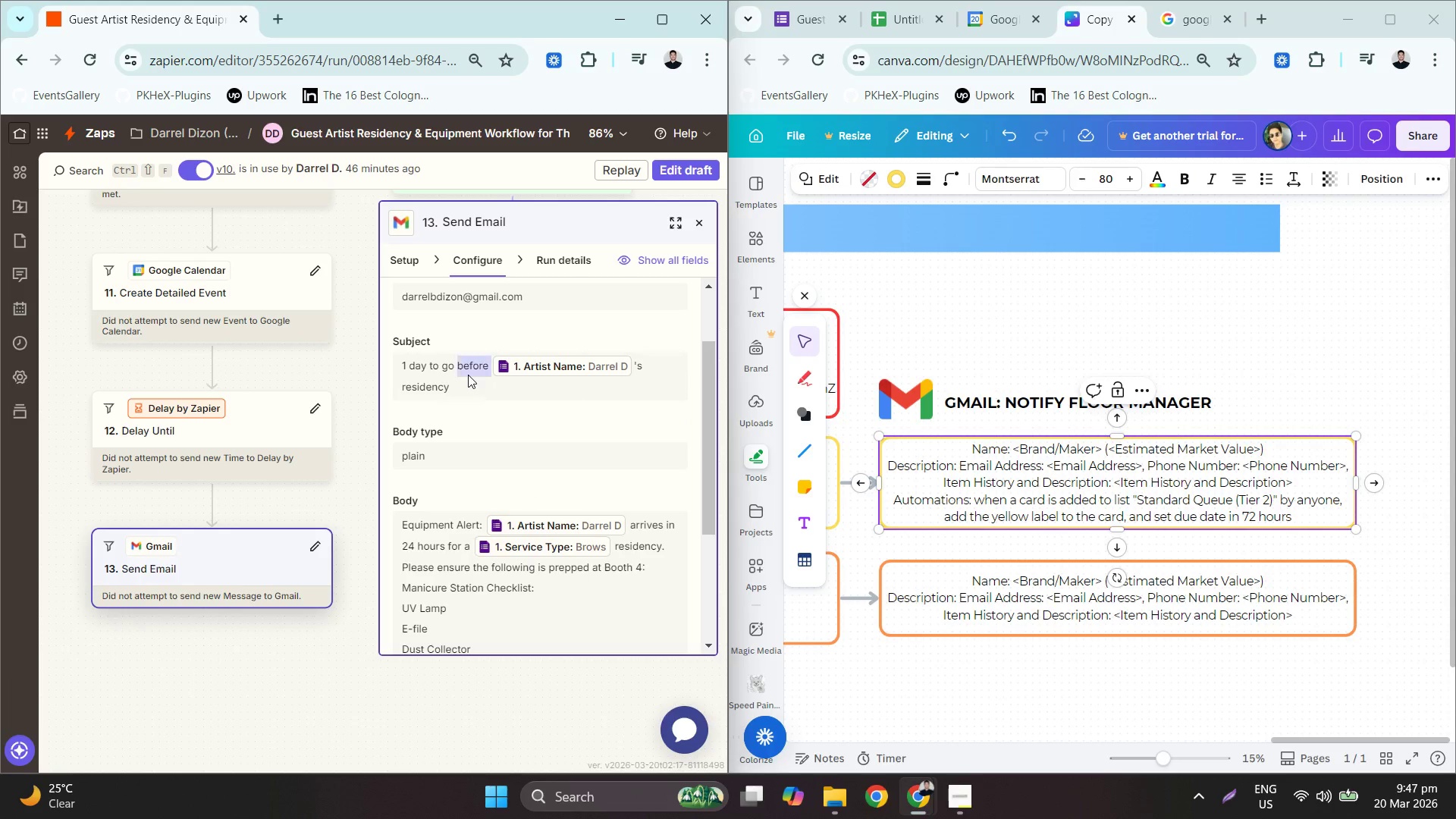 
triple_click([468, 375])
 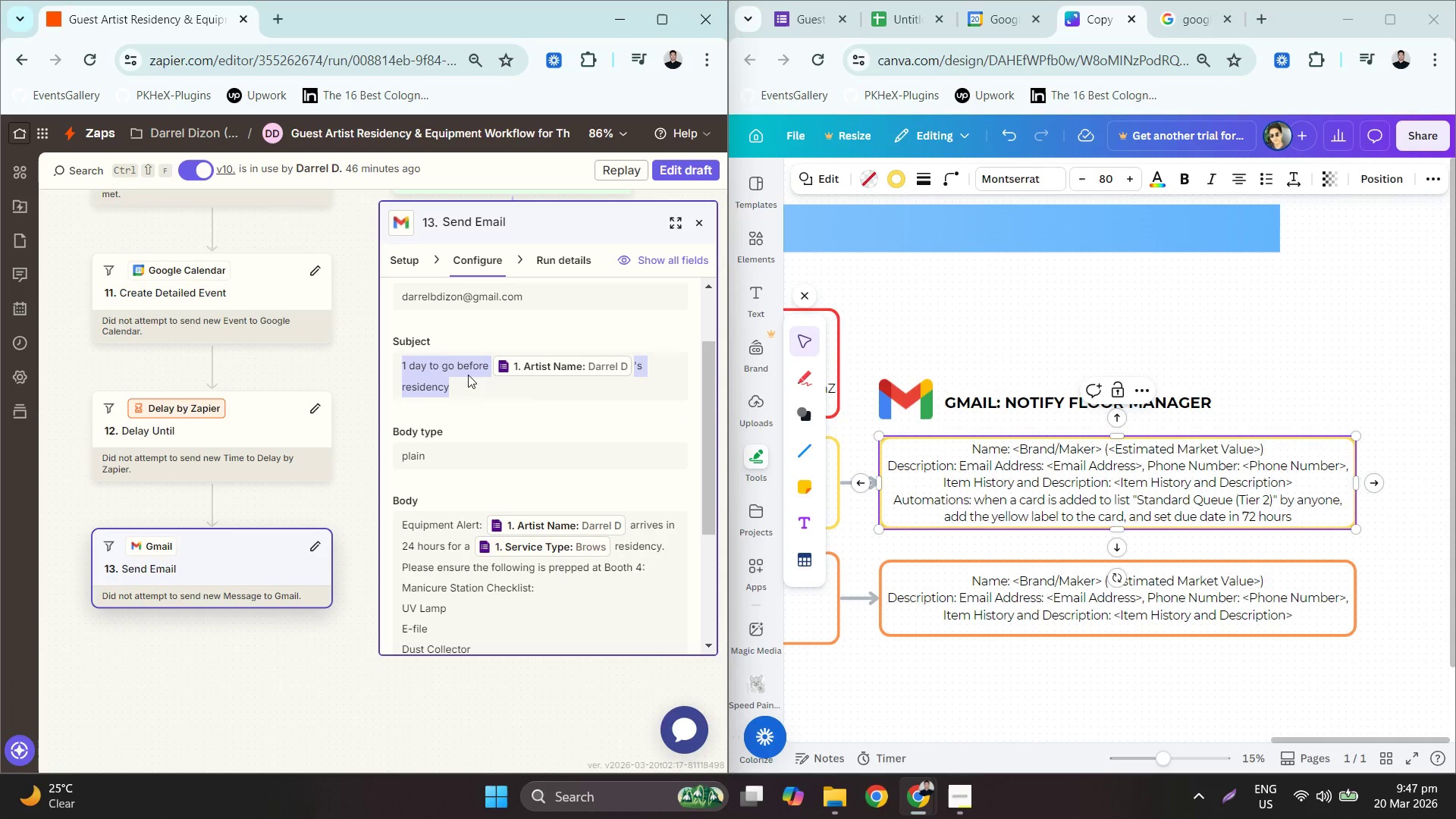 
key(Control+C)
 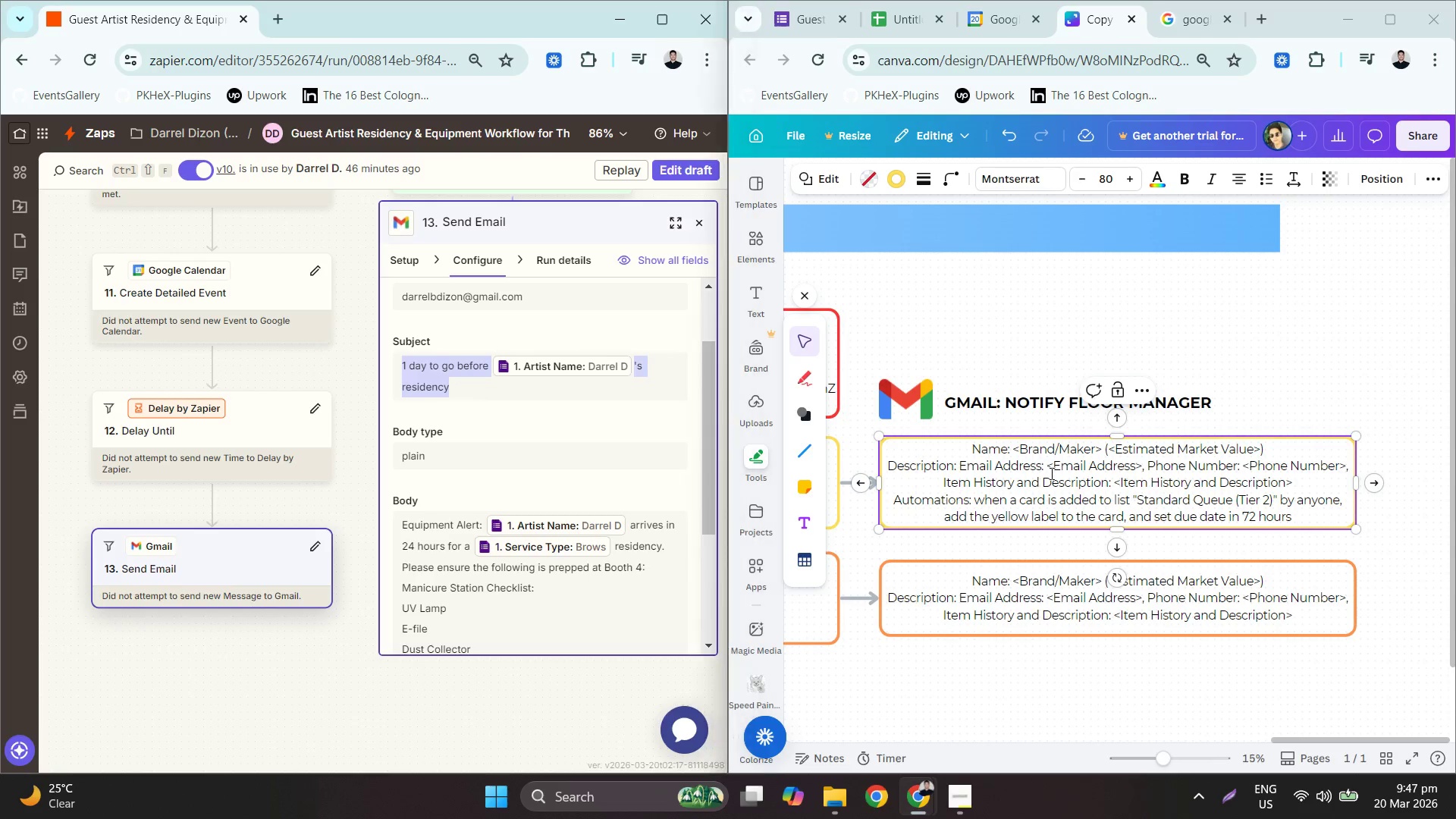 
double_click([1050, 473])
 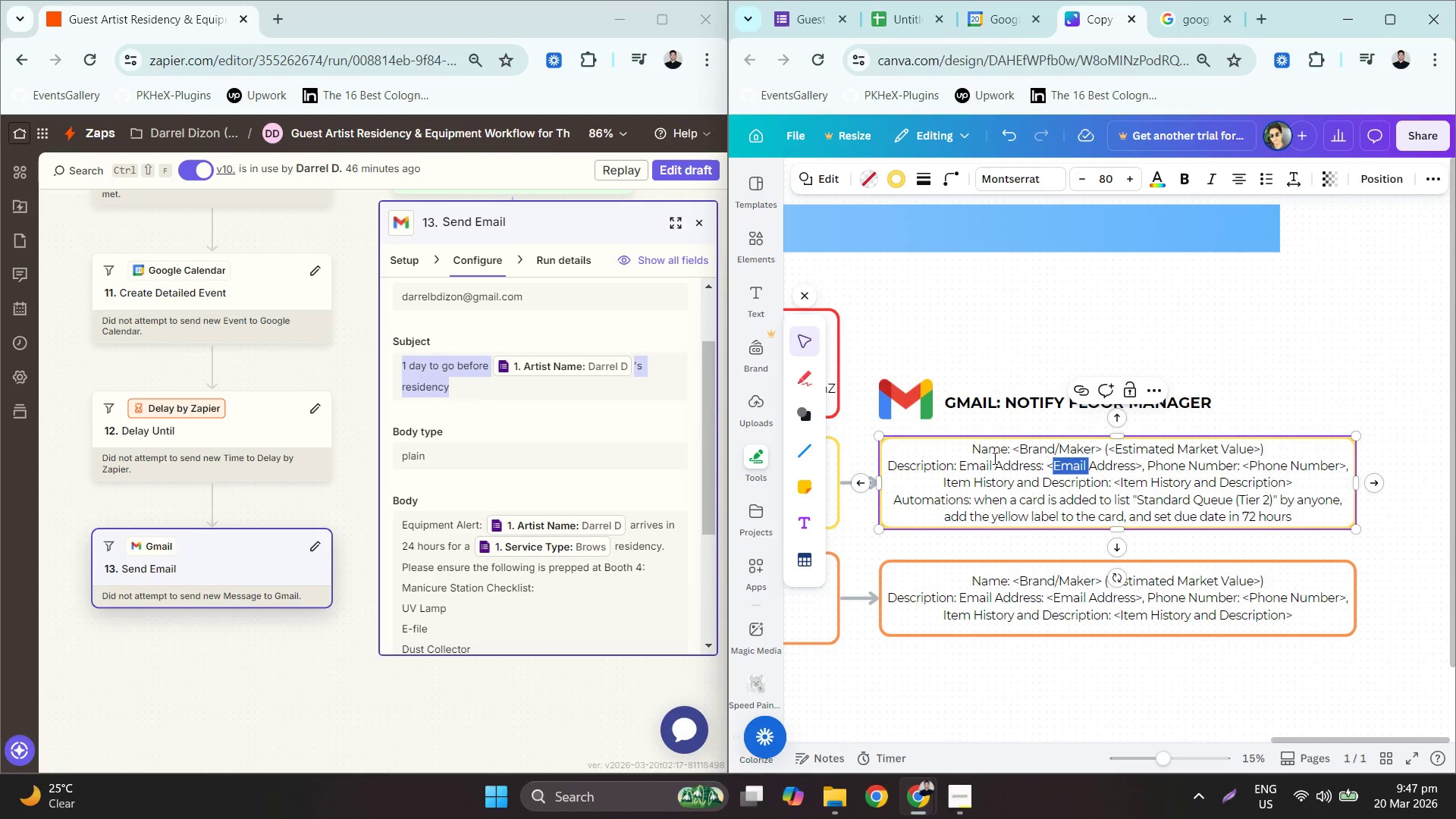 
hold_key(key=ControlLeft, duration=0.88)
scroll: coordinate [1056, 513], scroll_direction: down, amount: 2.0
 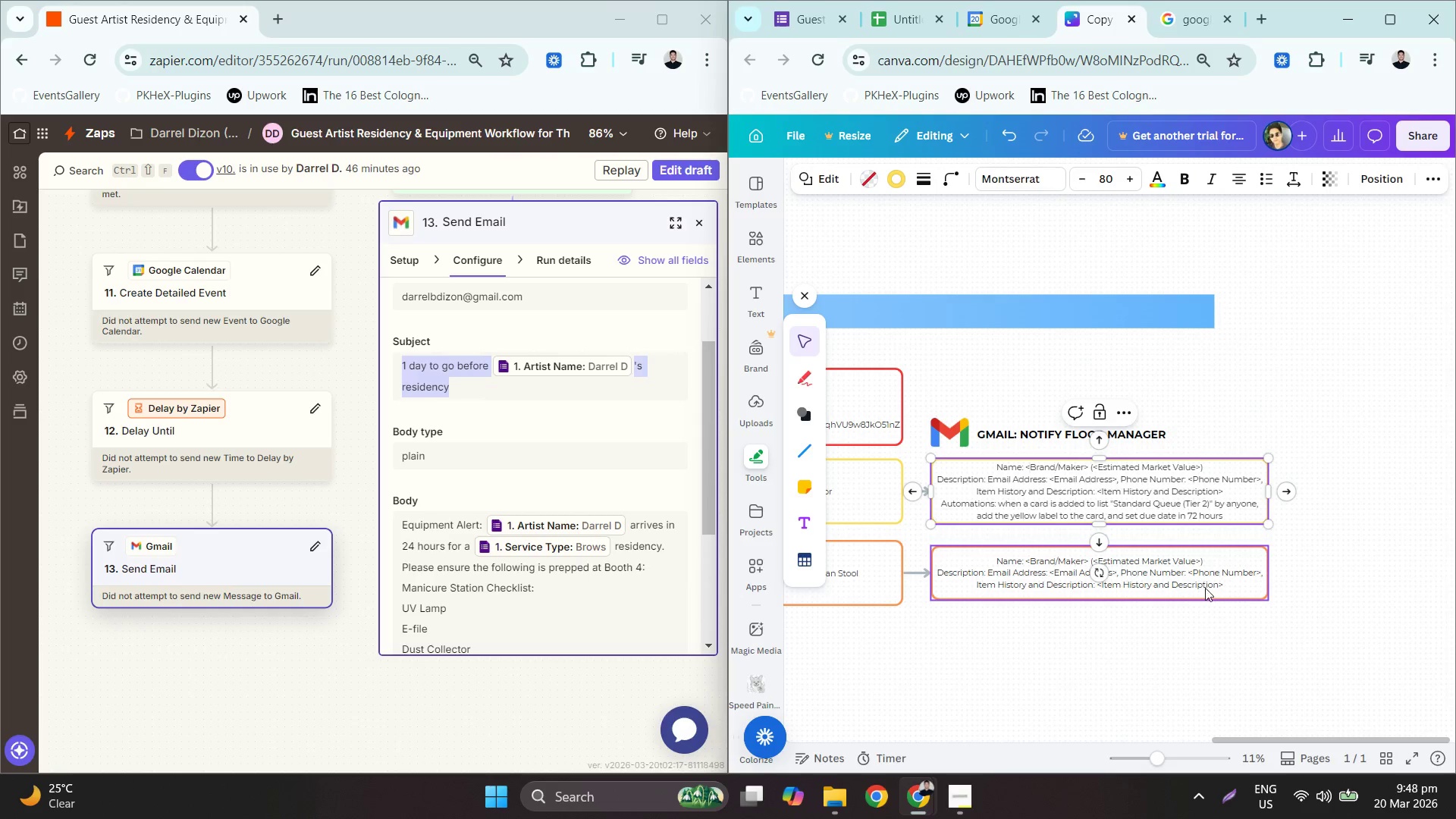 
hold_key(key=ControlLeft, duration=0.59)
scroll: coordinate [1129, 590], scroll_direction: down, amount: 4.0
 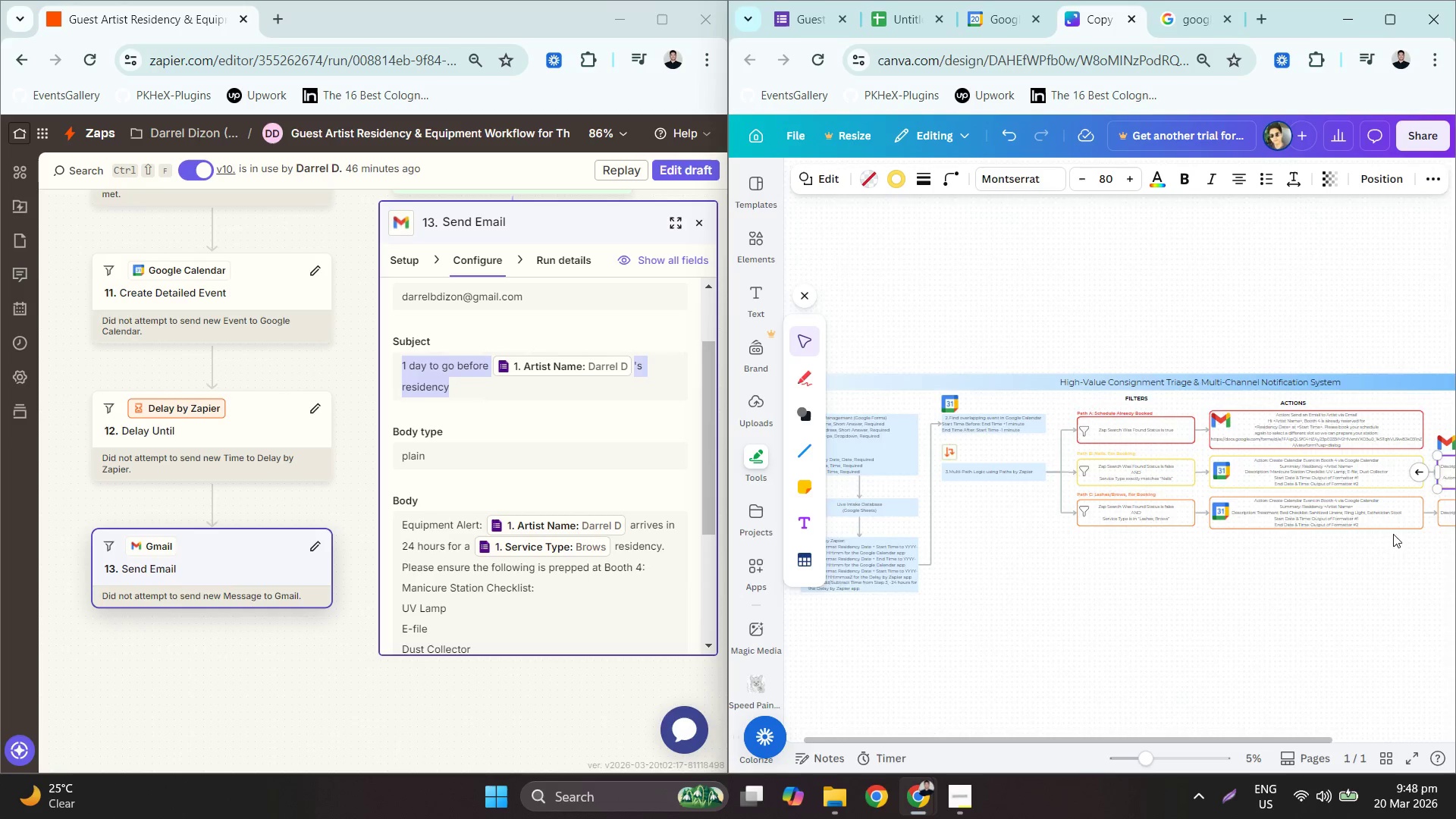 
mouse_move([923, 500])
 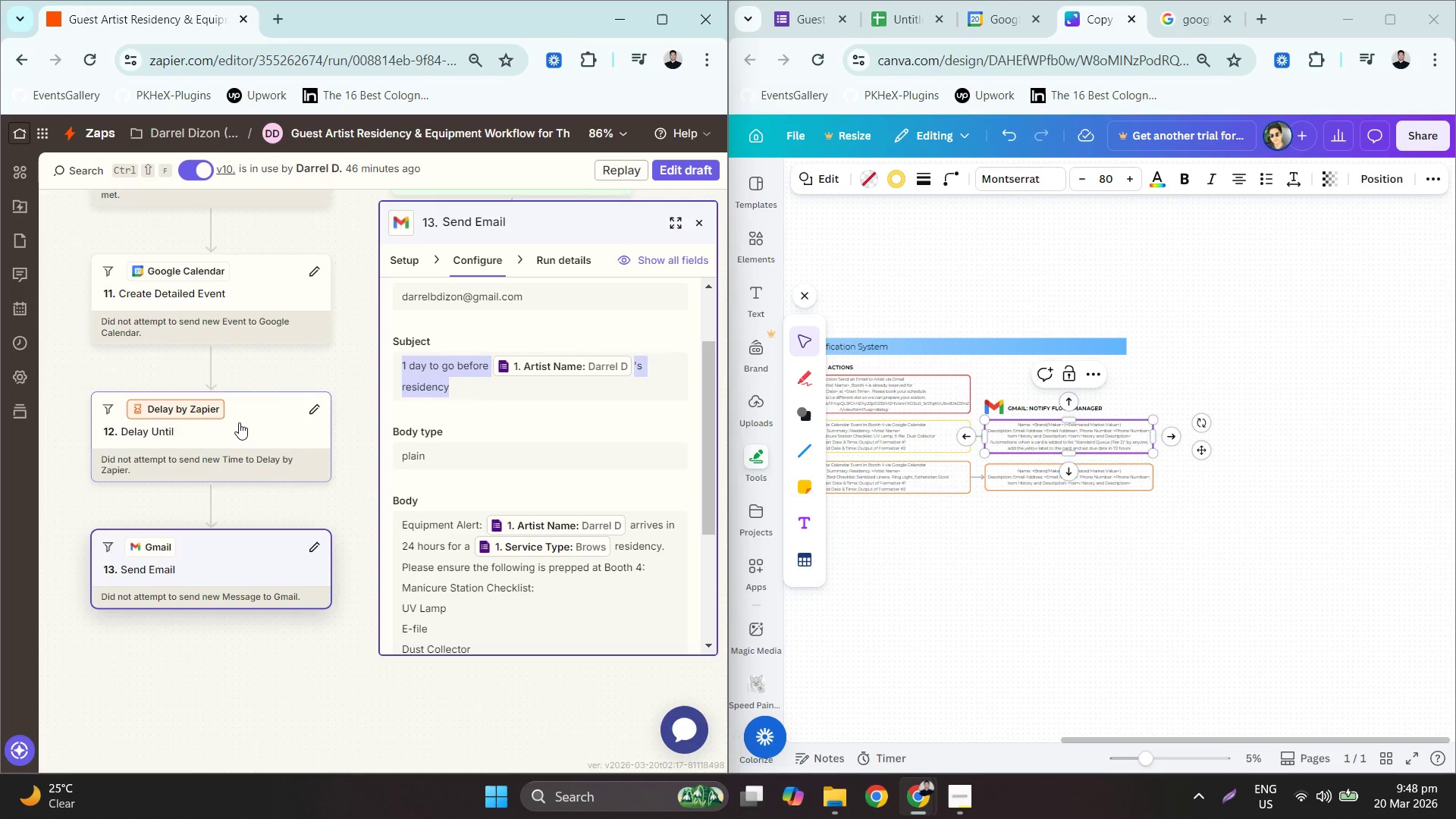 
left_click([253, 396])
 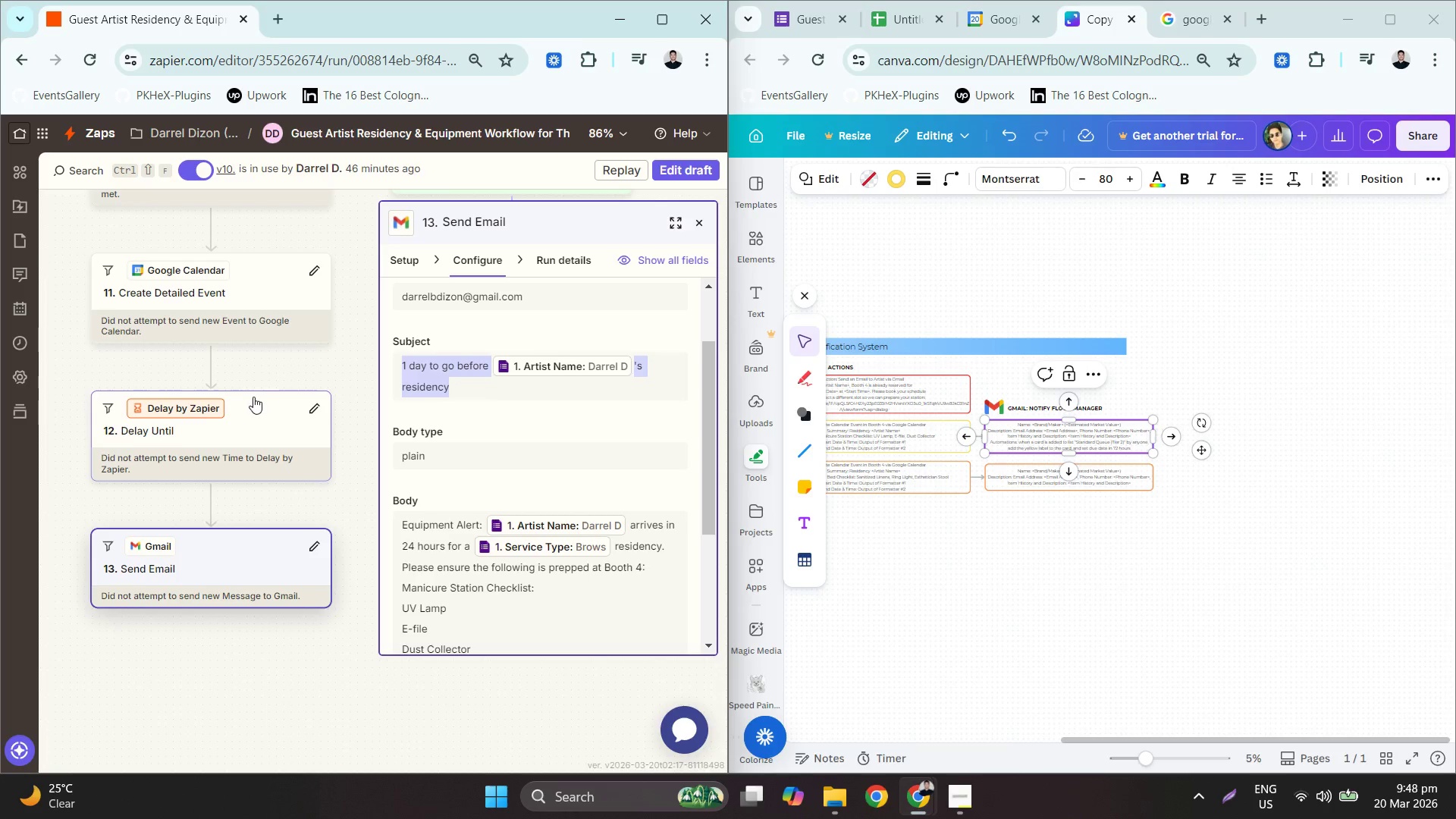 
left_click([270, 420])
 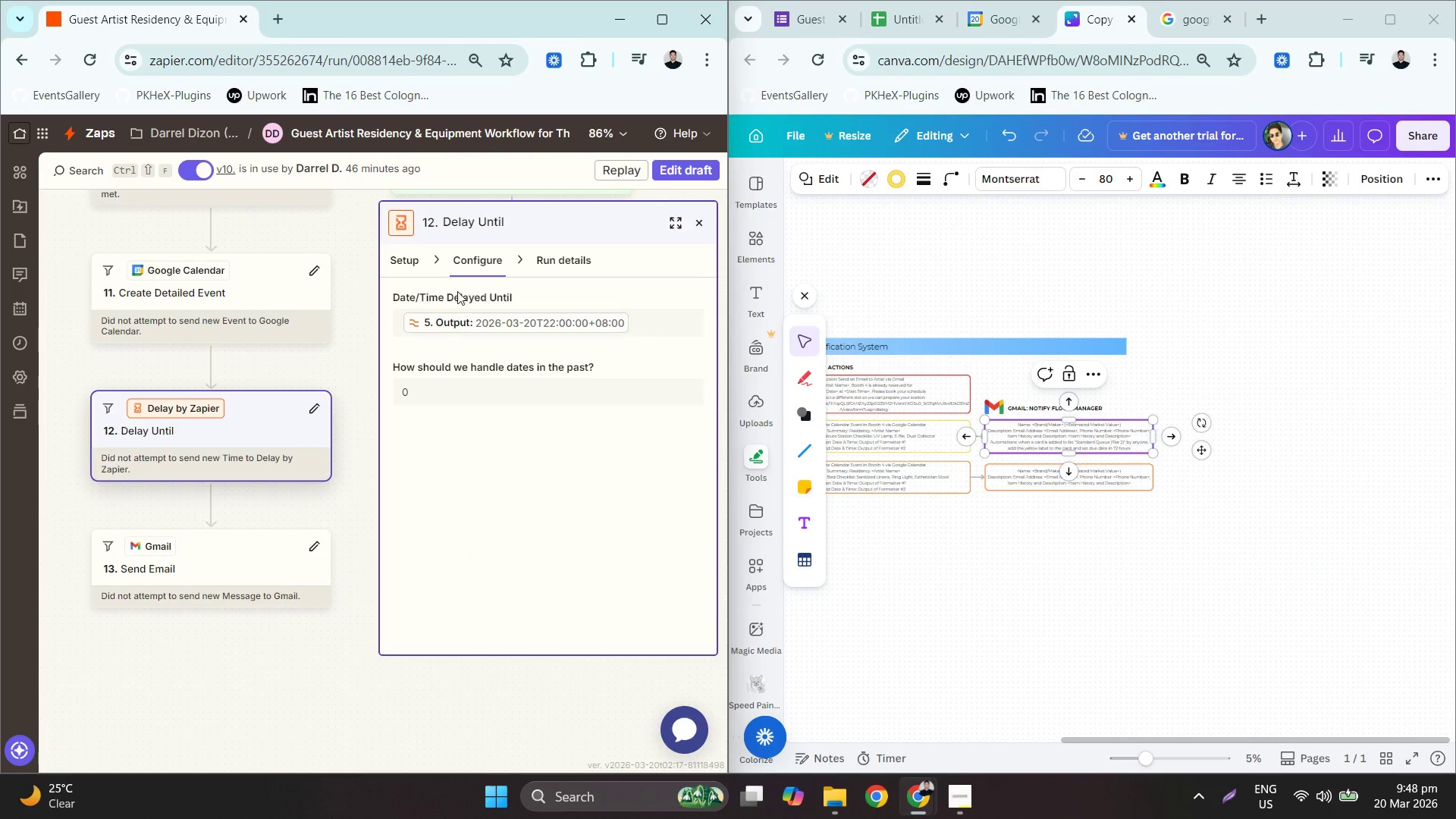 
left_click([206, 560])
 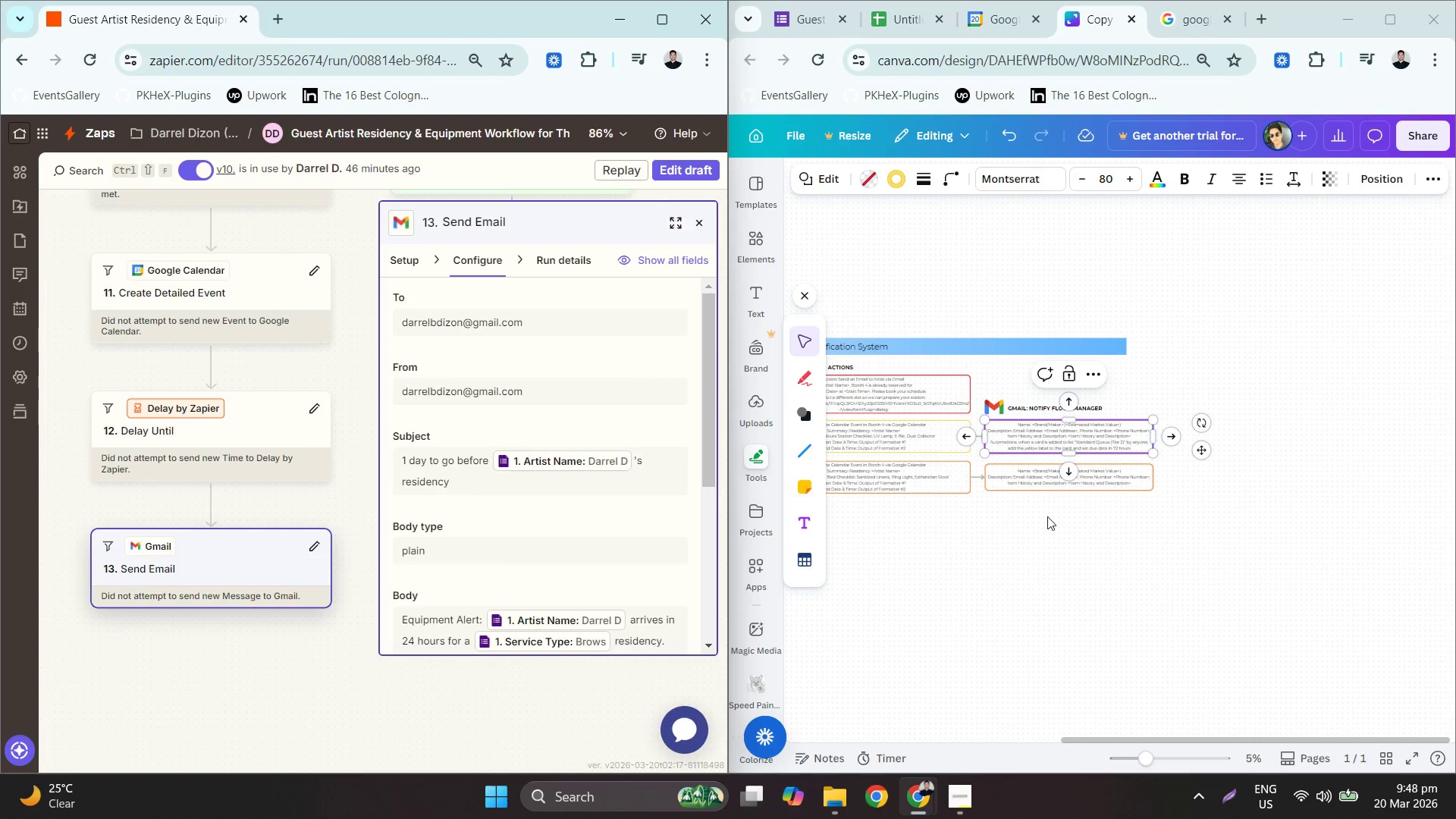 
hold_key(key=ControlLeft, duration=0.7)
scroll: coordinate [1075, 513], scroll_direction: up, amount: 3.0
 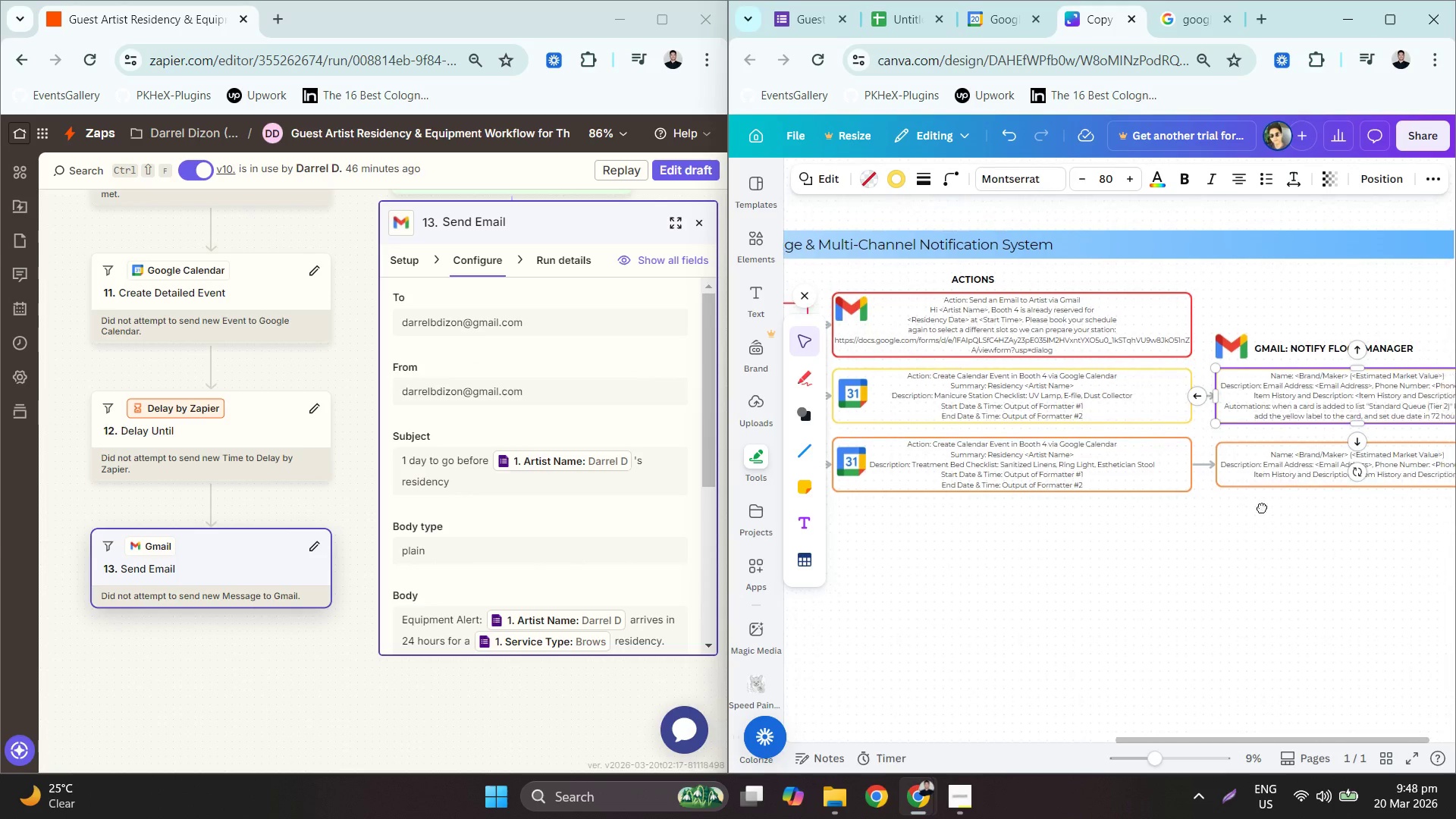 
hold_key(key=ControlLeft, duration=1.51)
 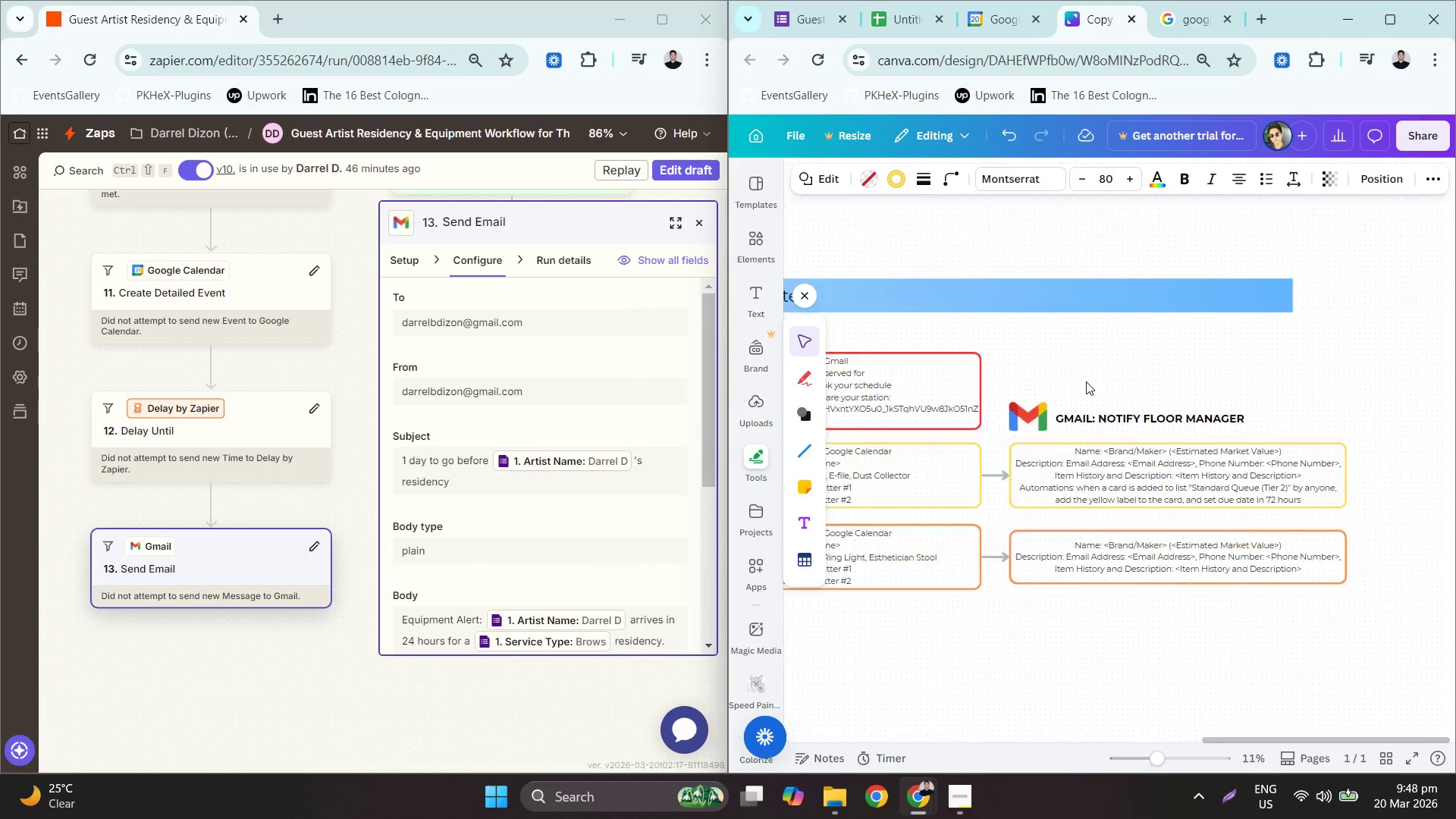 
hold_key(key=ControlLeft, duration=0.95)
scroll: coordinate [1086, 381], scroll_direction: up, amount: 2.0
 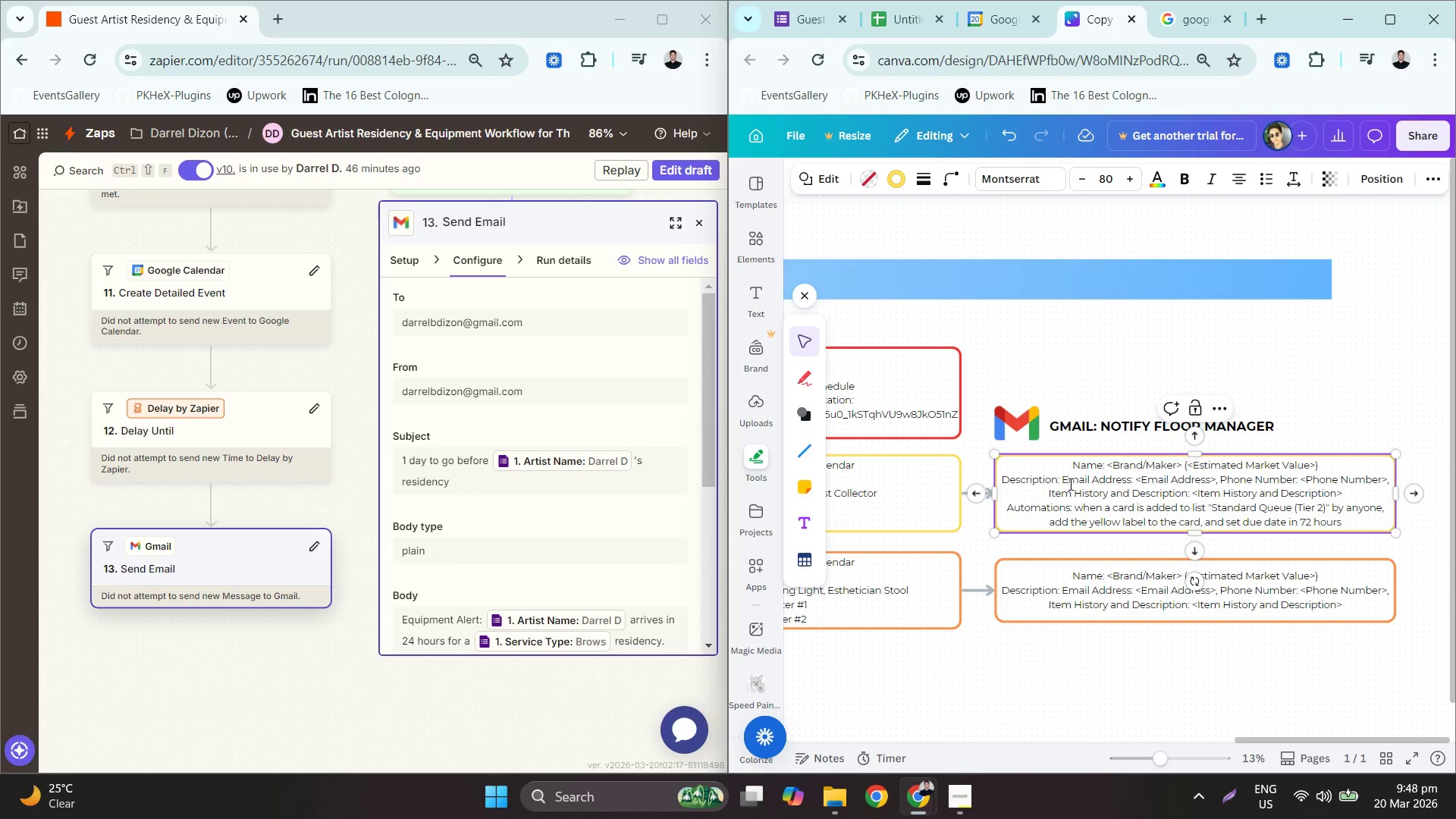 
left_click([1206, 290])
 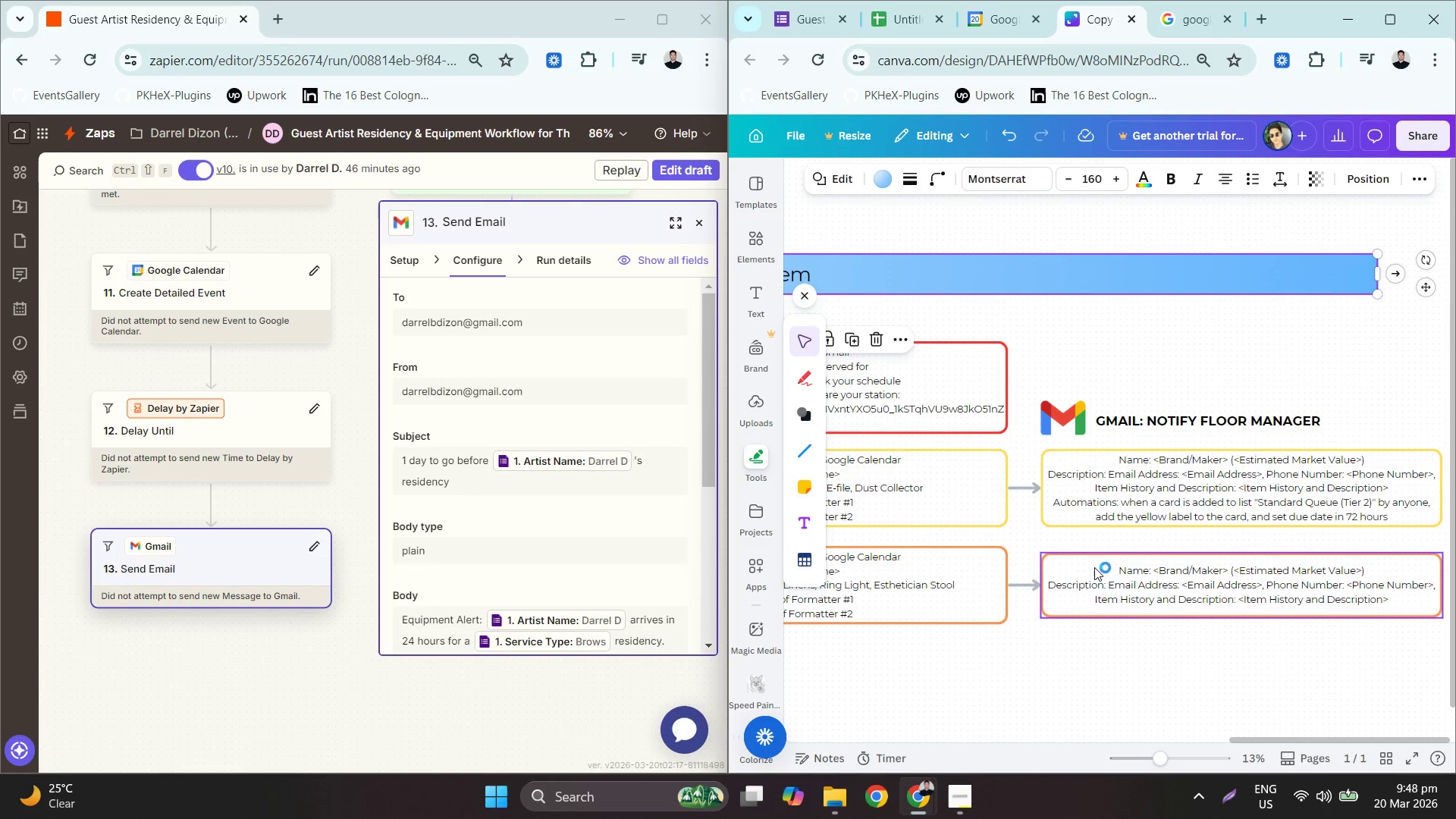 
left_click_drag(start_coordinate=[1098, 570], to_coordinate=[1122, 570])
 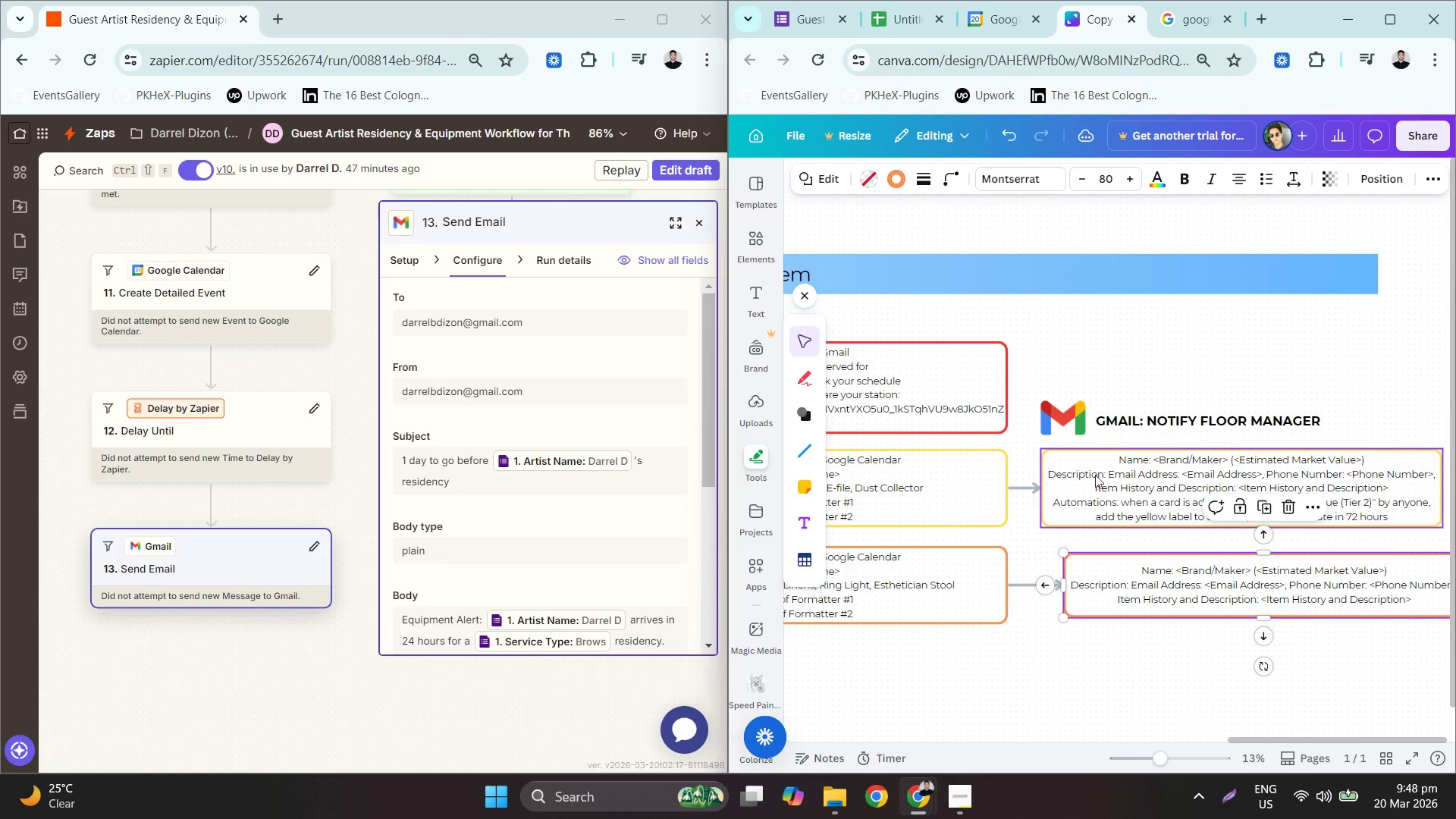 
left_click_drag(start_coordinate=[1094, 473], to_coordinate=[1120, 475])
 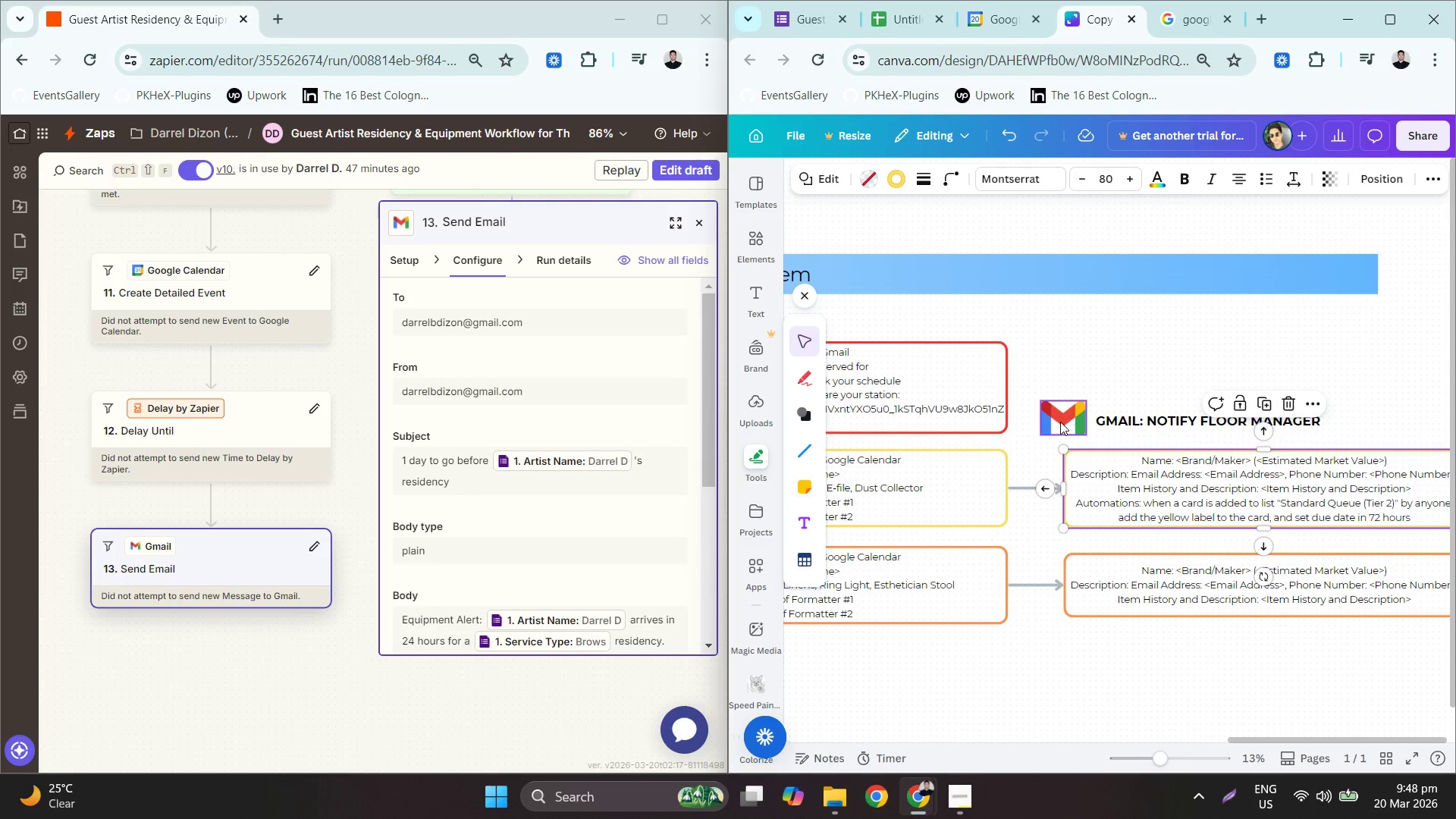 
left_click_drag(start_coordinate=[1060, 422], to_coordinate=[1085, 424])
 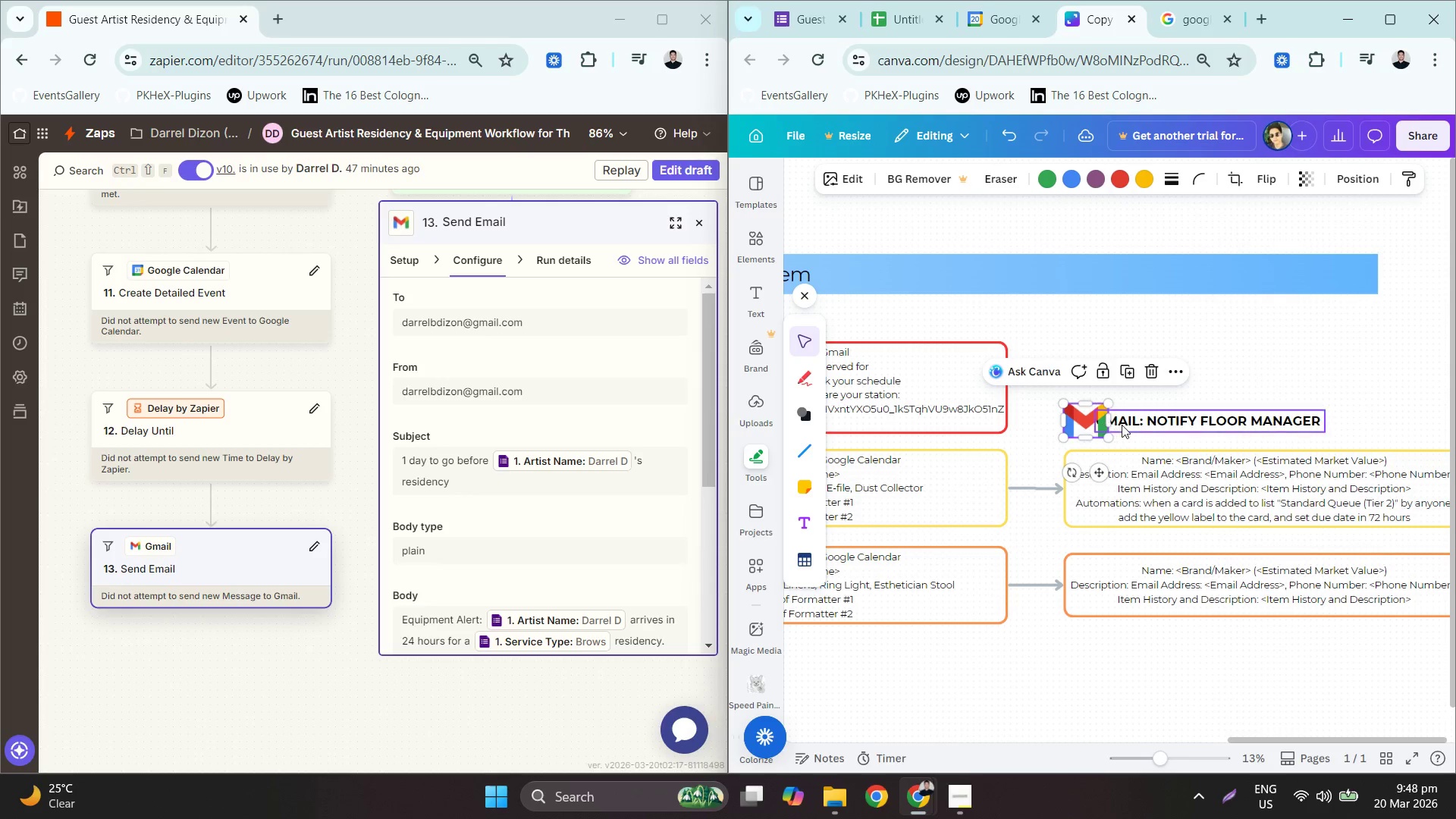 
left_click_drag(start_coordinate=[1122, 425], to_coordinate=[1142, 432])
 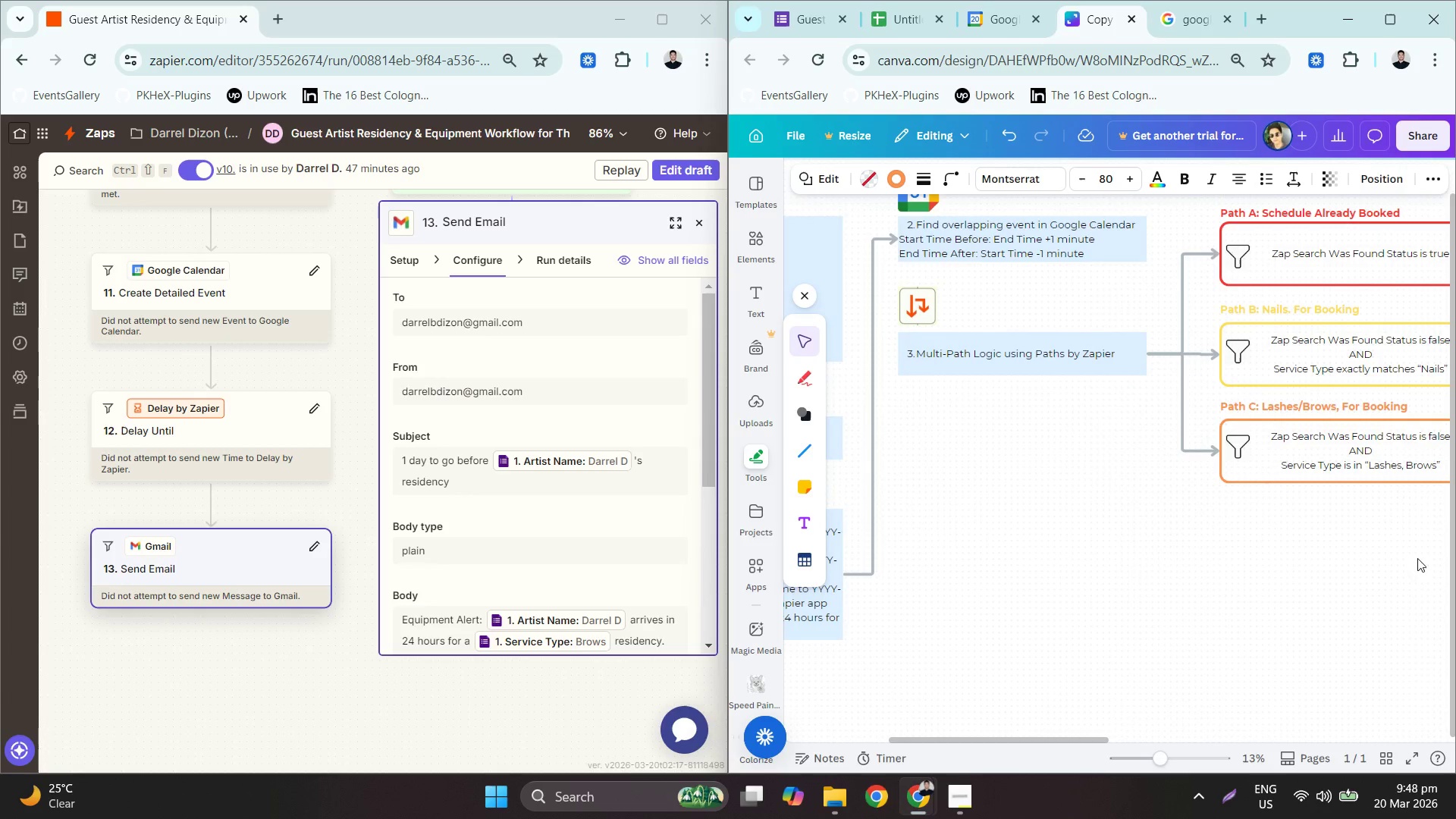 
left_click([1241, 421])
 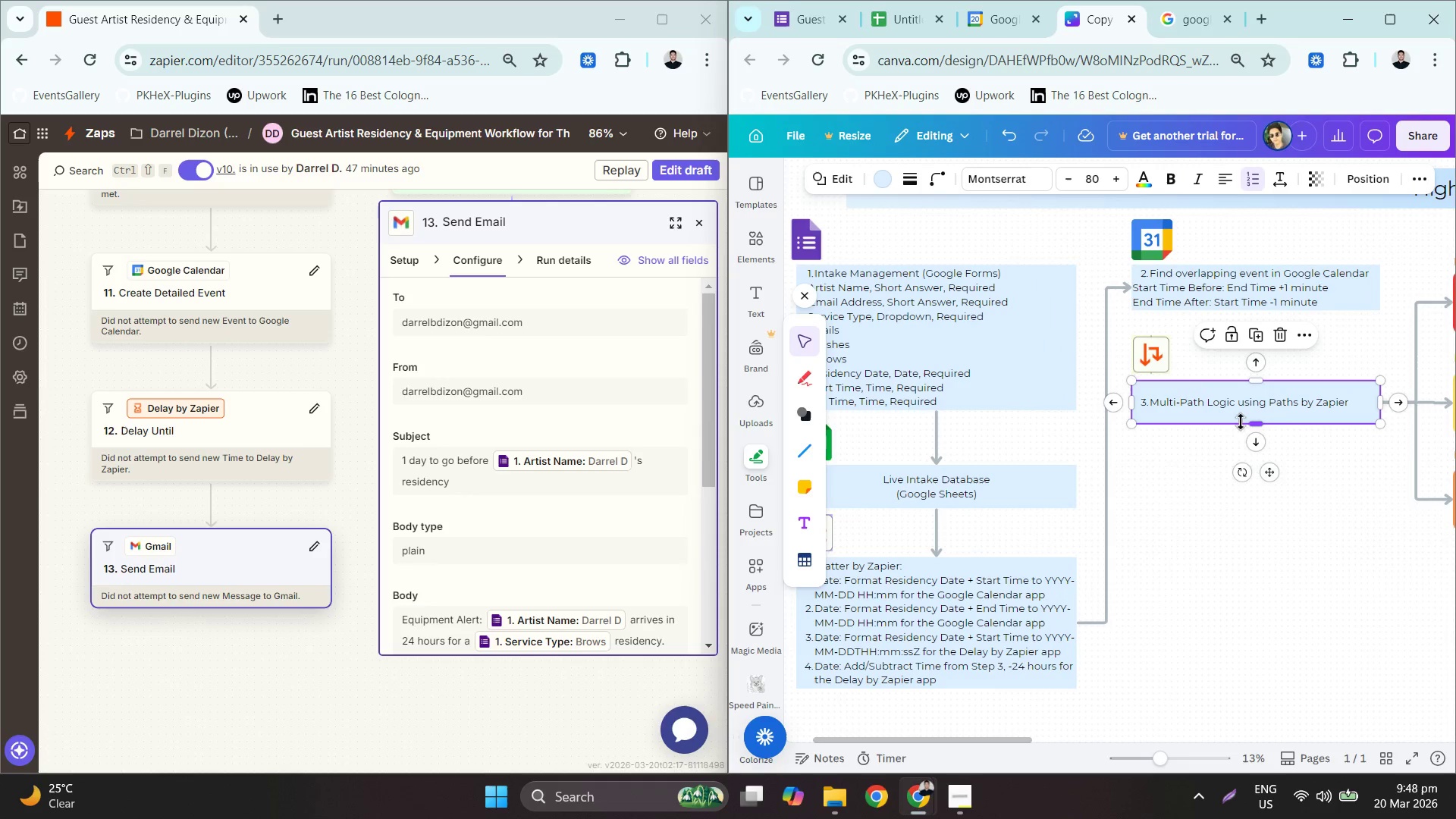 
key(Control+ControlLeft)
 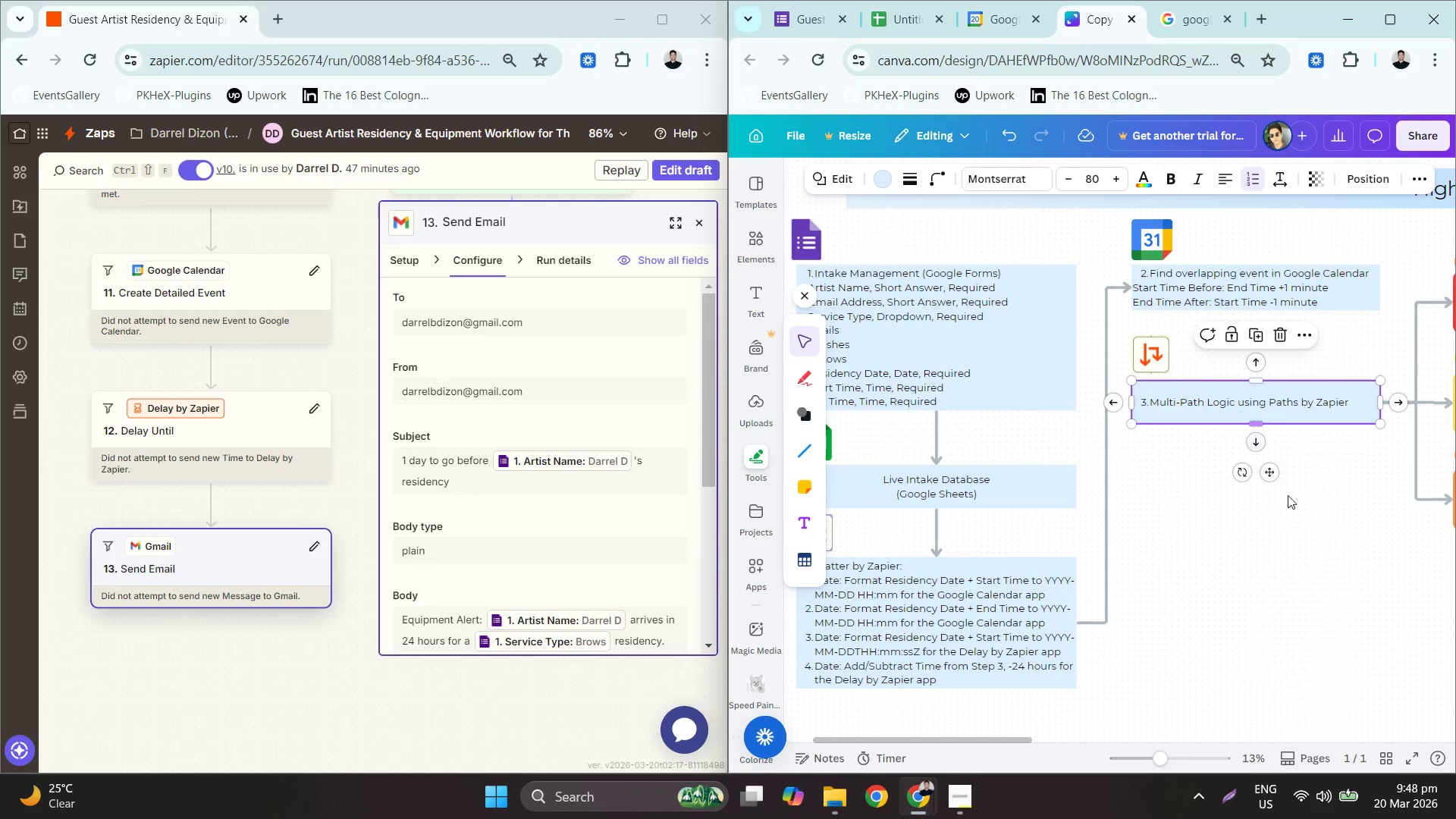 
key(C)
 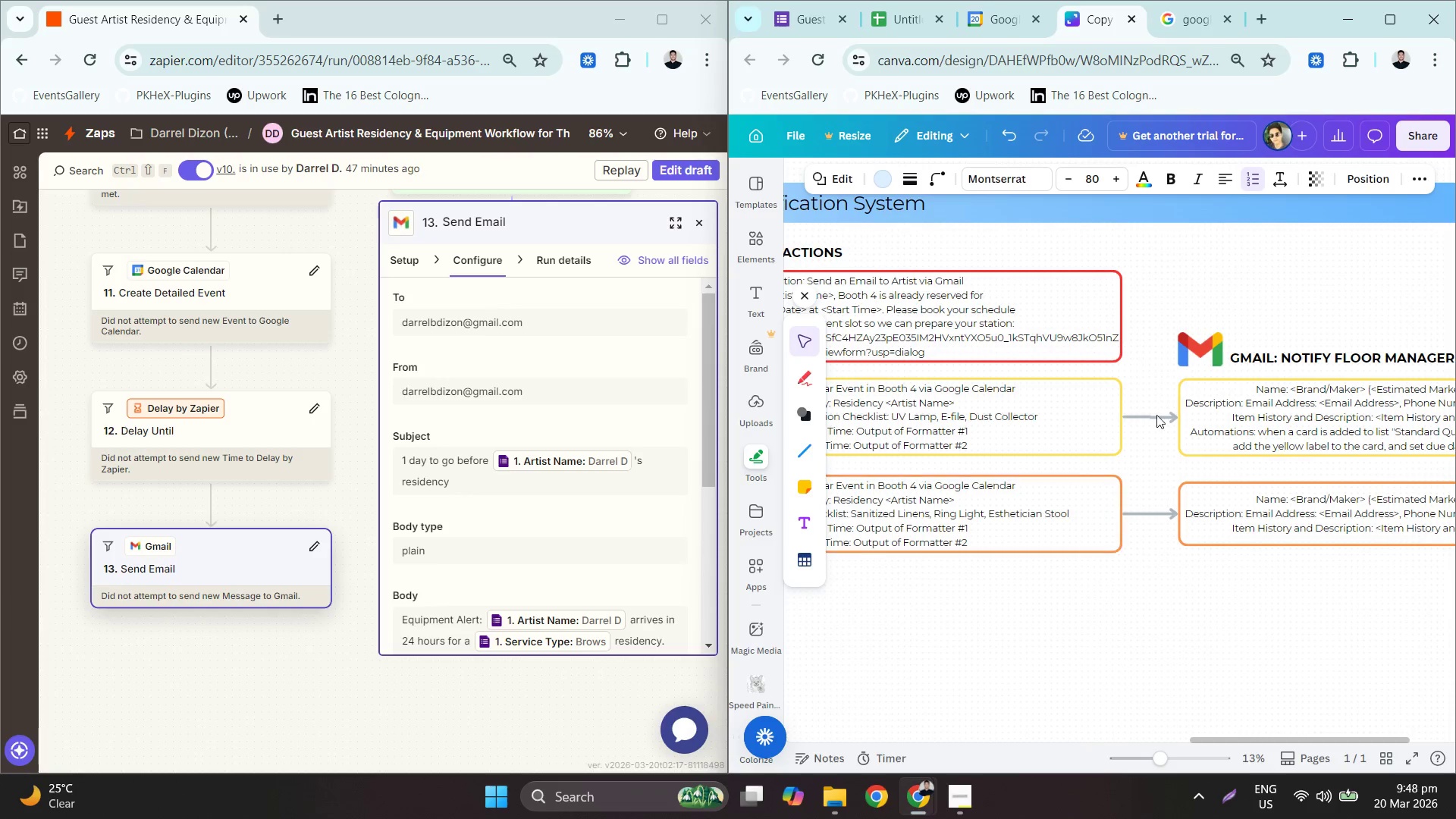 
key(Control+ControlLeft)
 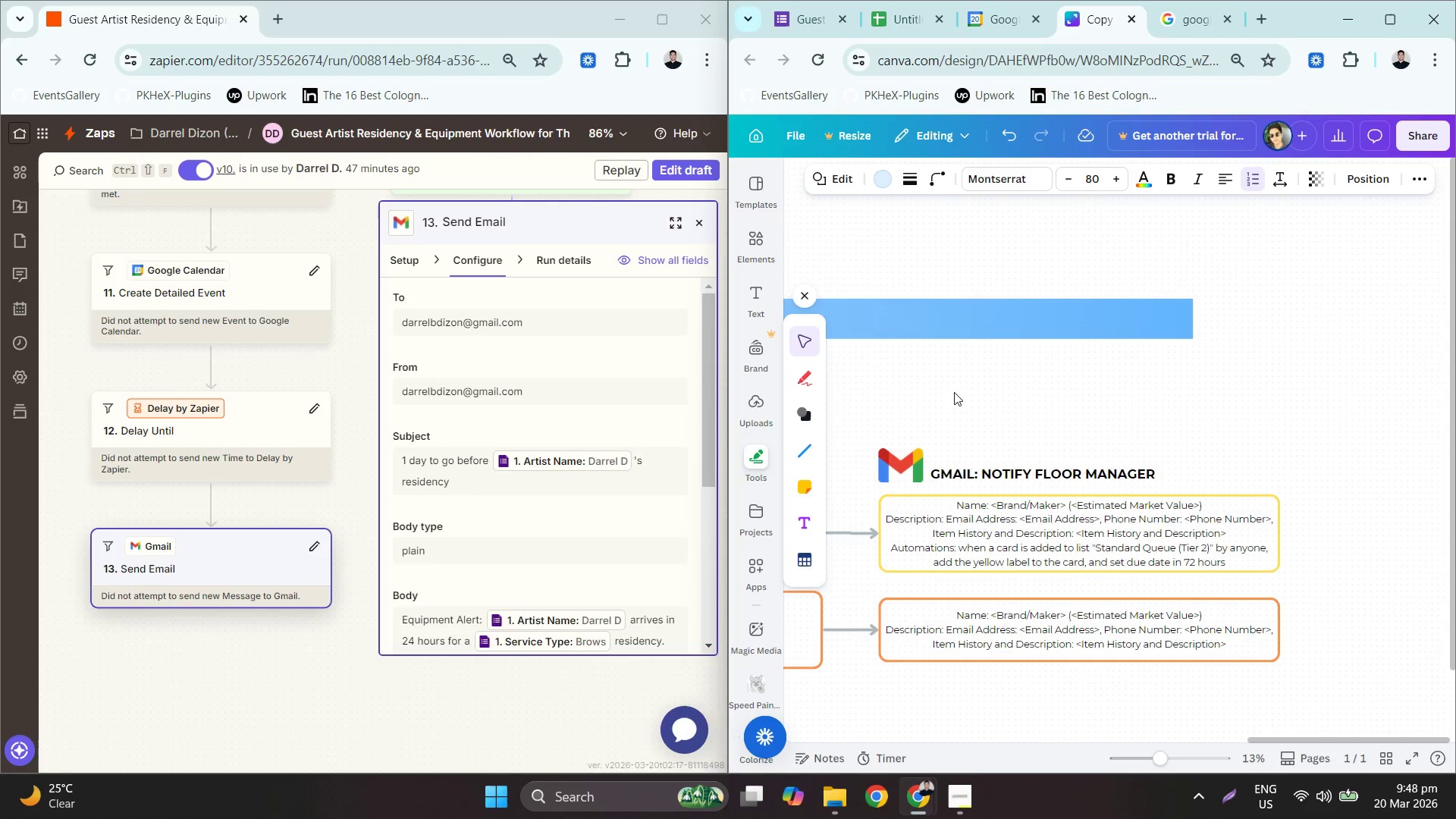 
key(Control+V)
 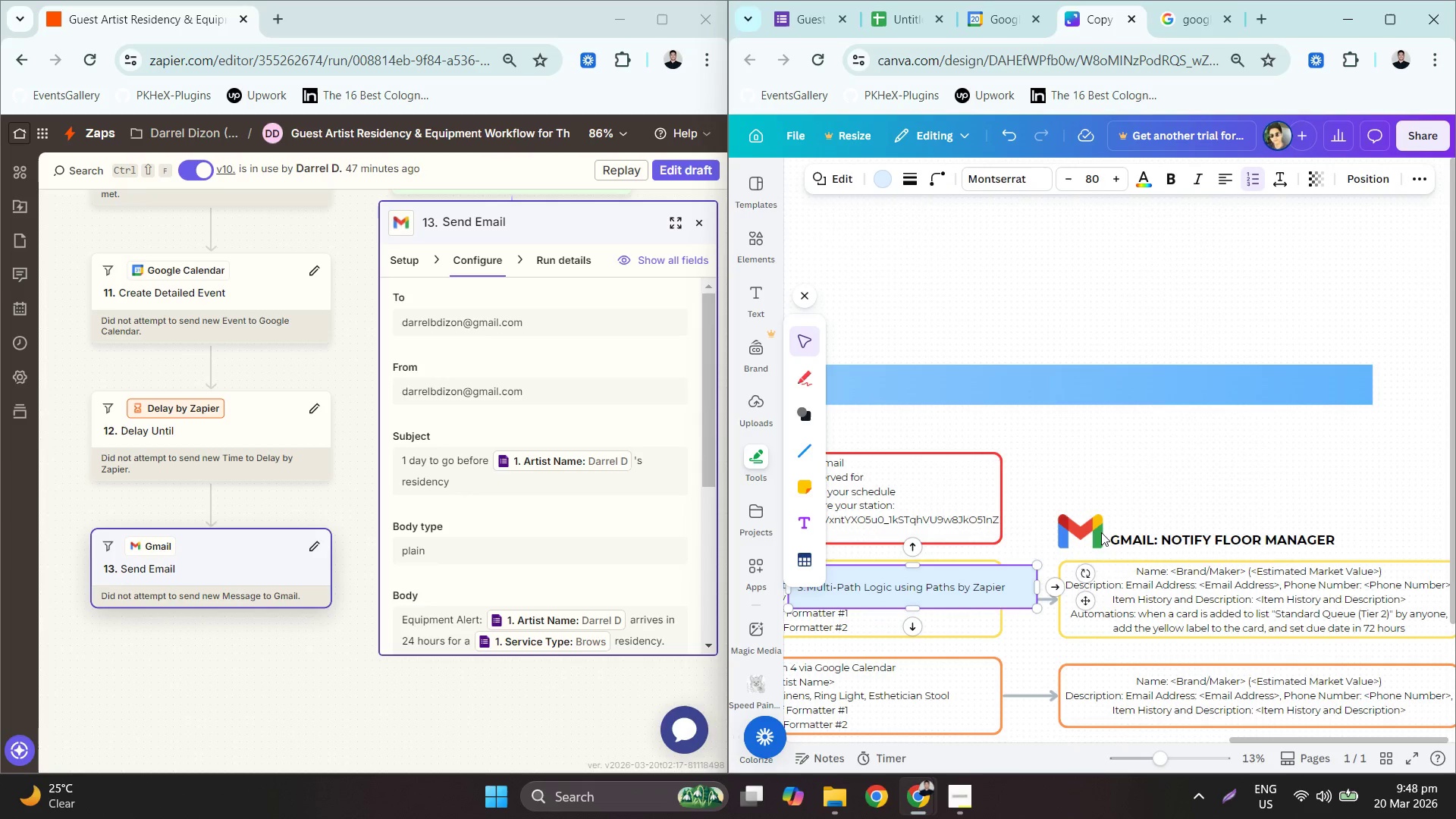 
left_click_drag(start_coordinate=[941, 586], to_coordinate=[1196, 432])
 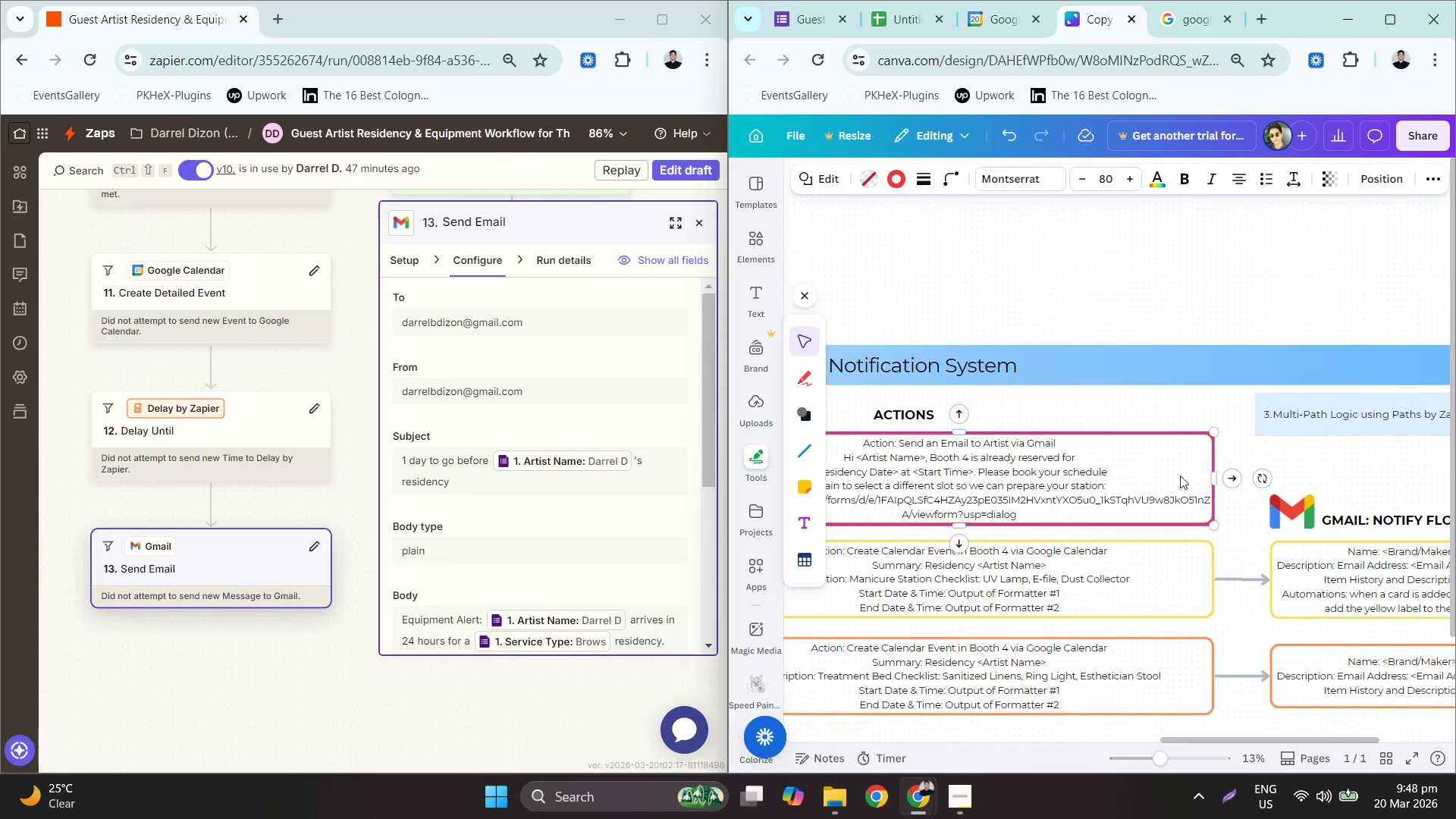 
left_click_drag(start_coordinate=[1409, 403], to_coordinate=[1423, 446])
 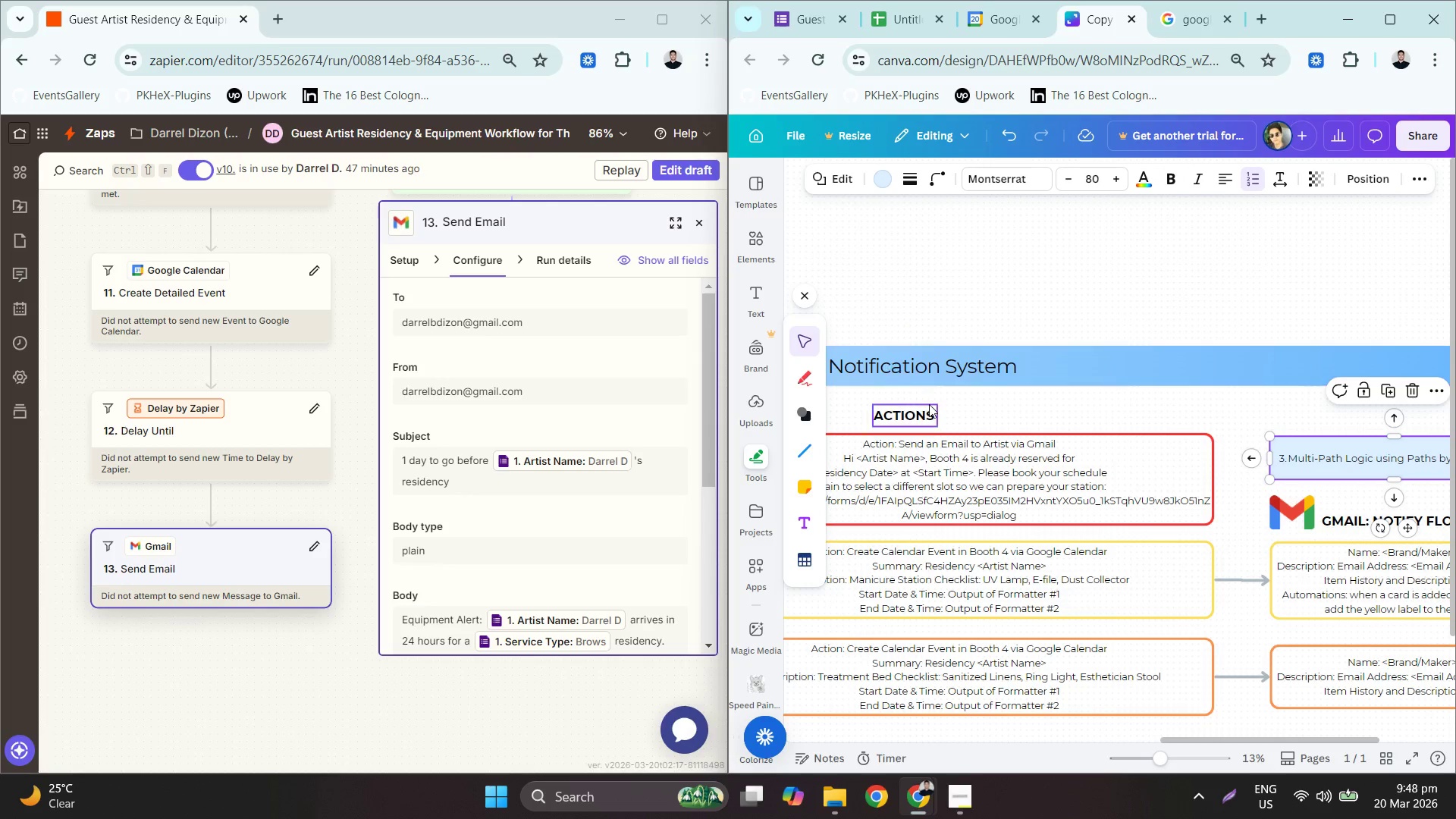 
left_click([908, 406])
 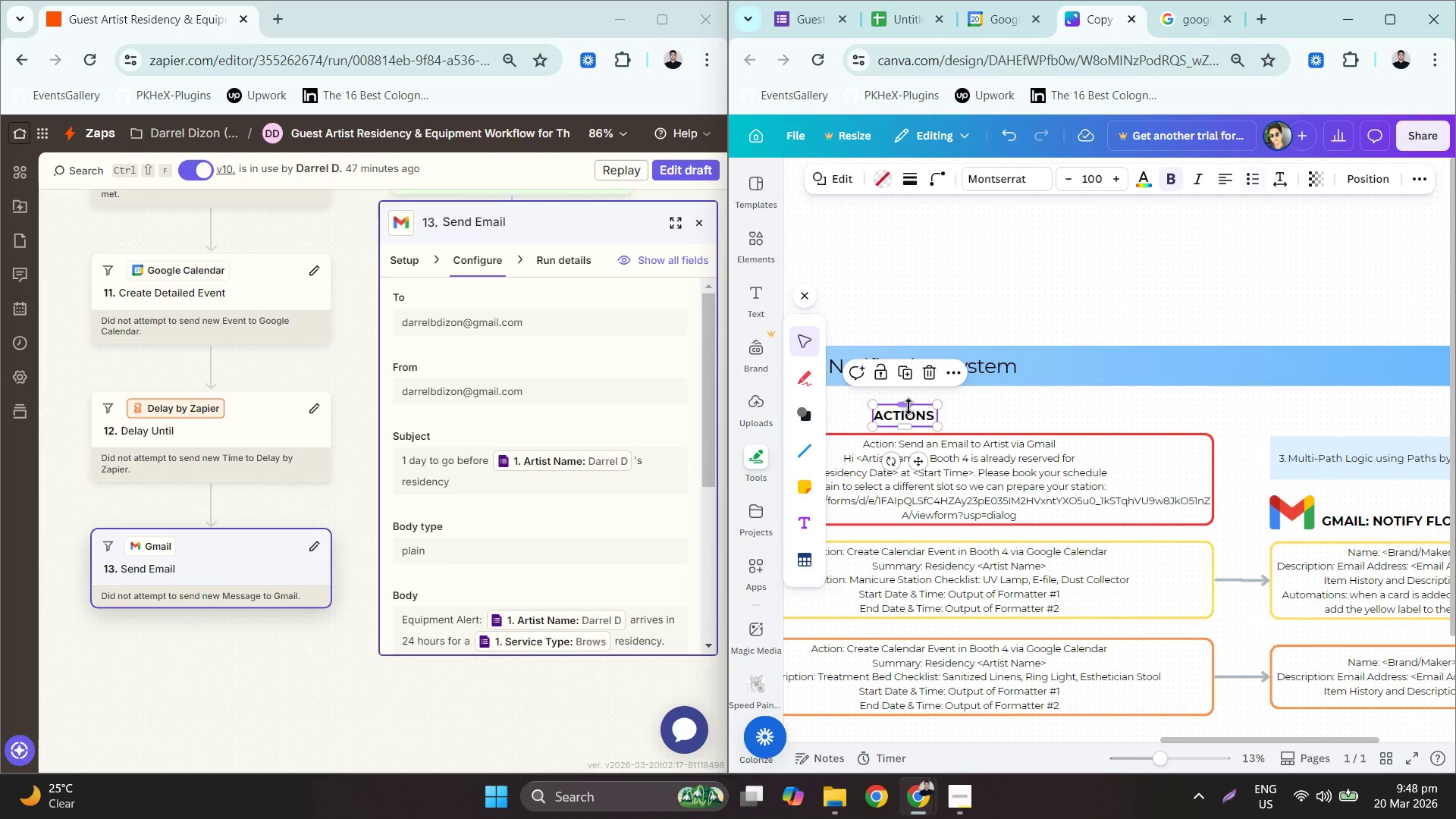 
key(Control+C)
 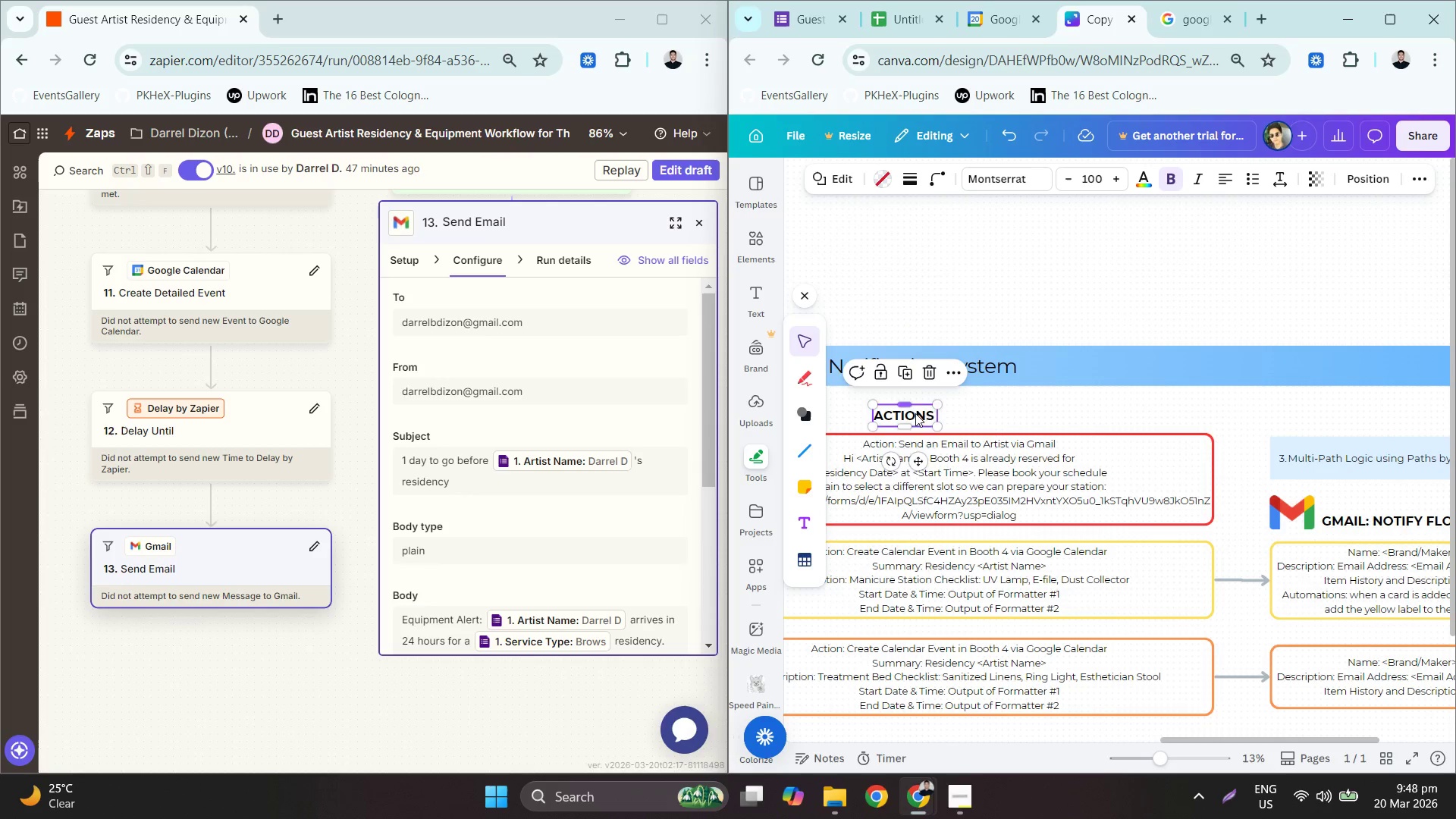 
hold_key(key=V, duration=17.86)
 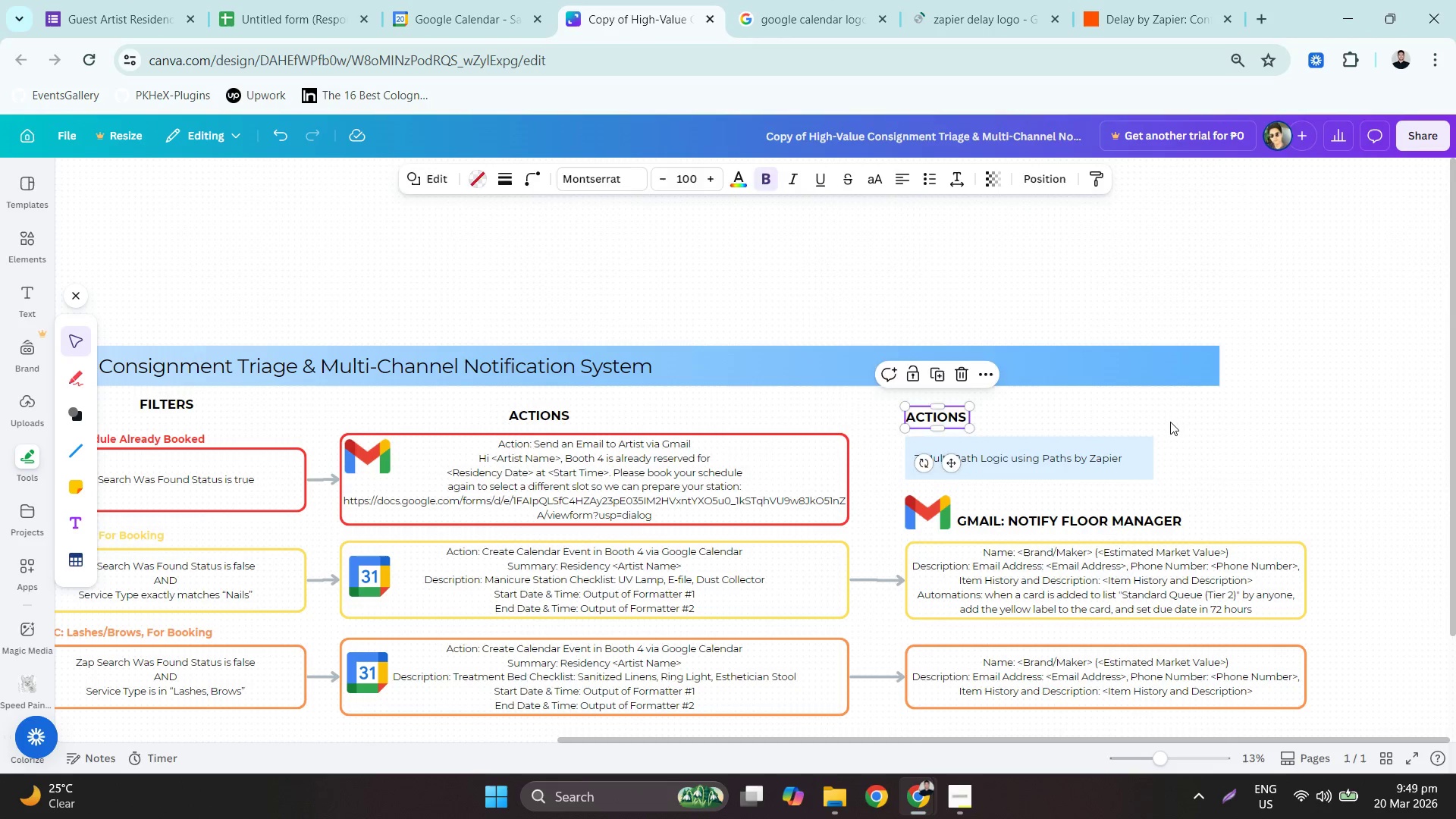 
left_click_drag(start_coordinate=[962, 428], to_coordinate=[1300, 413])
 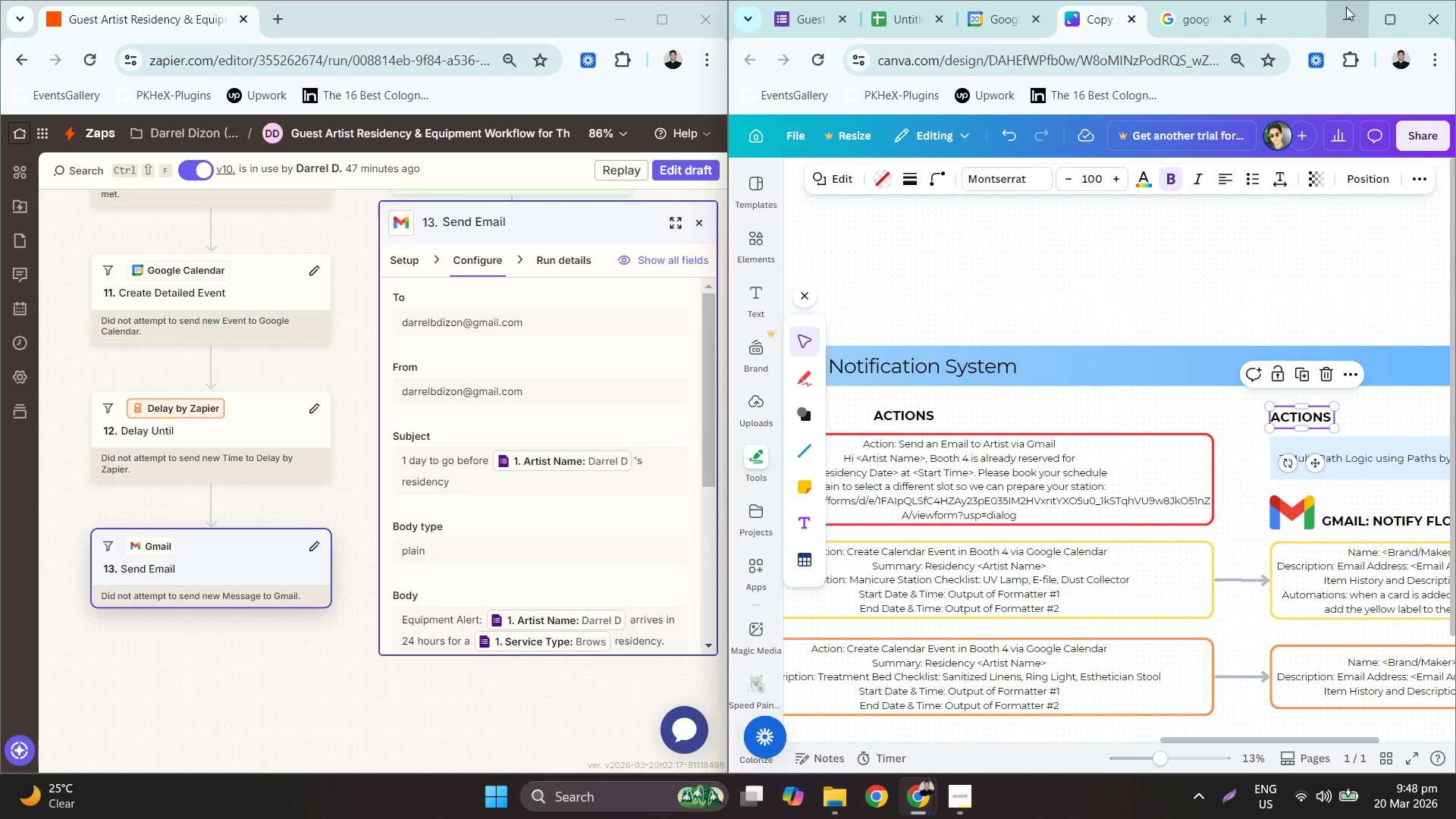 
type(zapierdelaylogo)
 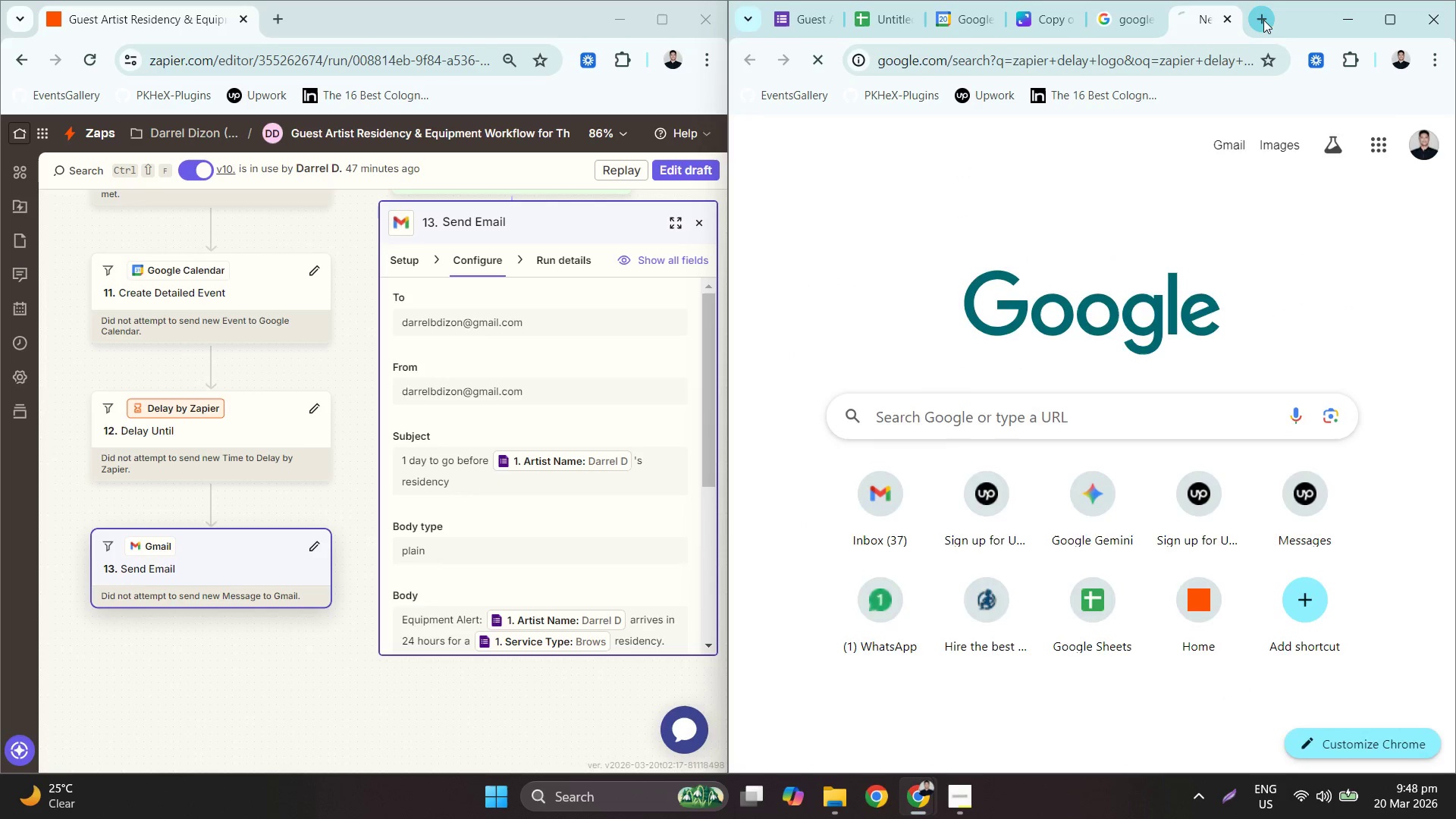 
hold_key(key=Space, duration=0.94)
 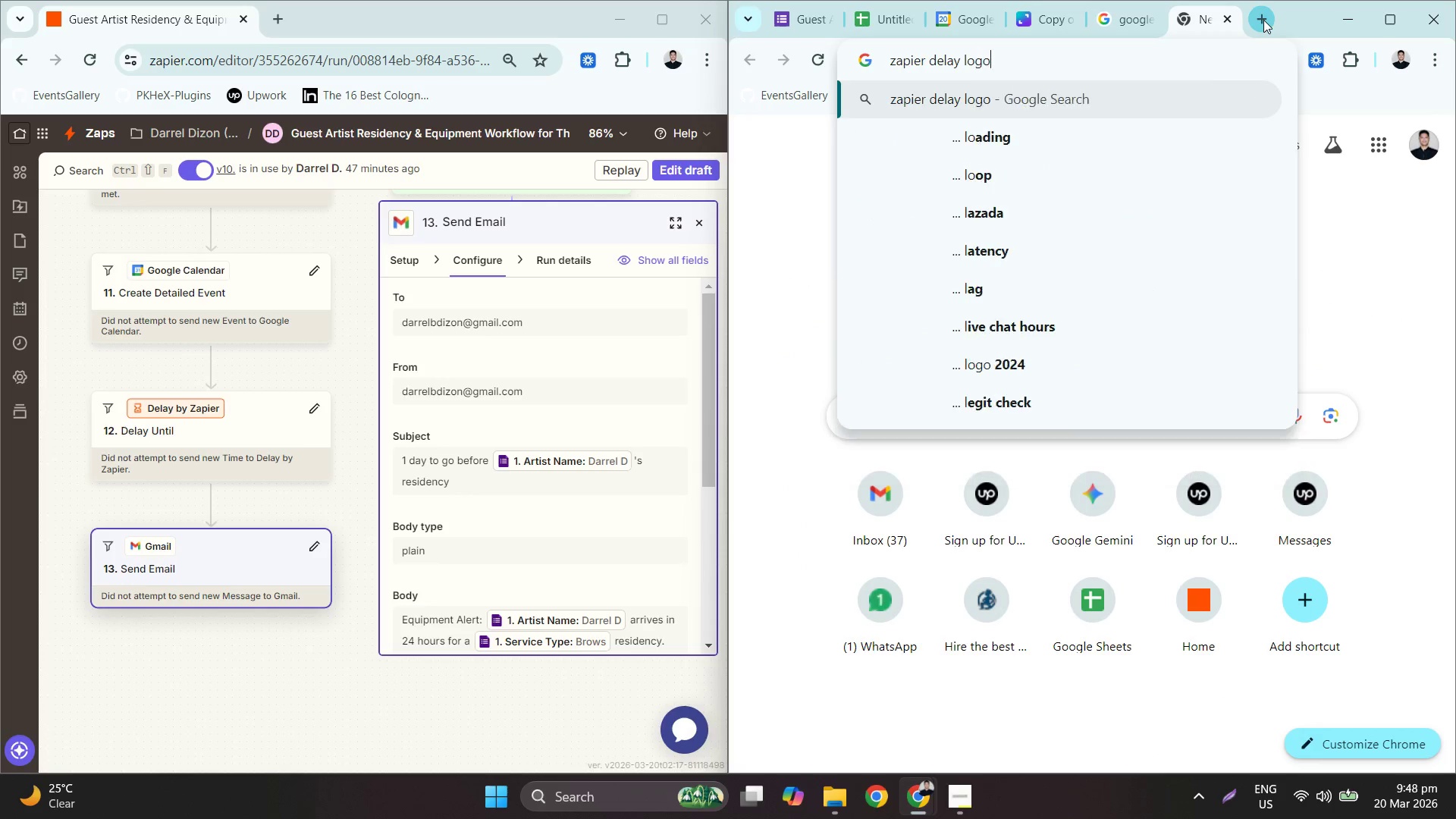 
key(Enter)
 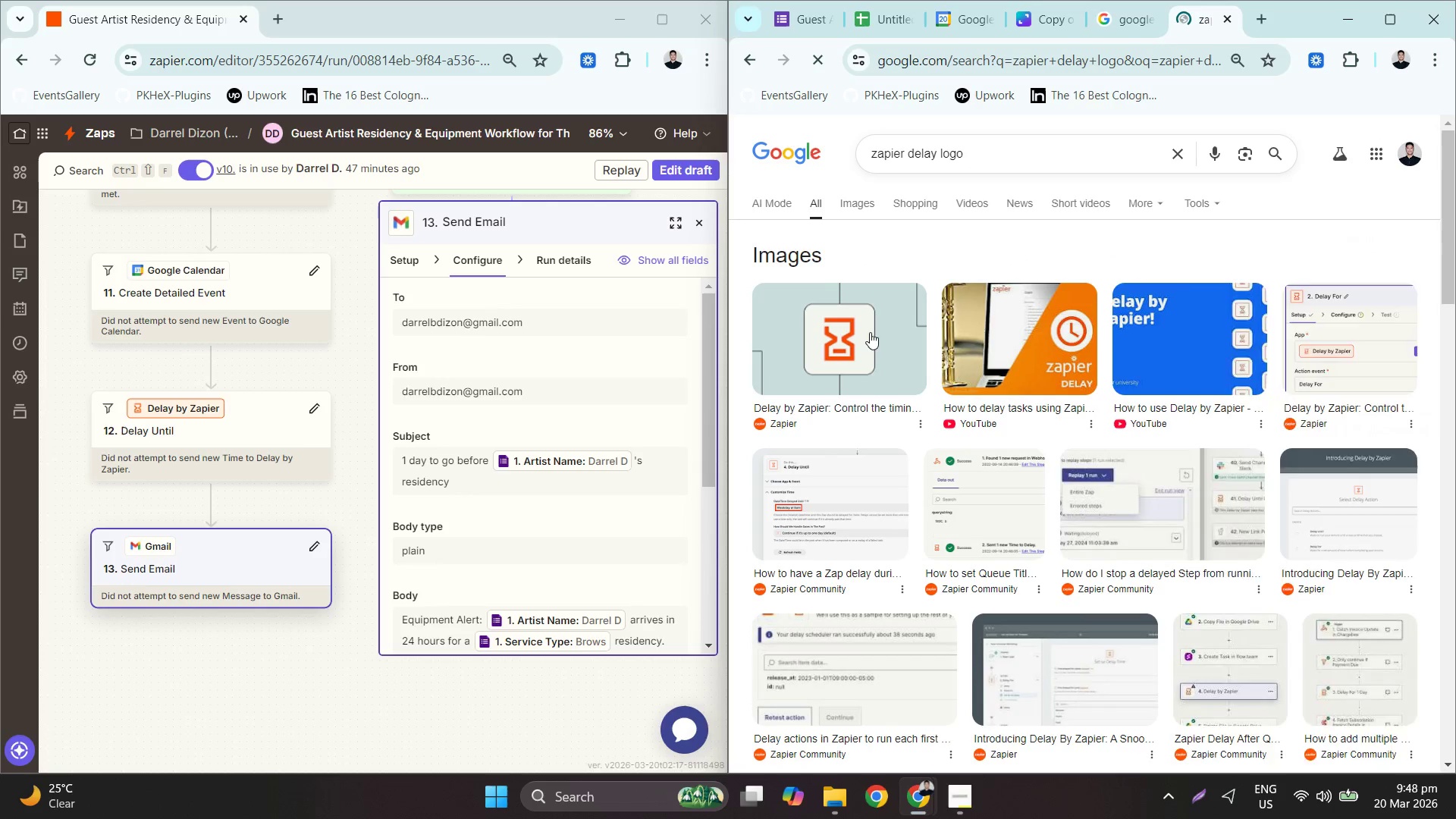 
left_click([1300, 319])
 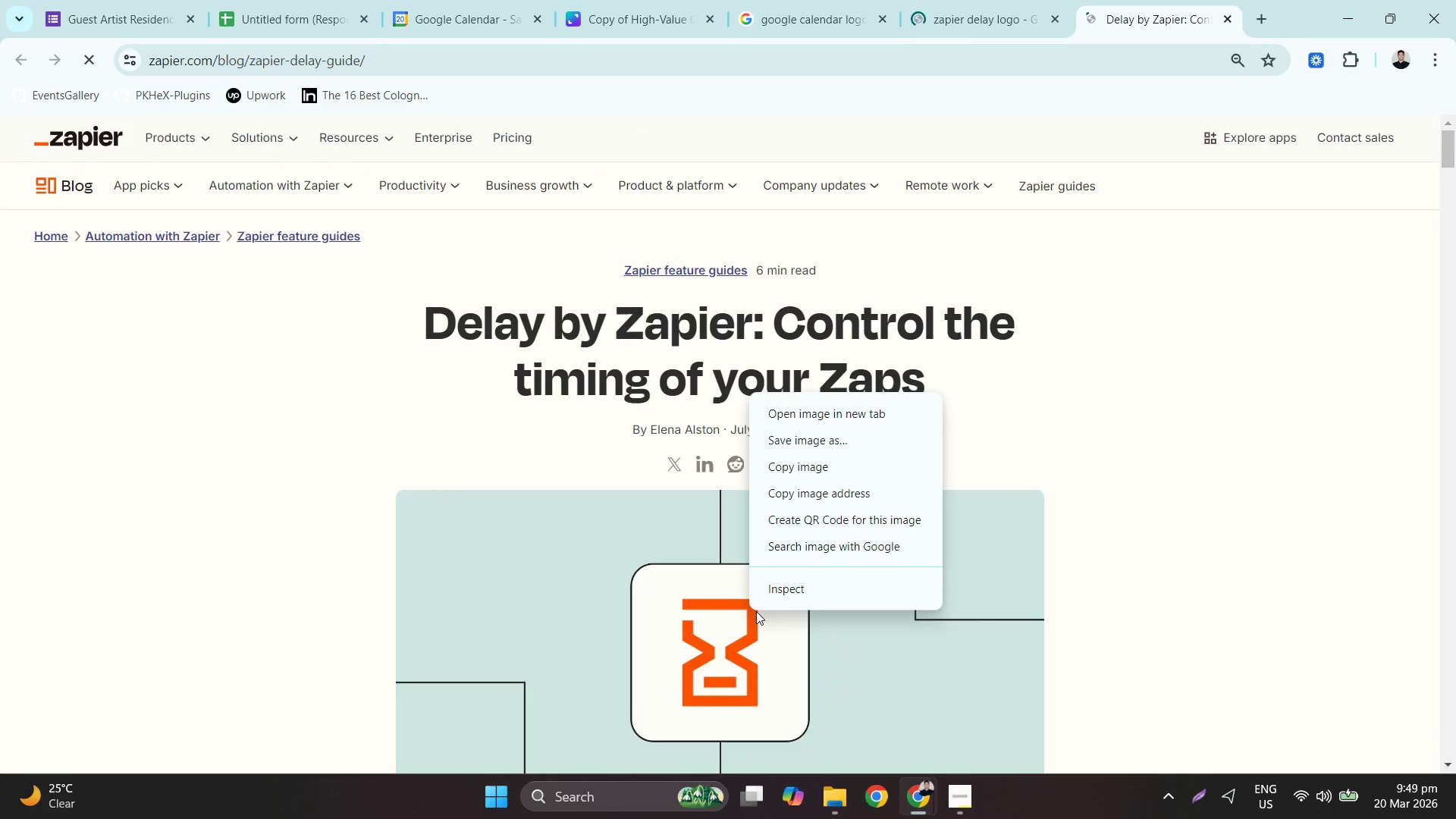 
double_click([934, 0])
 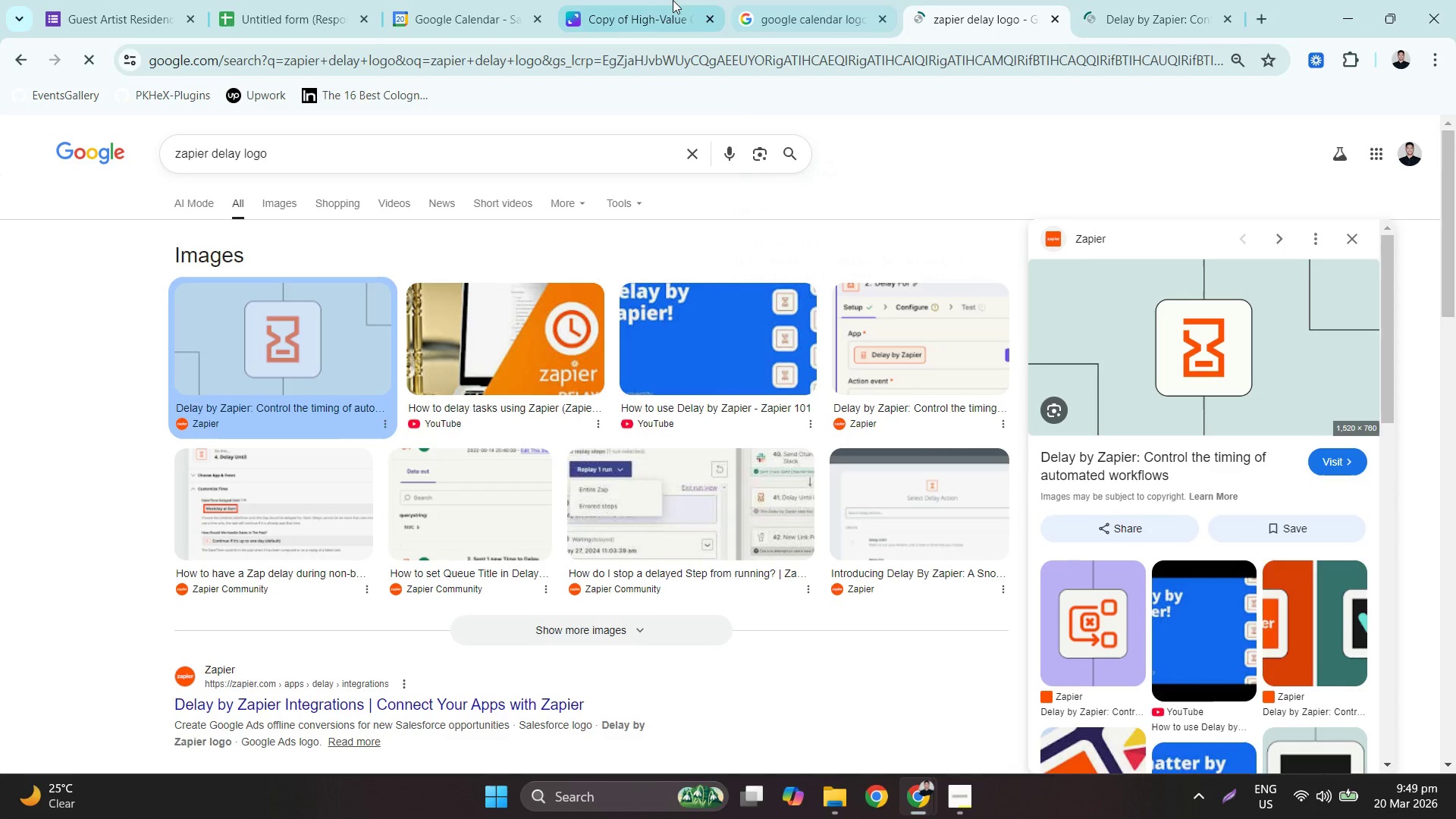 
left_click([673, 0])
 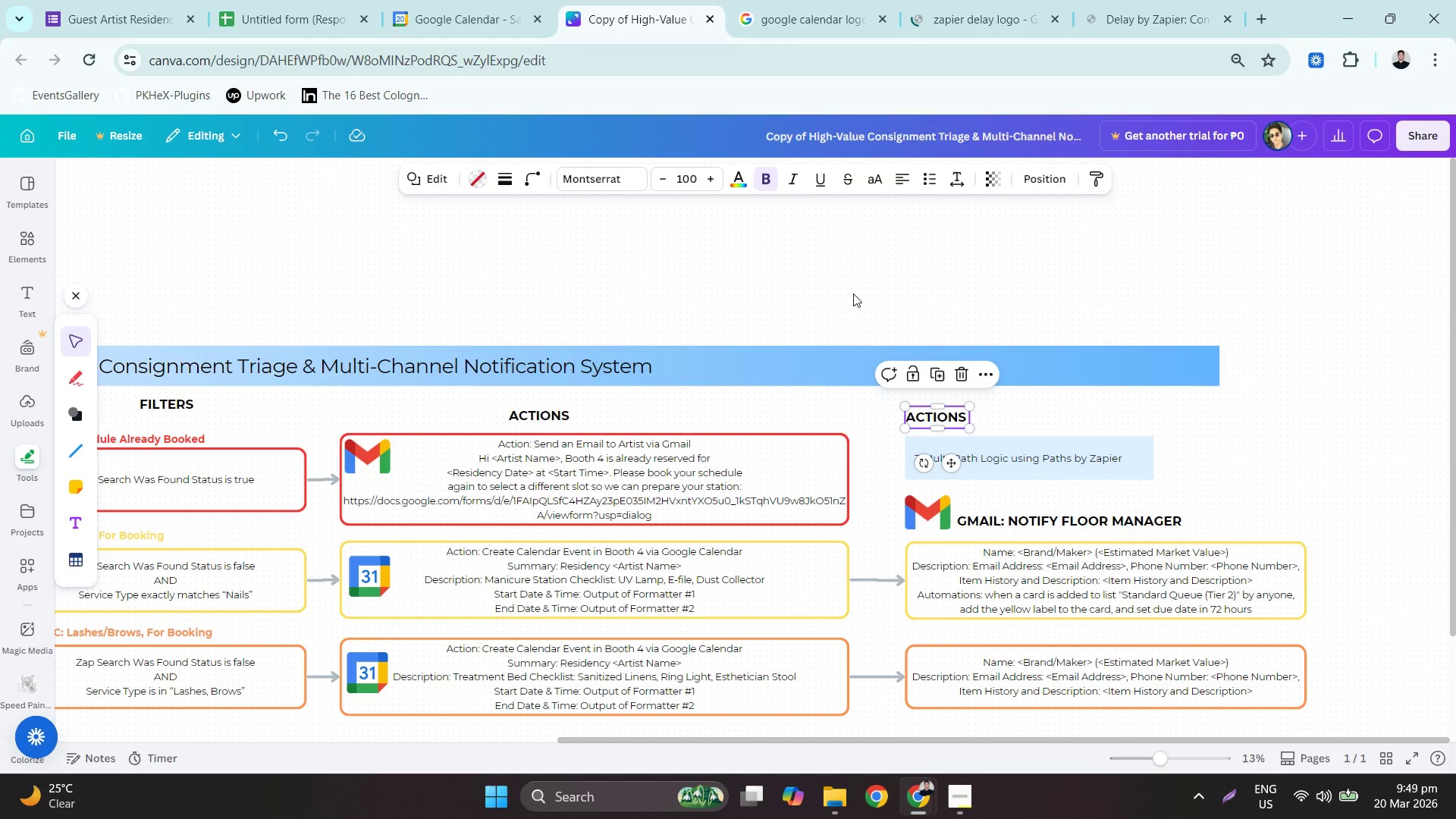 
hold_key(key=ControlLeft, duration=0.47)
 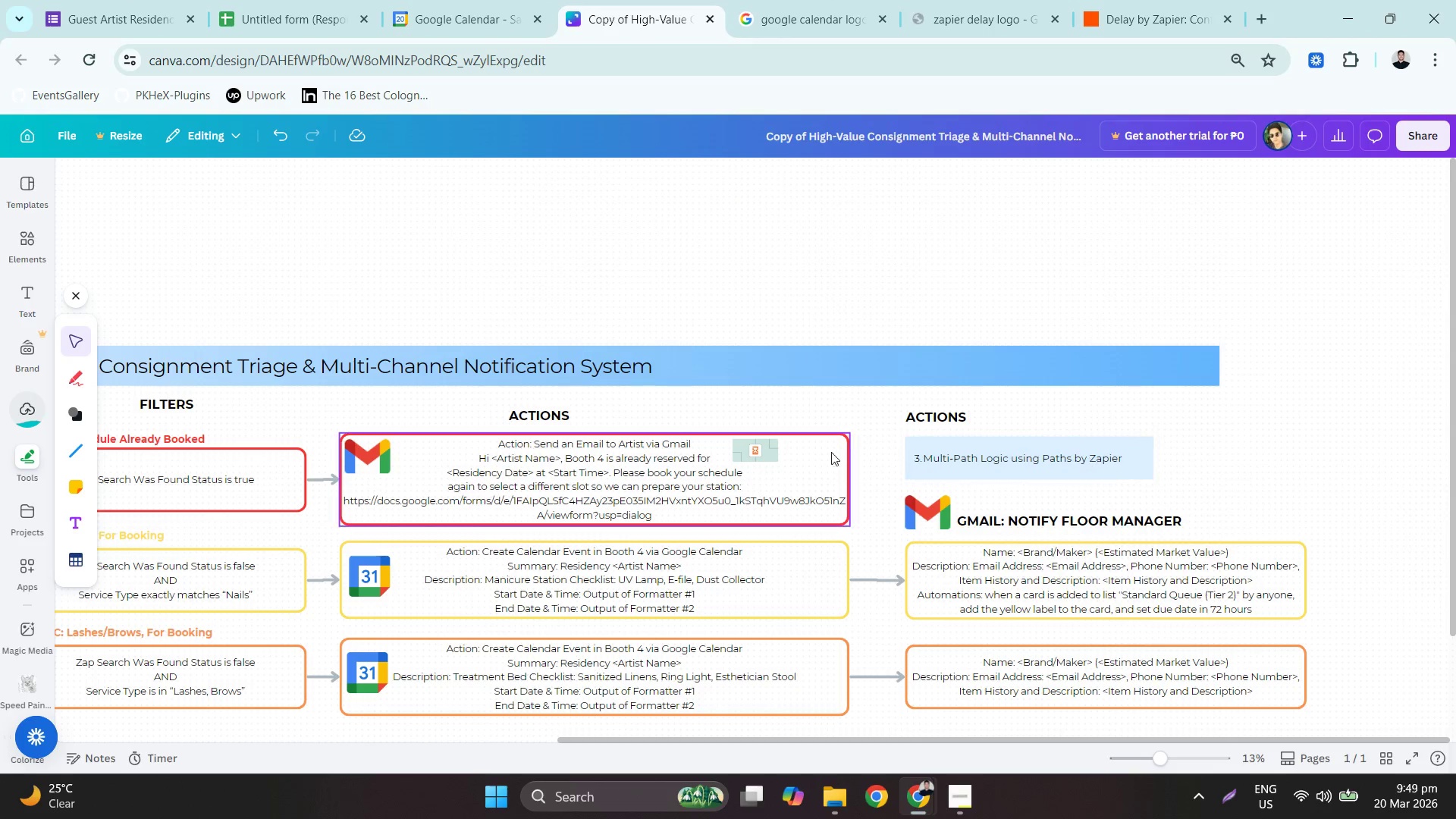 
left_click_drag(start_coordinate=[760, 449], to_coordinate=[1226, 416])
 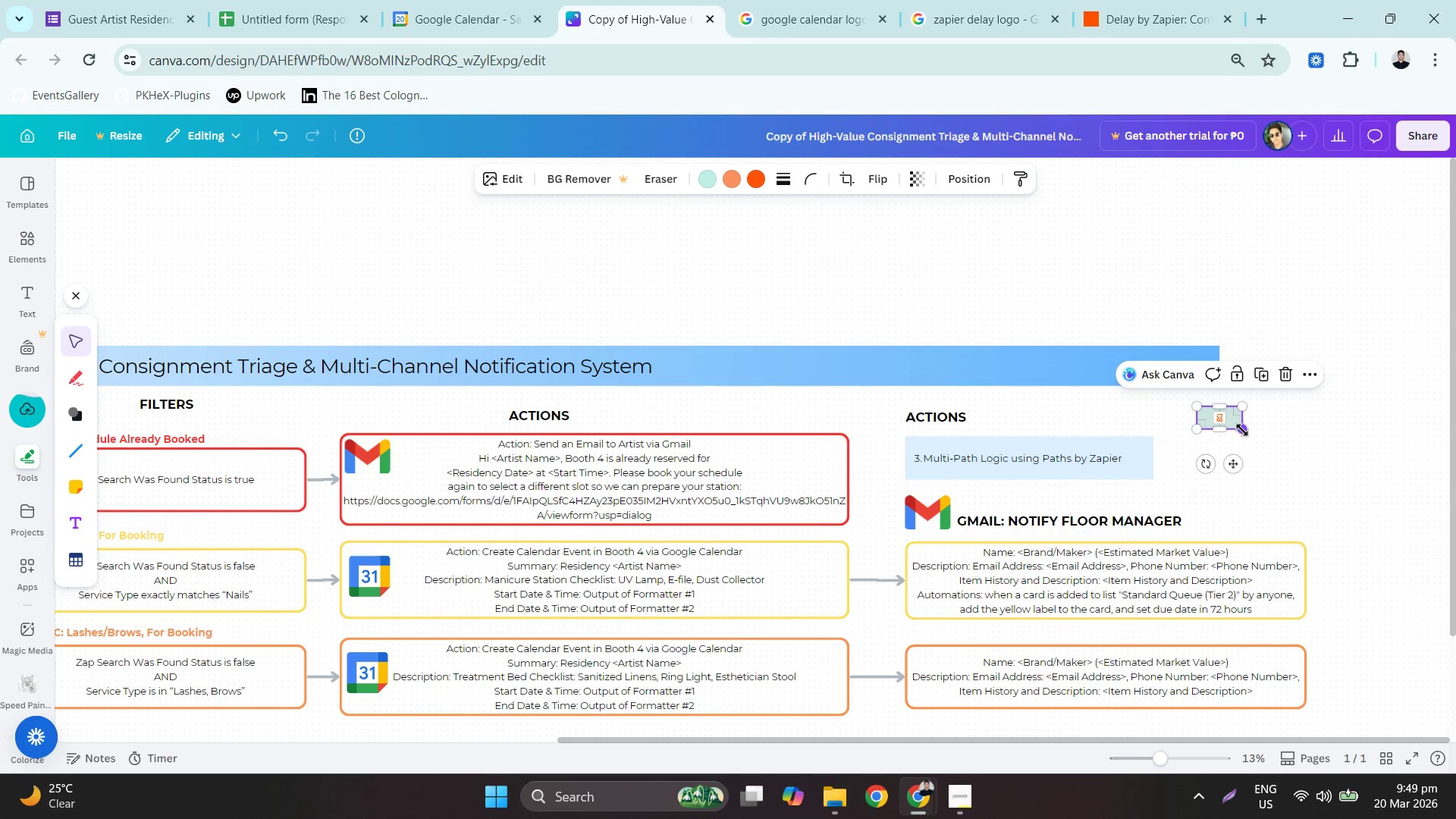 
left_click_drag(start_coordinate=[1242, 430], to_coordinate=[1313, 471])
 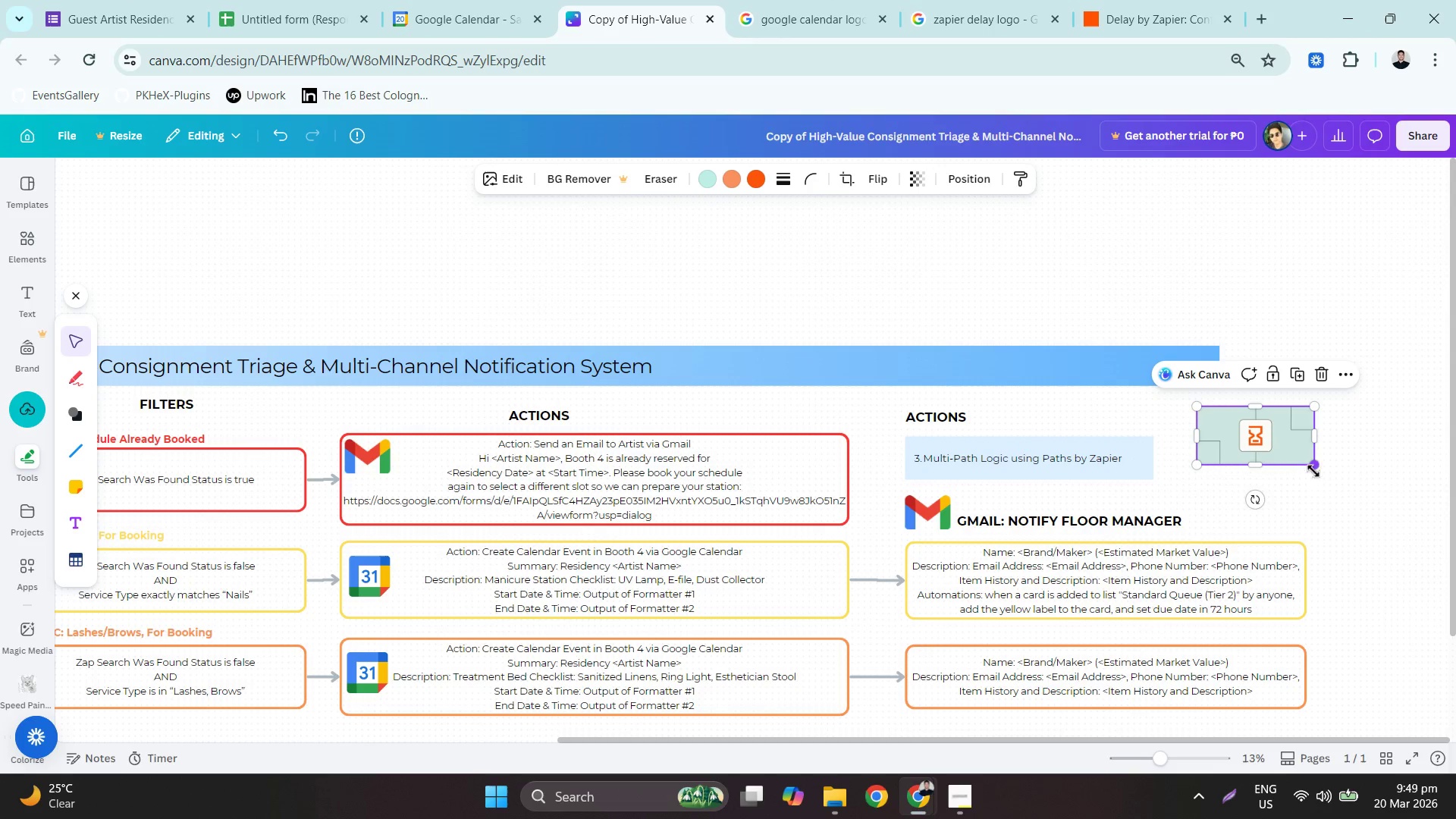 
left_click_drag(start_coordinate=[1317, 472], to_coordinate=[1323, 472])
 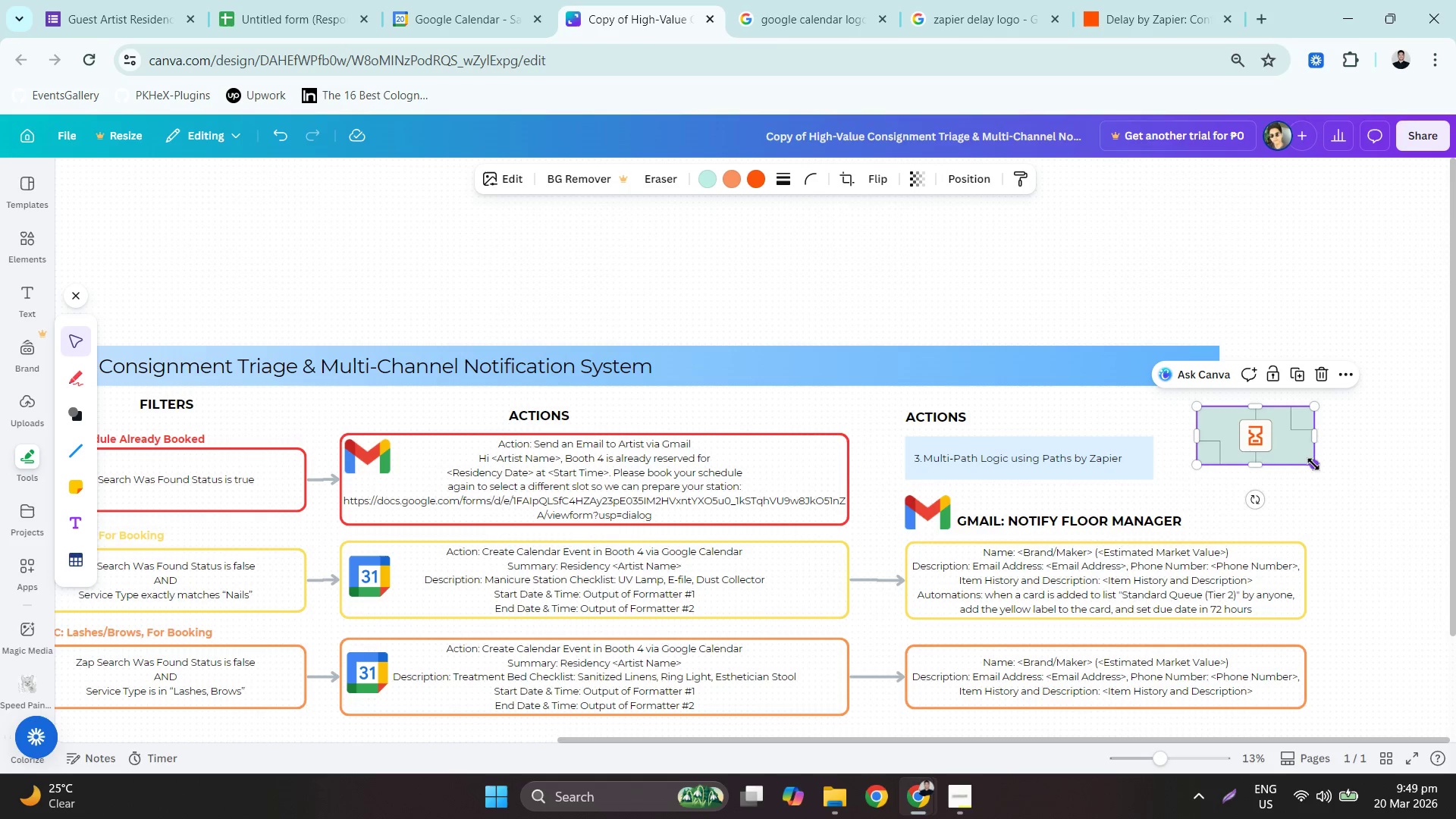 
left_click_drag(start_coordinate=[1313, 464], to_coordinate=[1348, 491])
 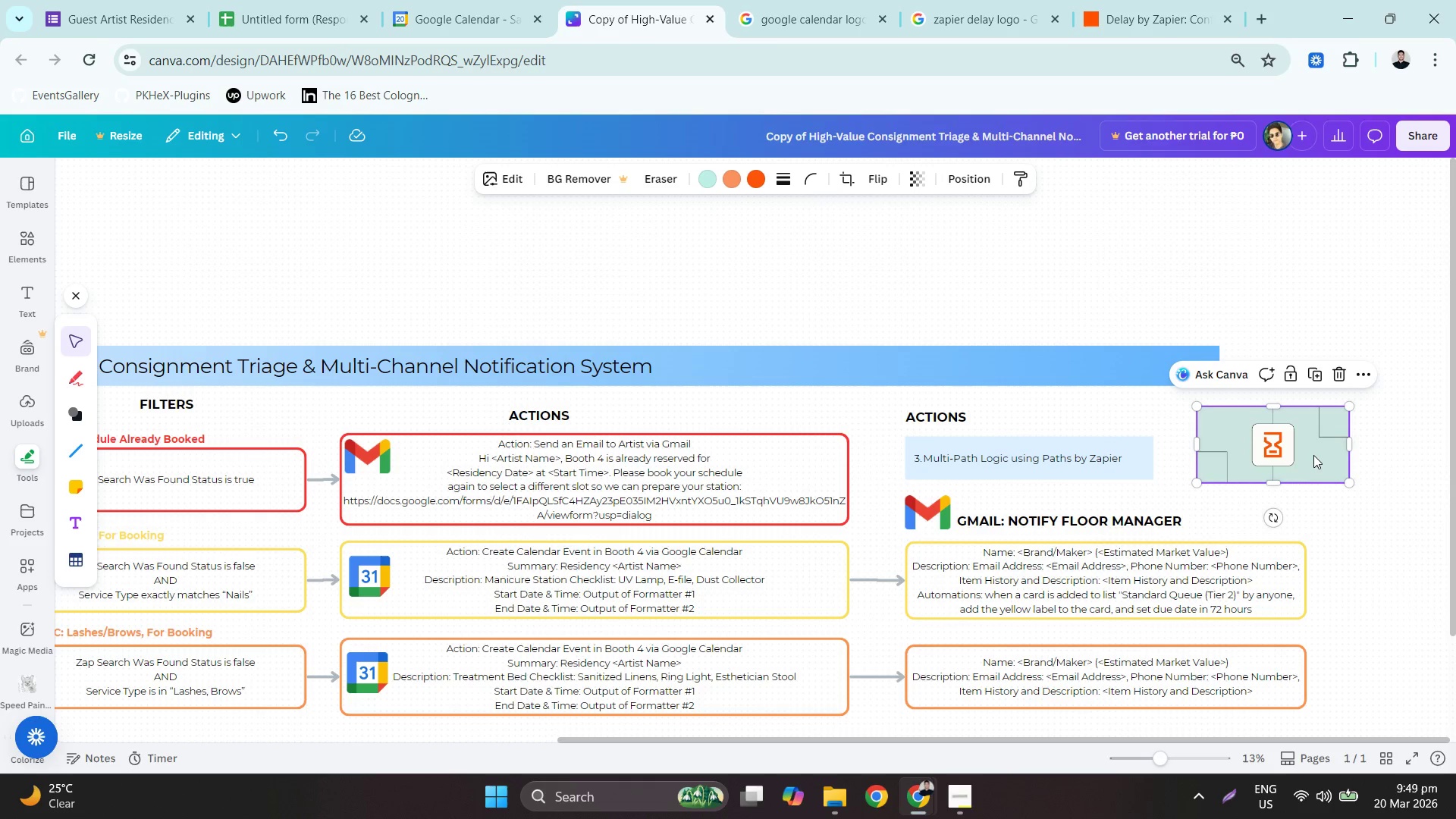 
double_click([1313, 453])
 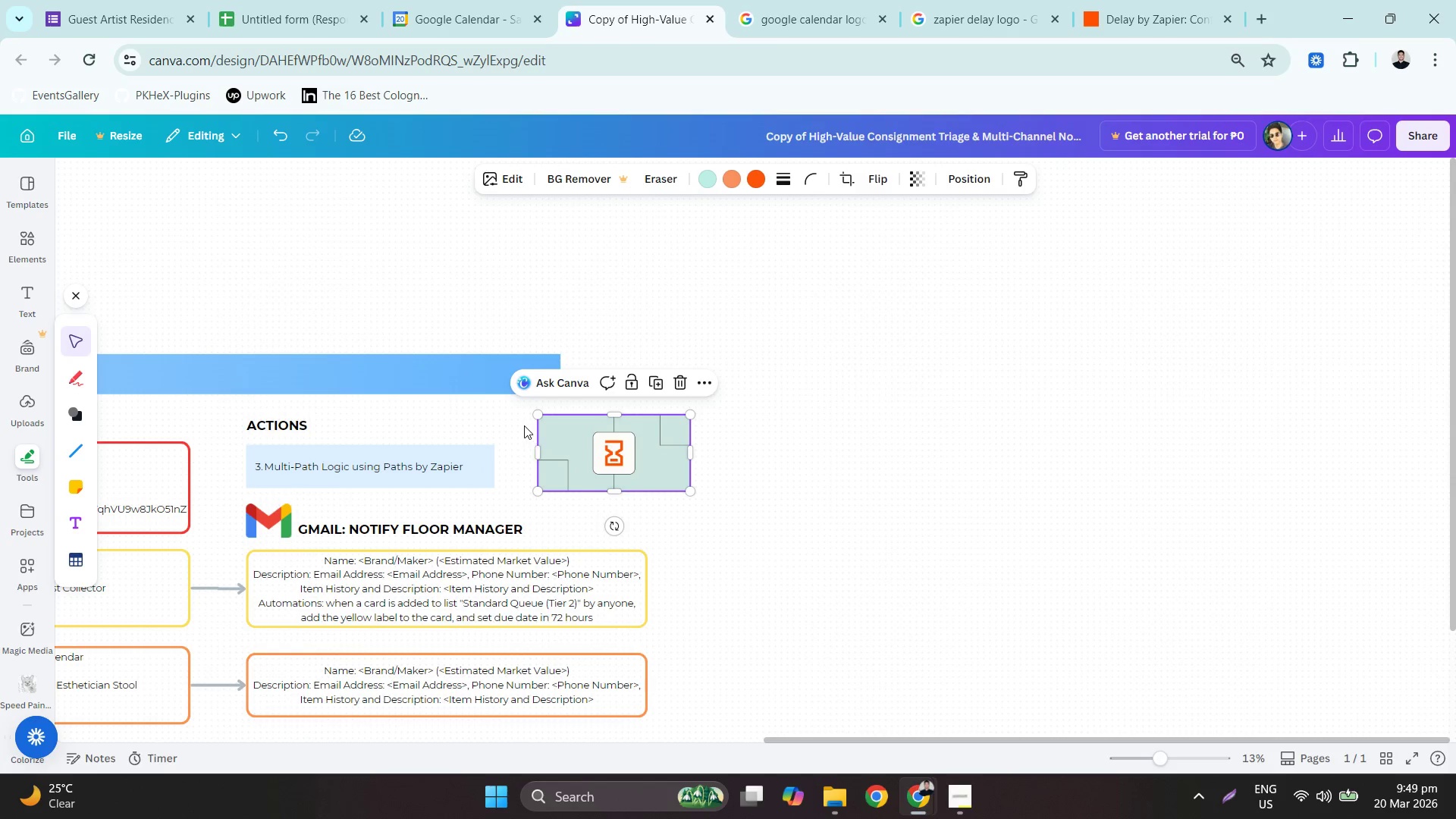 
left_click_drag(start_coordinate=[534, 416], to_coordinate=[558, 422])
 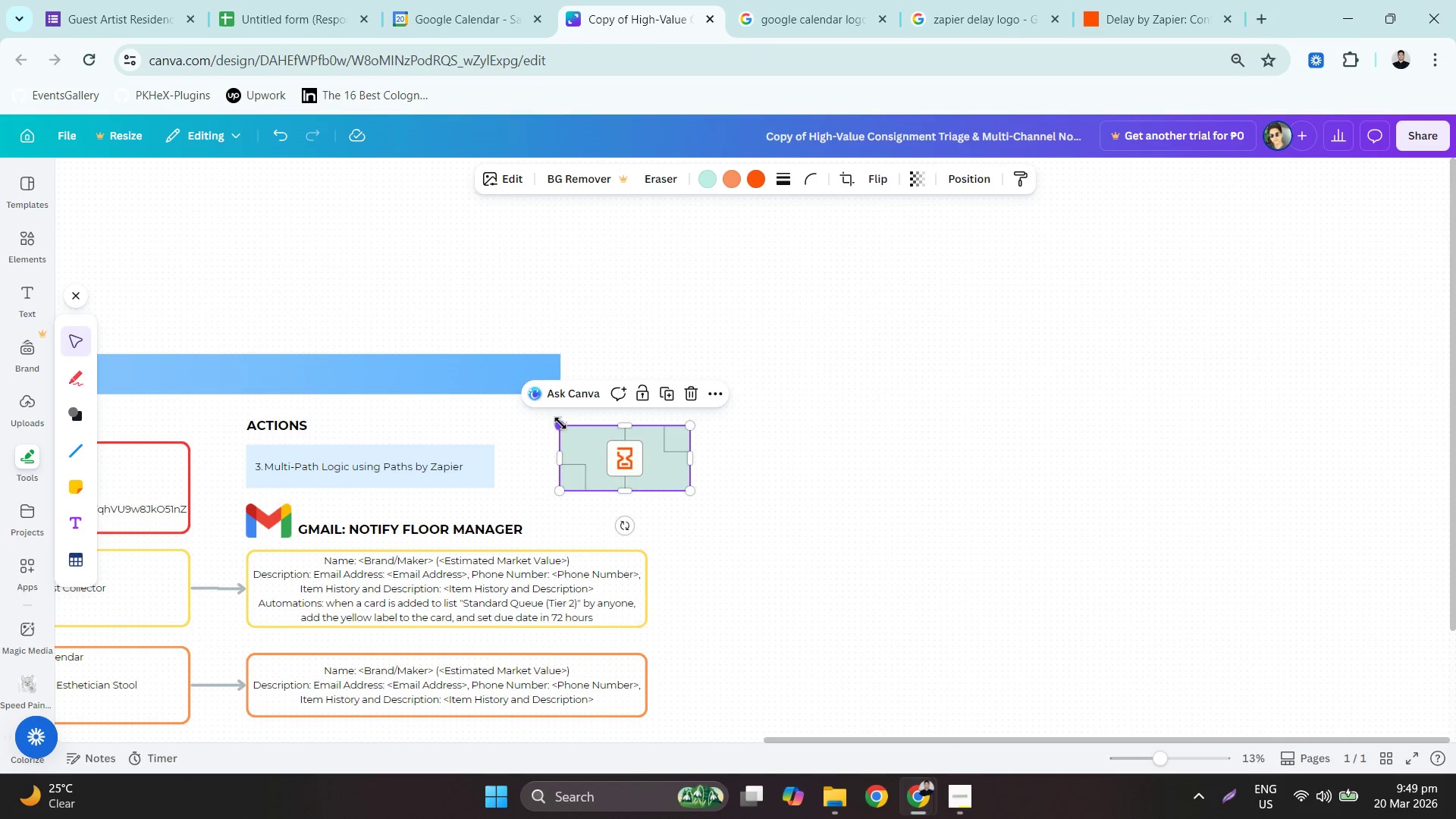 
key(Control+Z)
 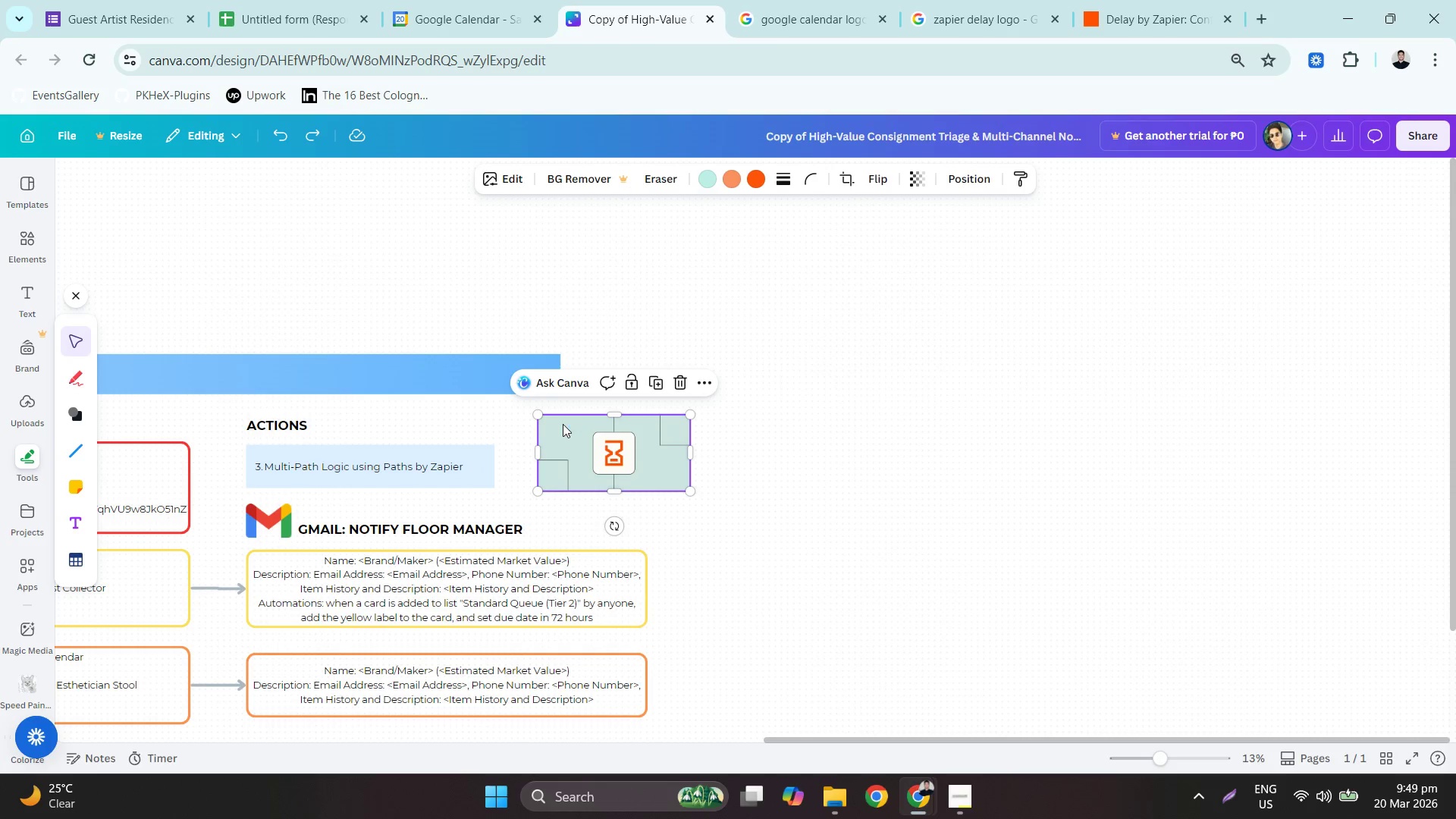 
hold_key(key=ControlLeft, duration=0.52)
scroll: coordinate [563, 421], scroll_direction: up, amount: 3.0
 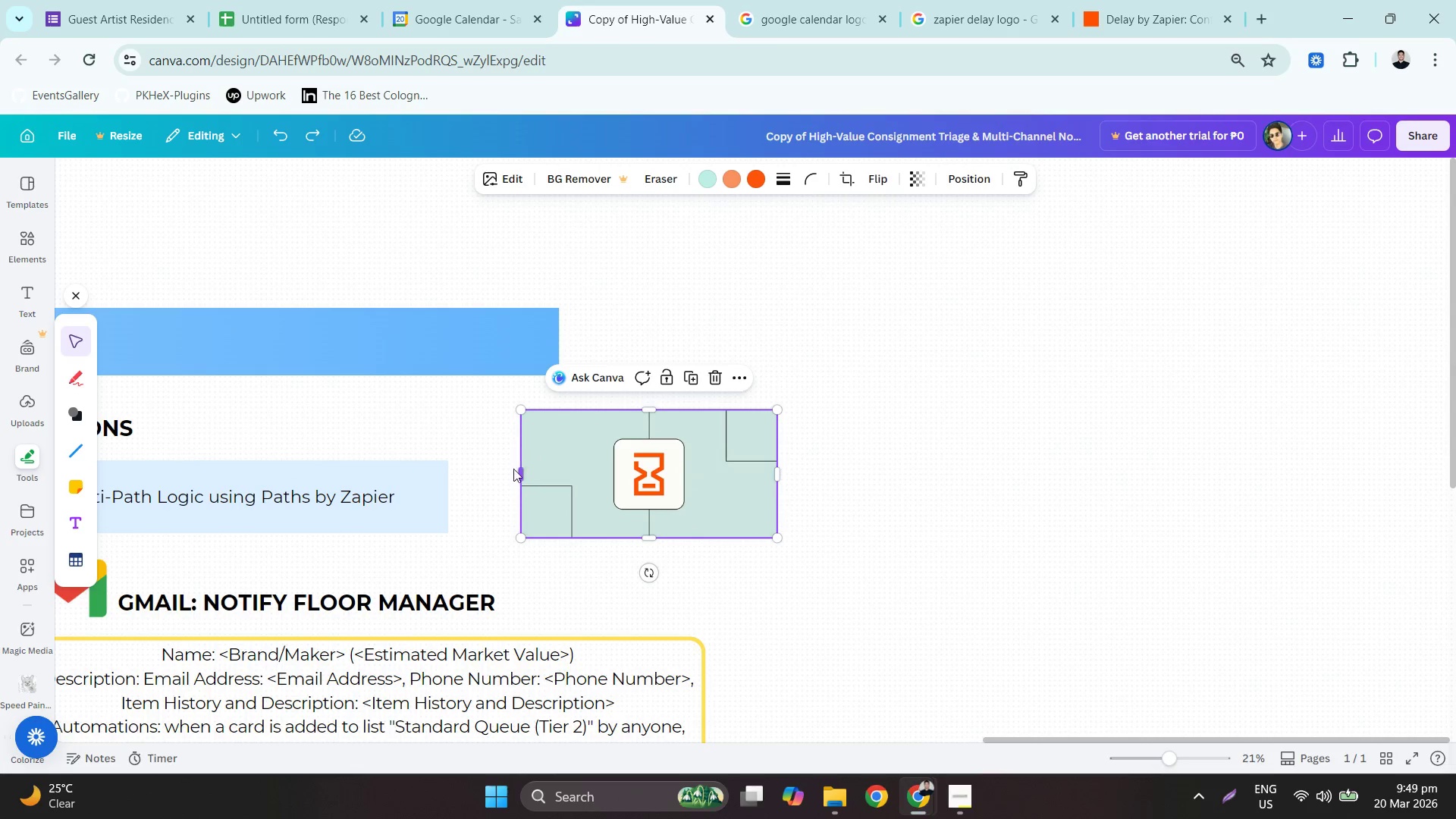 
left_click_drag(start_coordinate=[519, 471], to_coordinate=[606, 487])
 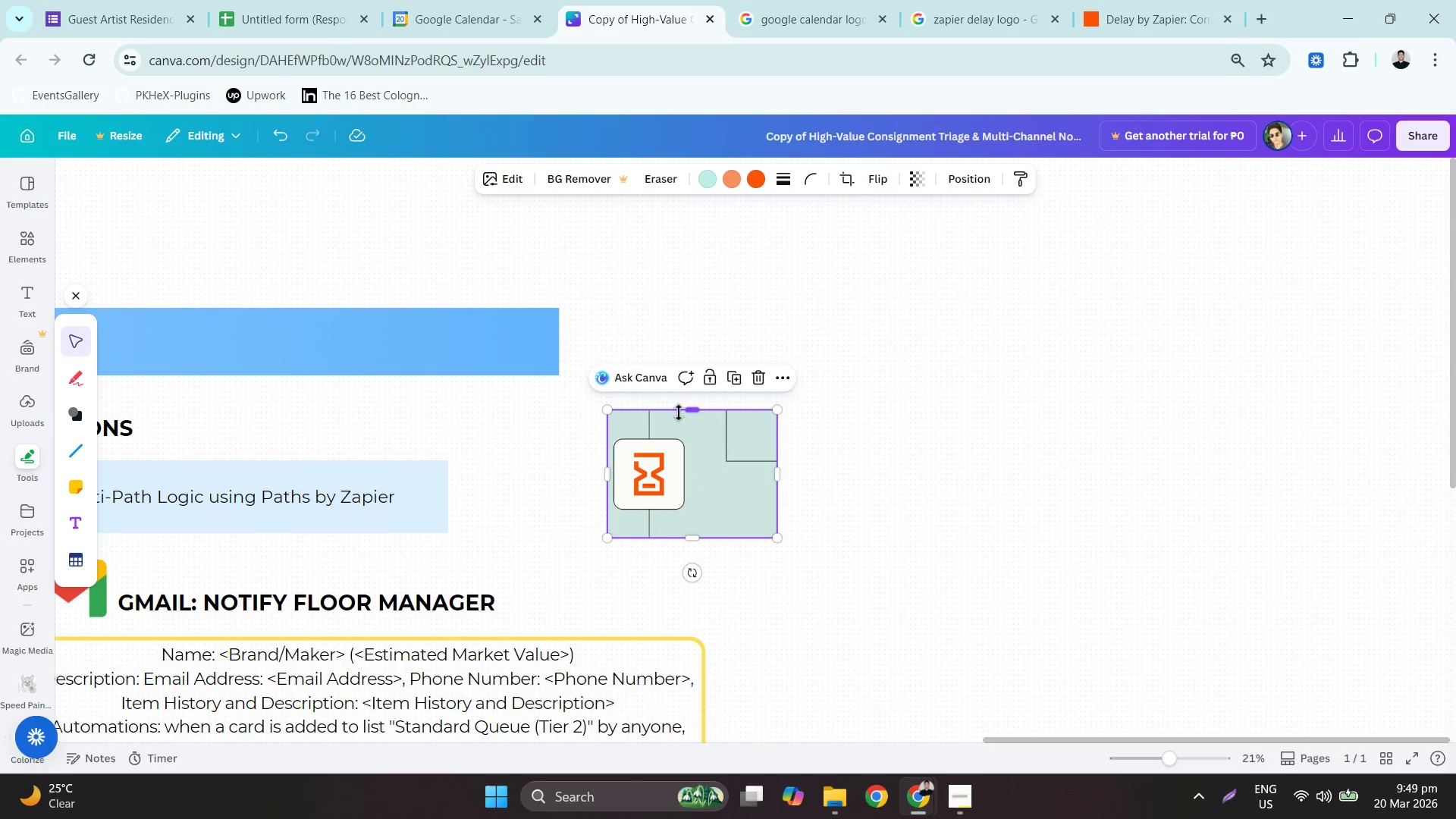 
left_click_drag(start_coordinate=[682, 415], to_coordinate=[683, 441])
 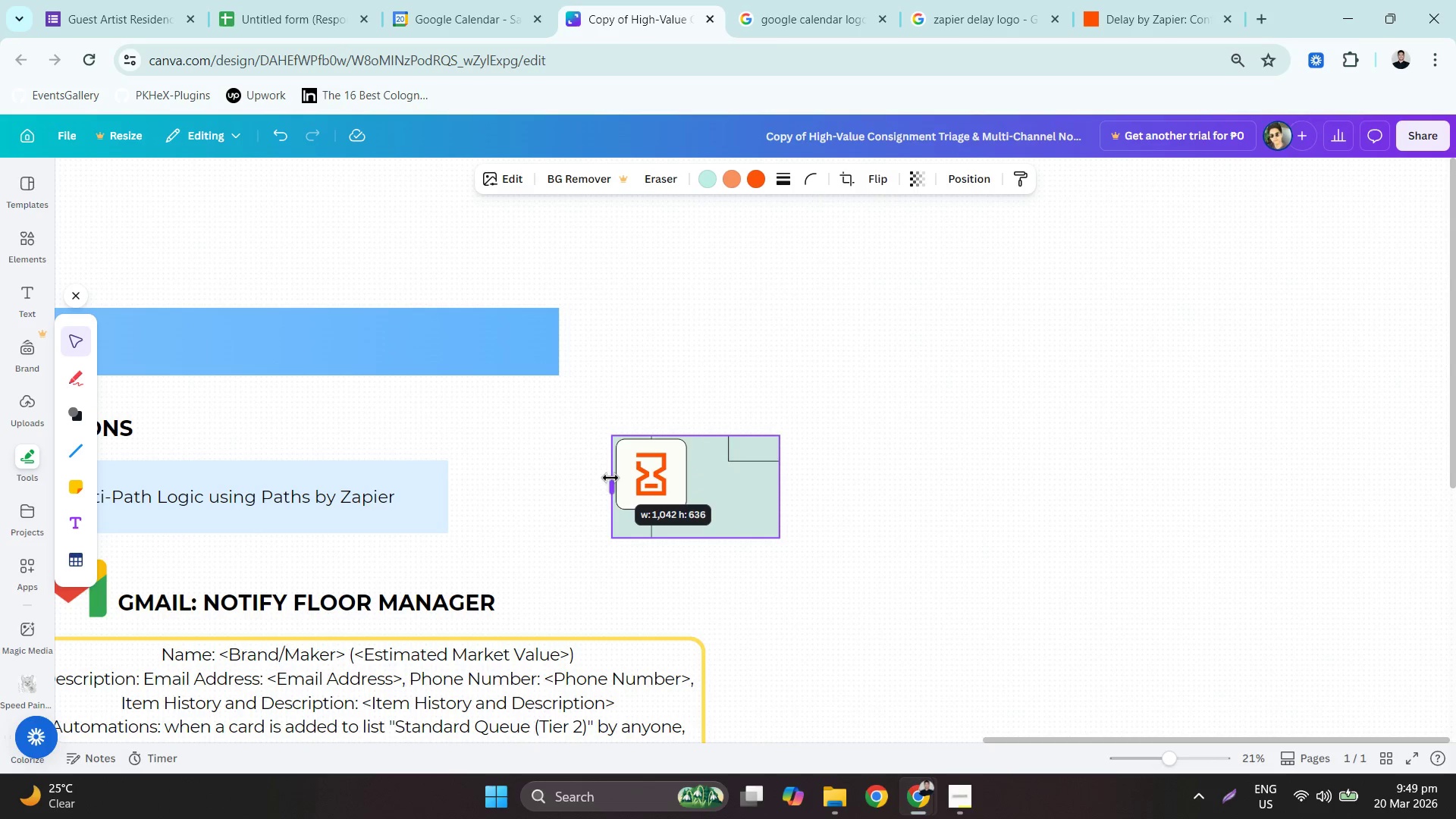 
left_click_drag(start_coordinate=[785, 479], to_coordinate=[694, 494])
 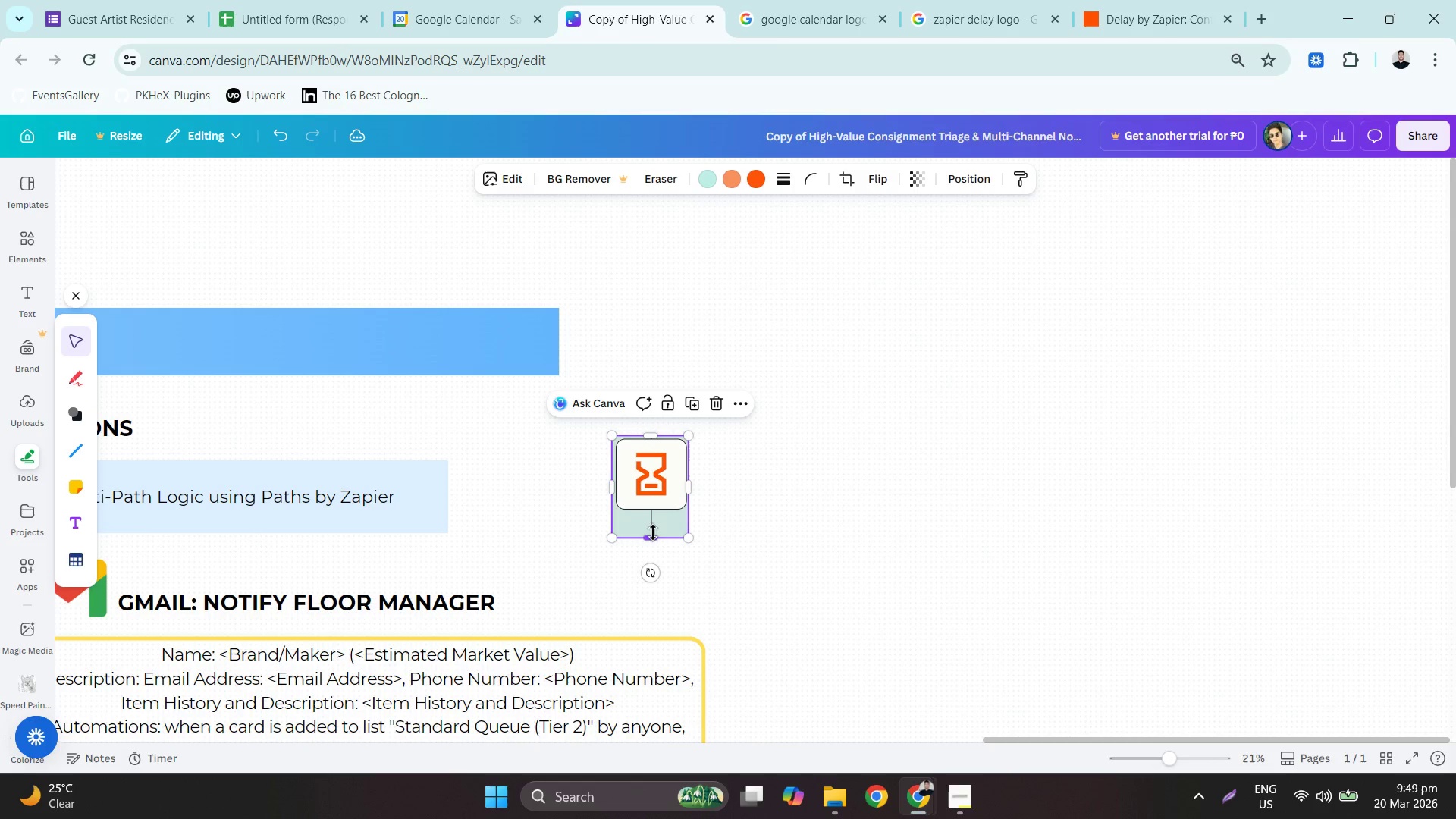 
left_click_drag(start_coordinate=[653, 532], to_coordinate=[645, 507])
 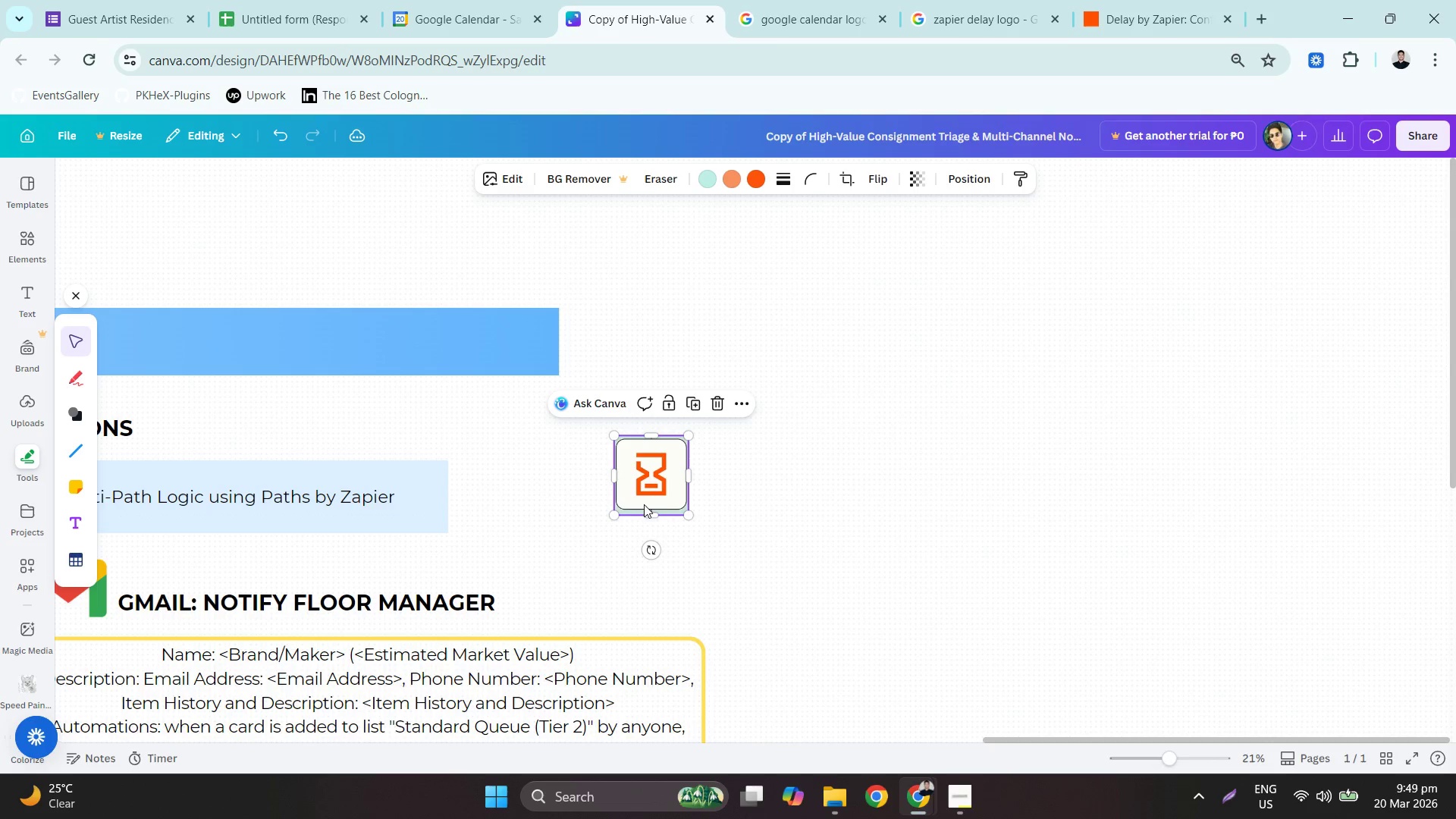 
left_click_drag(start_coordinate=[652, 481], to_coordinate=[652, 487])
 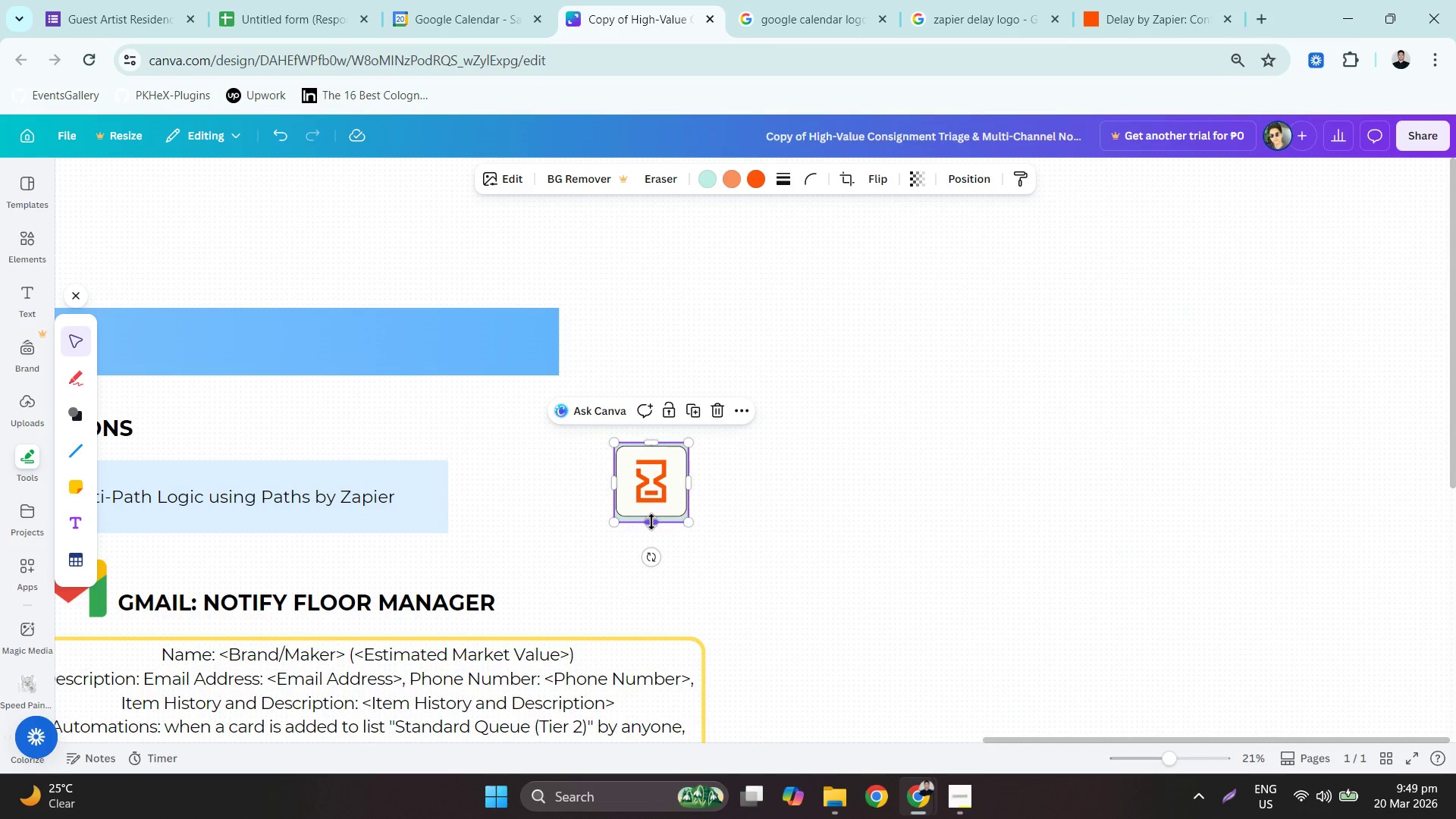 
left_click_drag(start_coordinate=[653, 519], to_coordinate=[663, 518])
 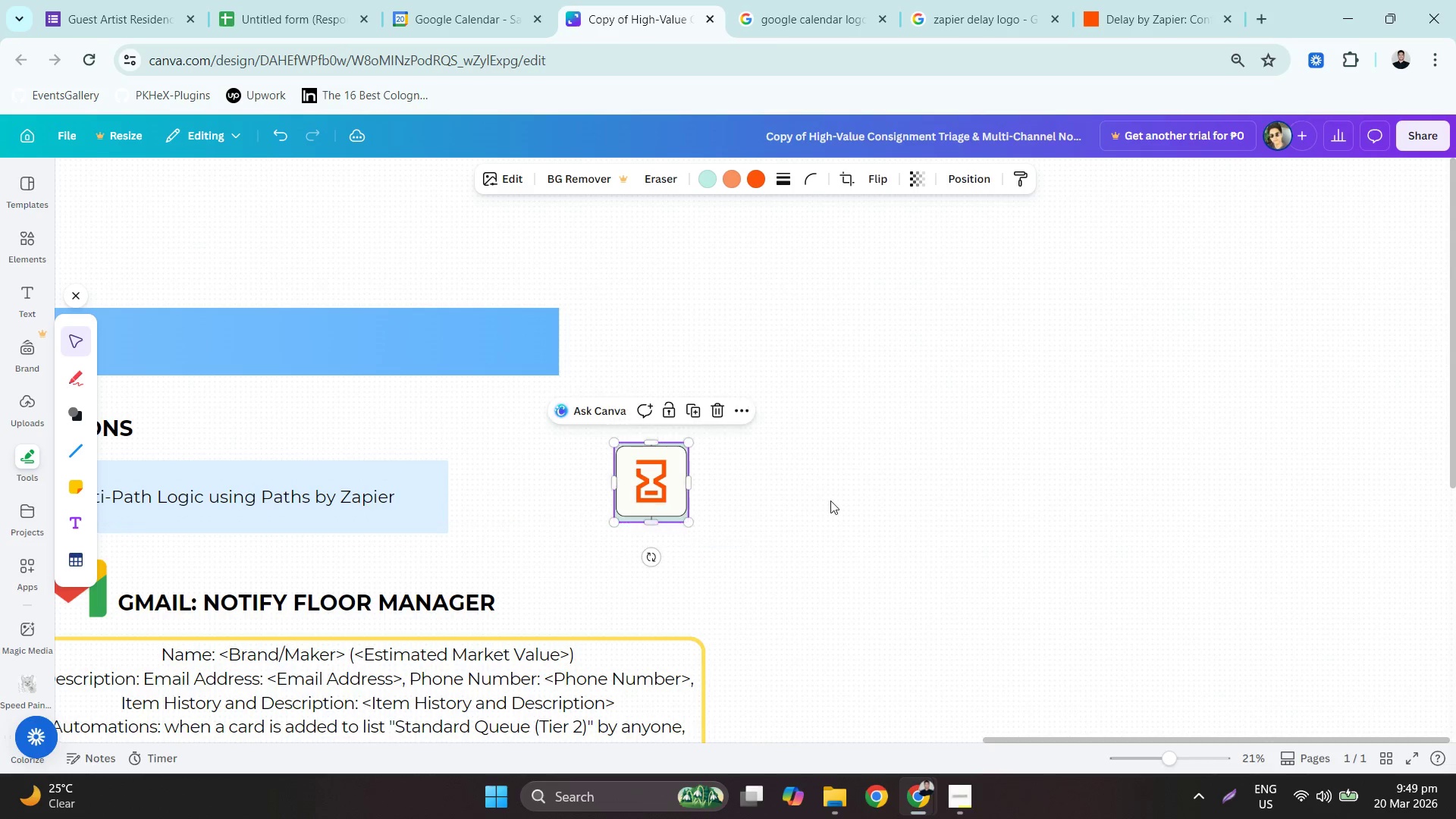 
left_click([830, 500])
 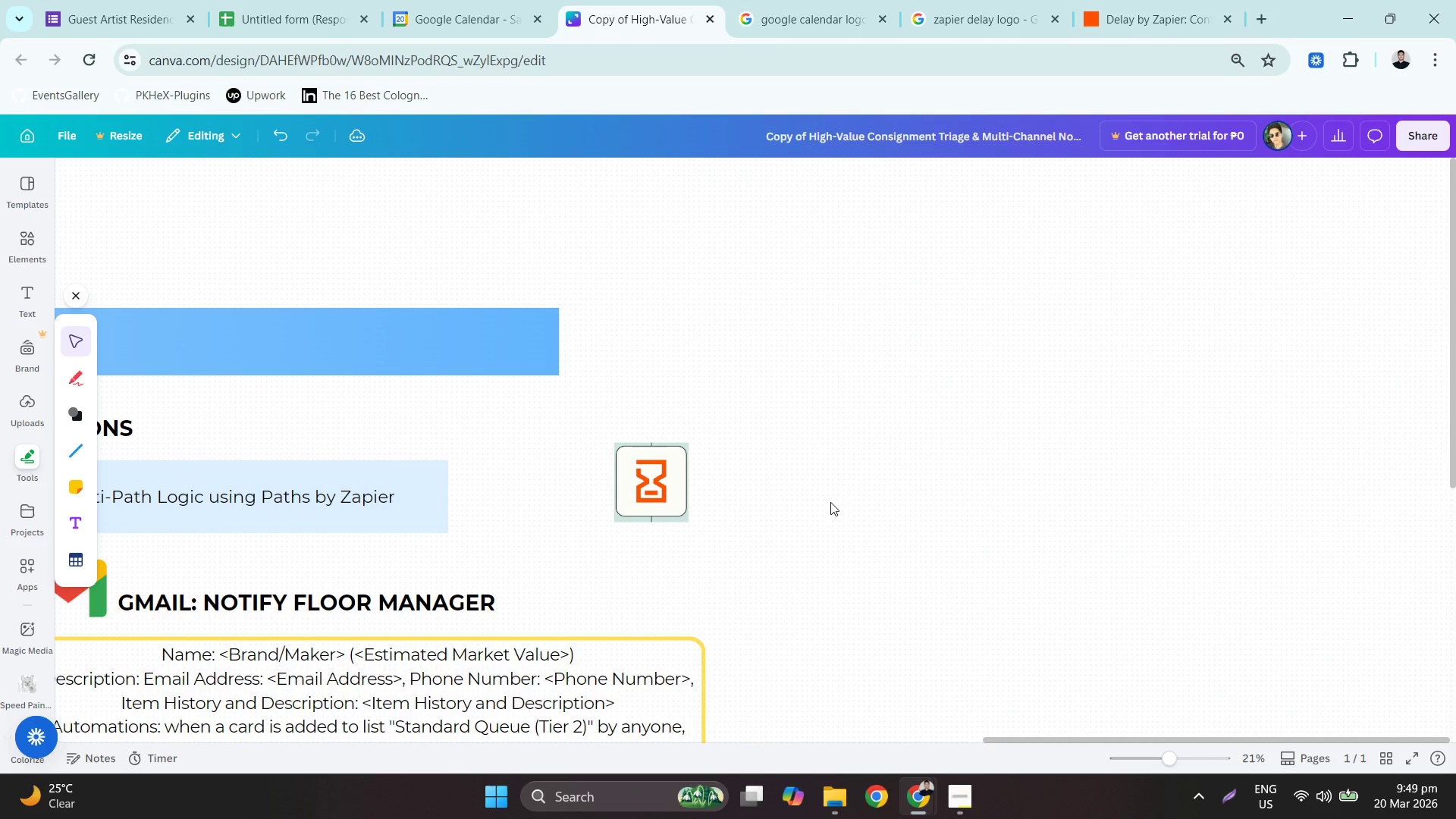 
hold_key(key=ControlLeft, duration=0.47)
scroll: coordinate [830, 501], scroll_direction: down, amount: 4.0
 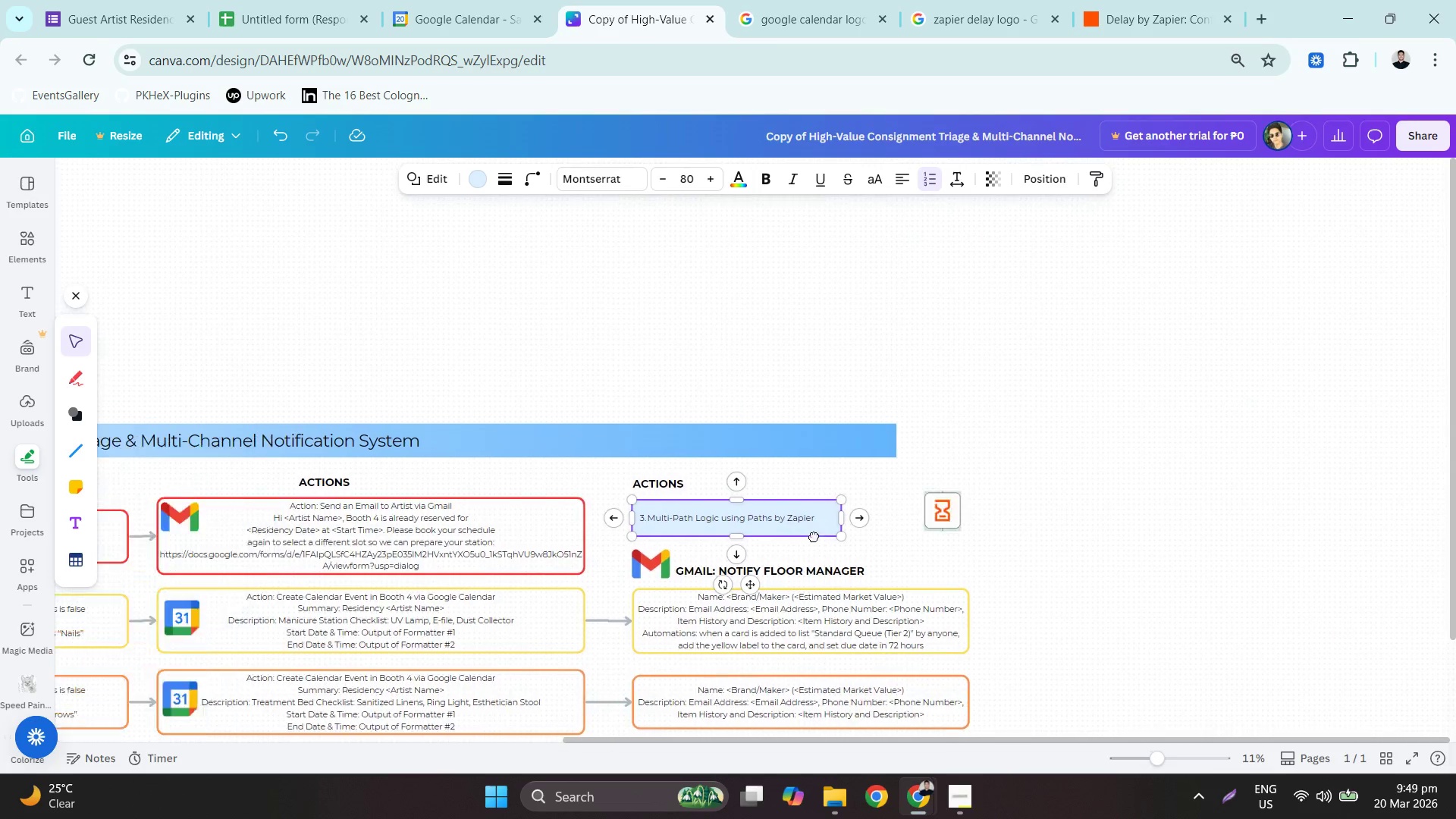 
hold_key(key=ControlLeft, duration=0.44)
scroll: coordinate [944, 544], scroll_direction: up, amount: 3.0
 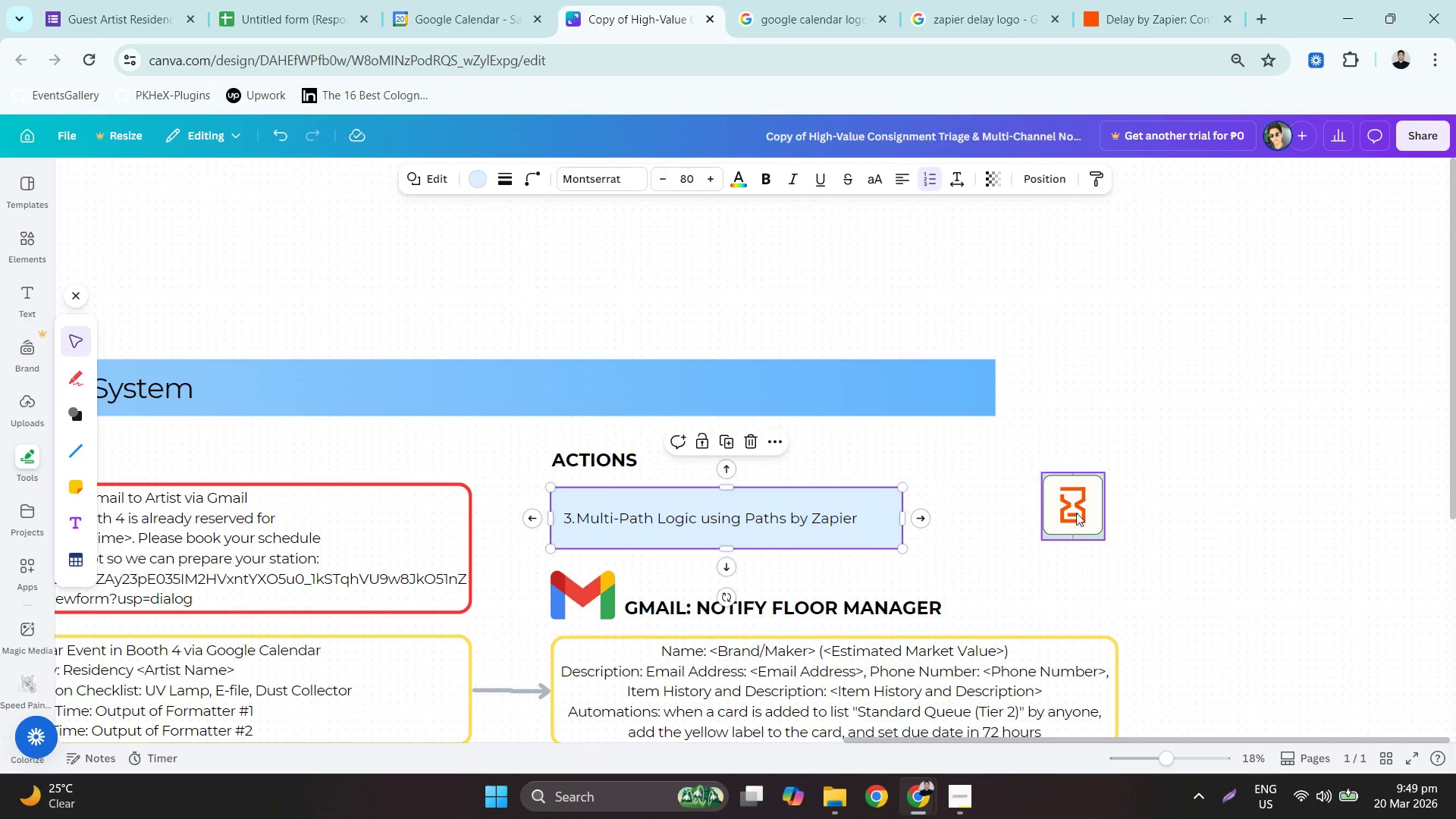 
left_click_drag(start_coordinate=[1075, 508], to_coordinate=[583, 460])
 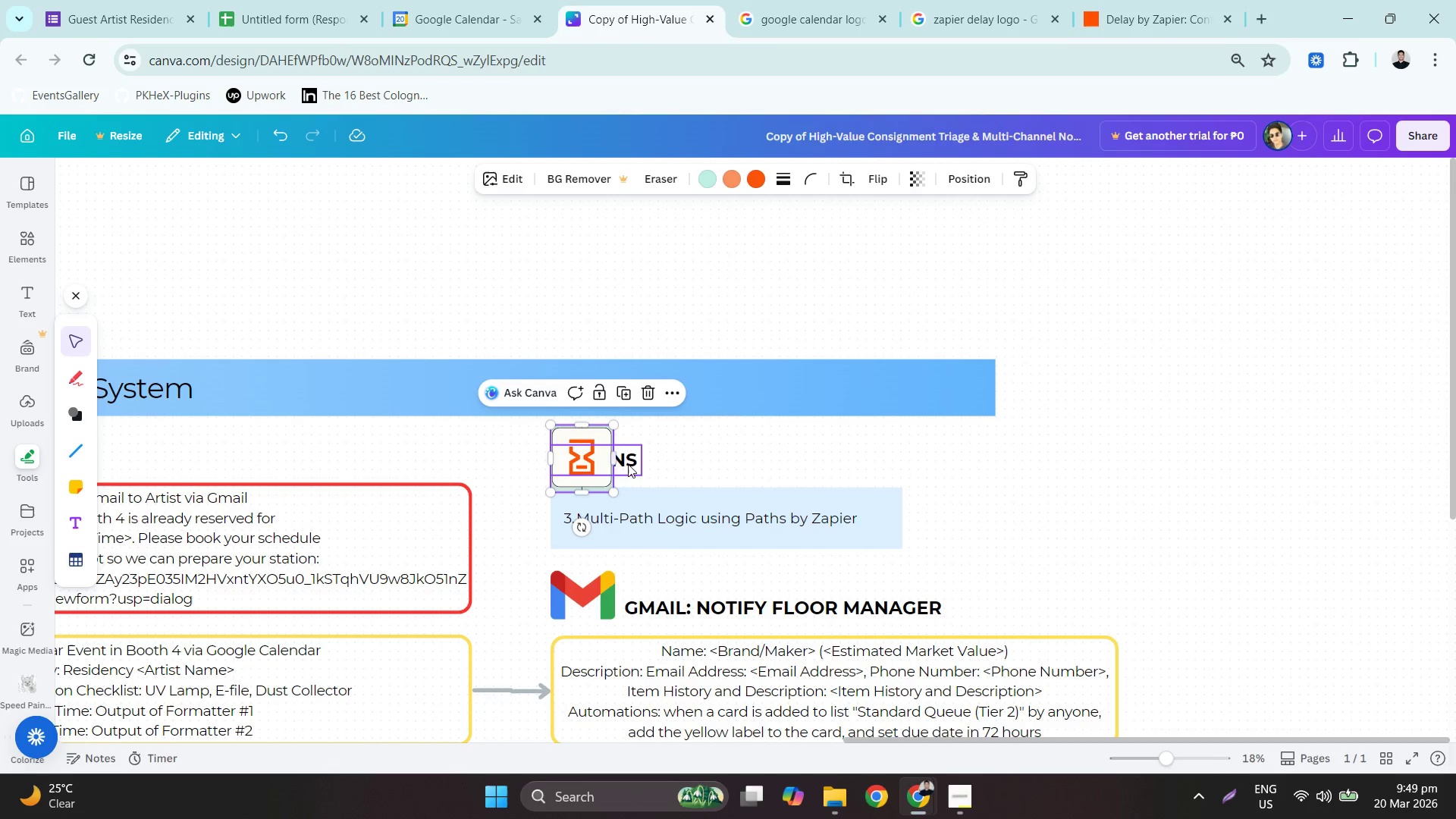 
left_click_drag(start_coordinate=[628, 464], to_coordinate=[697, 463])
 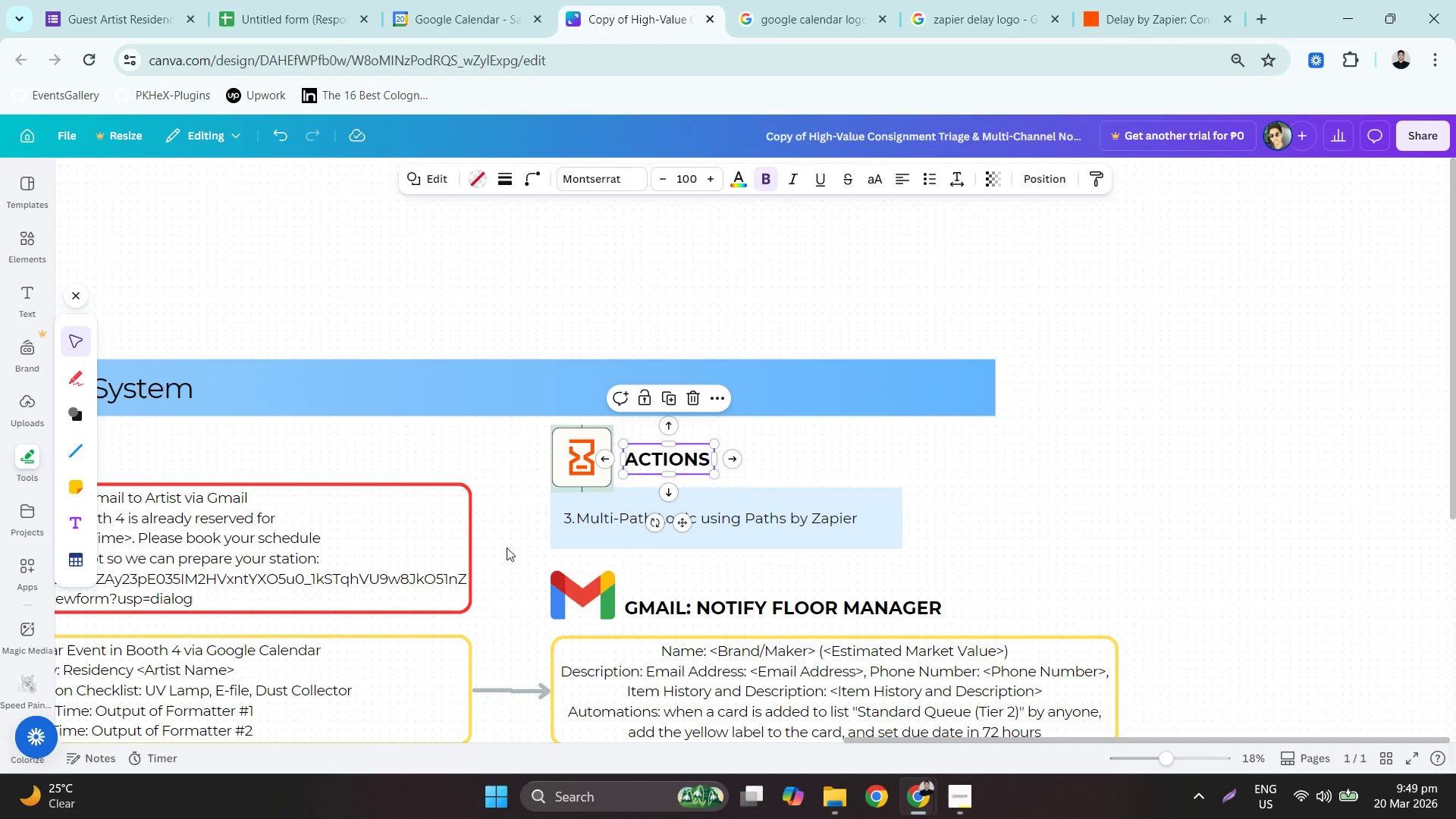 
hold_key(key=ControlLeft, duration=0.55)
scroll: coordinate [465, 546], scroll_direction: down, amount: 1.0
 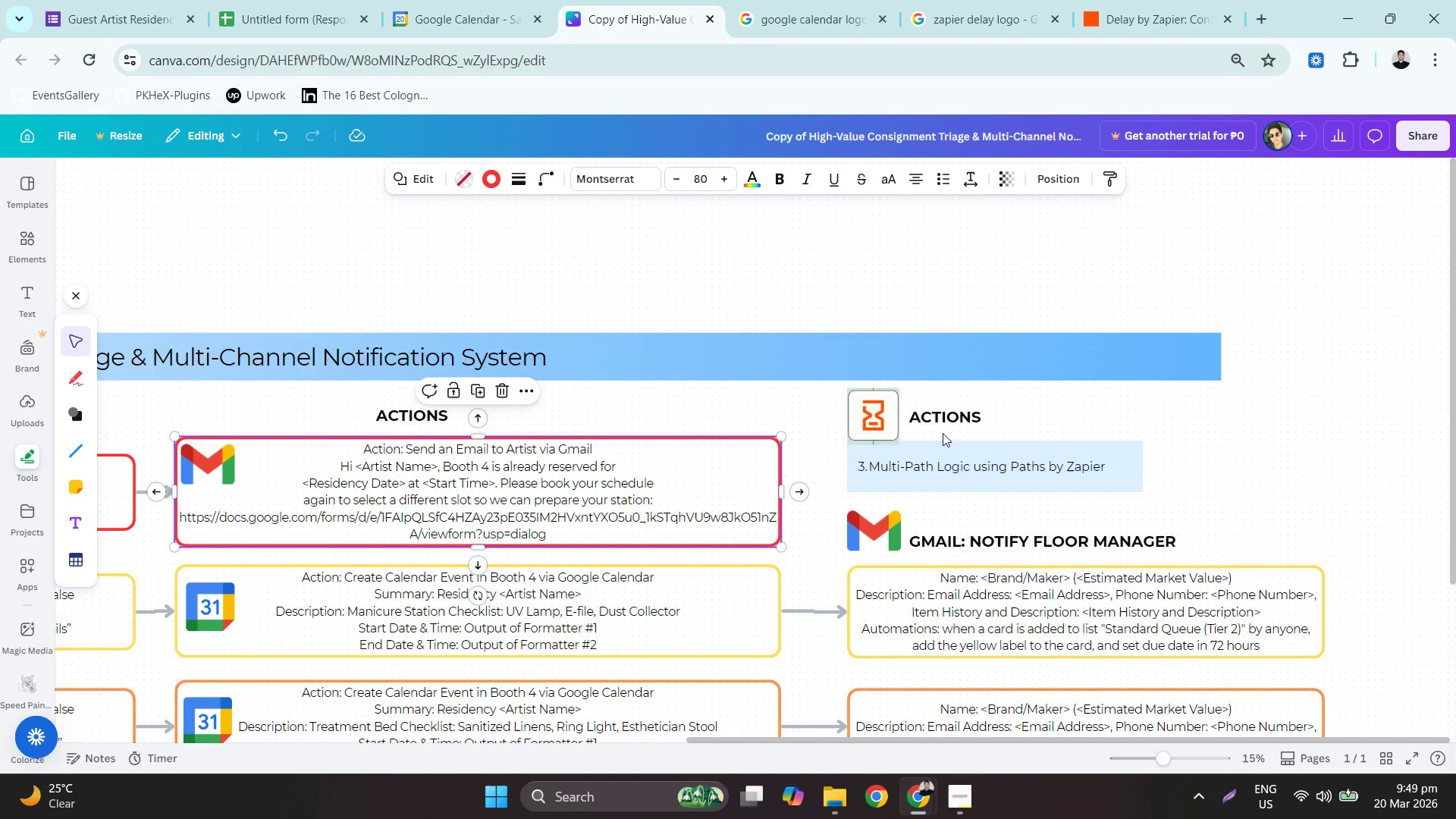 
double_click([937, 421])
 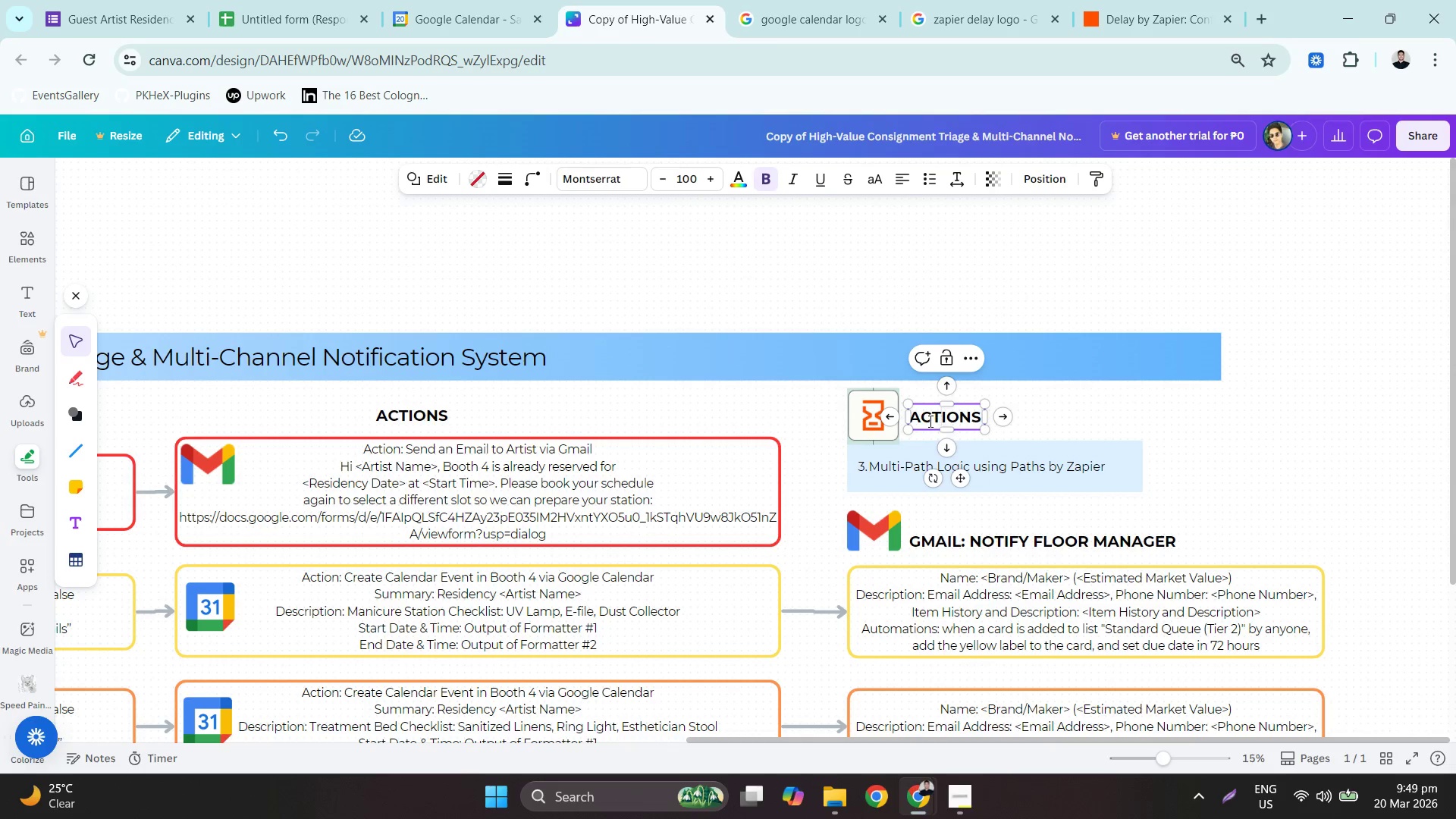 
triple_click([926, 416])
 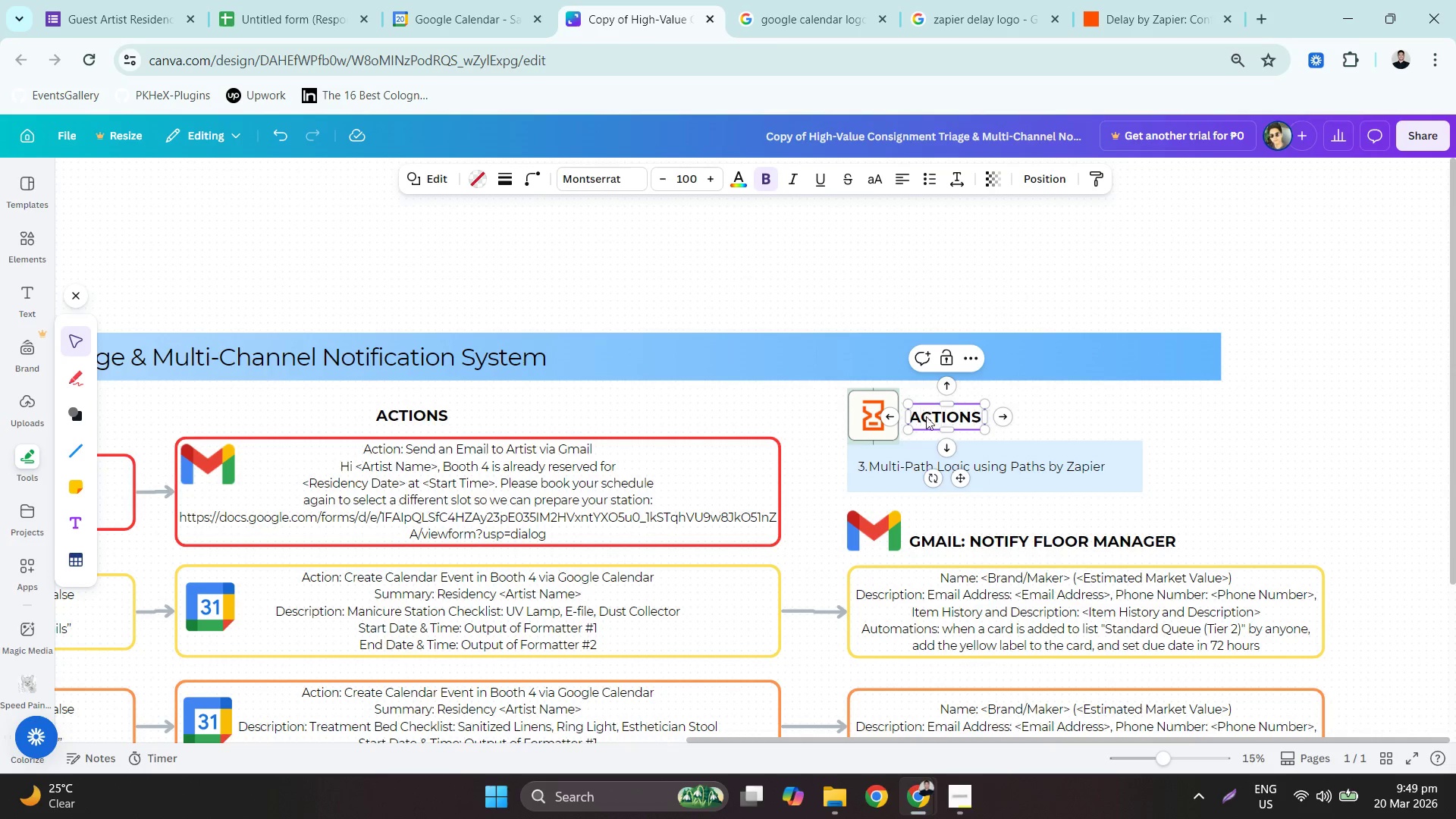 
triple_click([926, 416])
 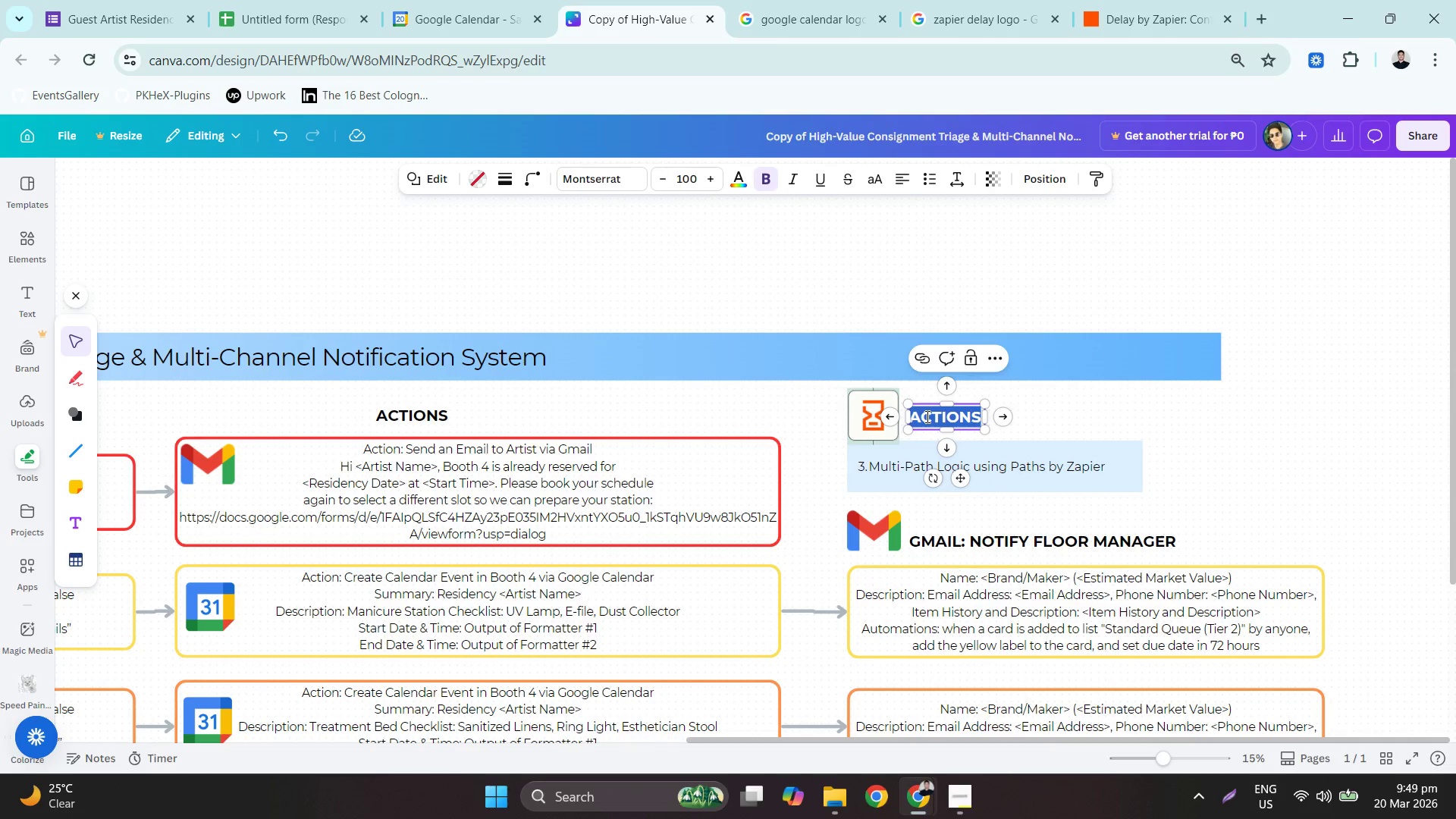 
triple_click([926, 416])
 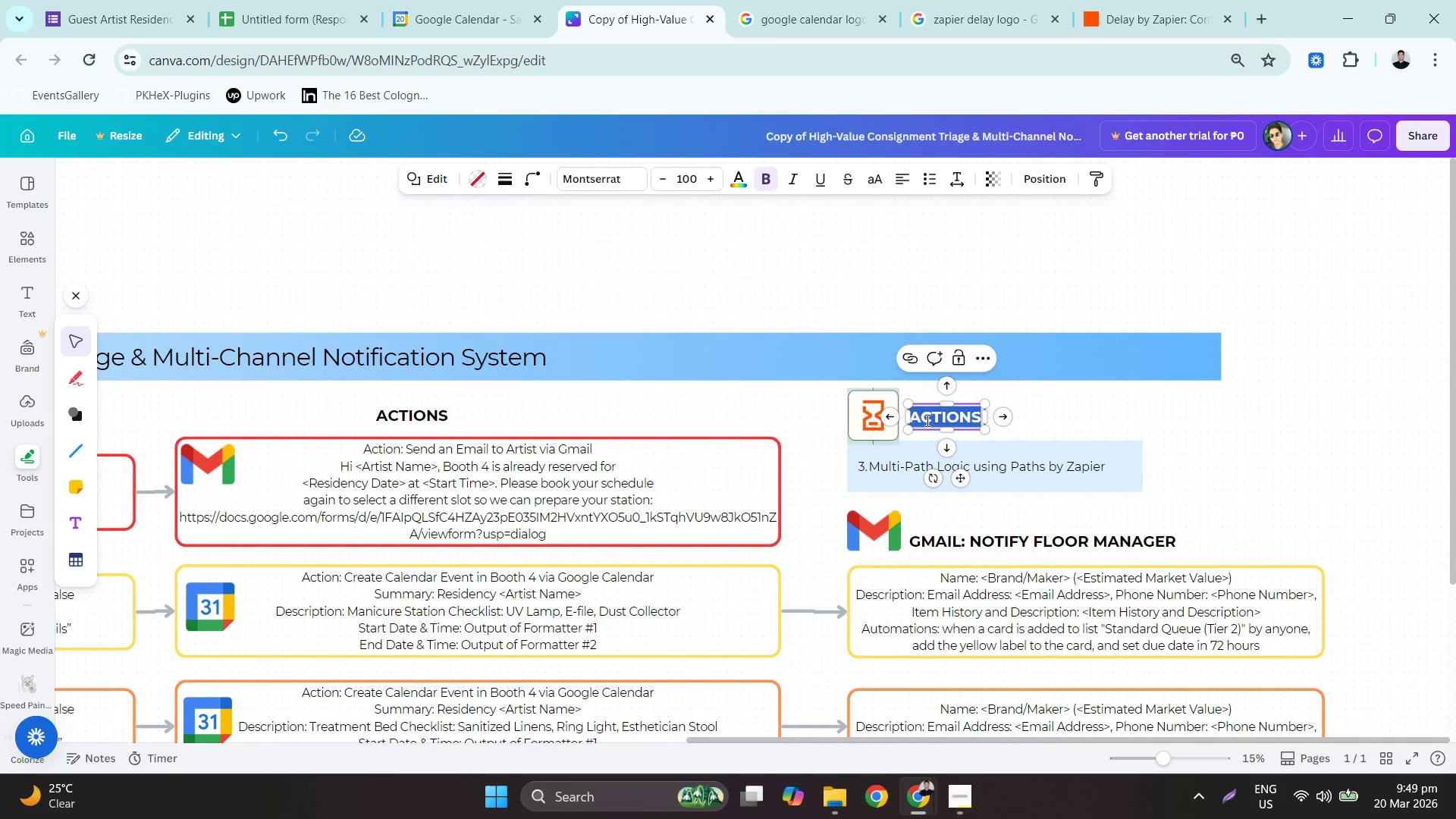 
type(DELAY BY ZAPIER)
 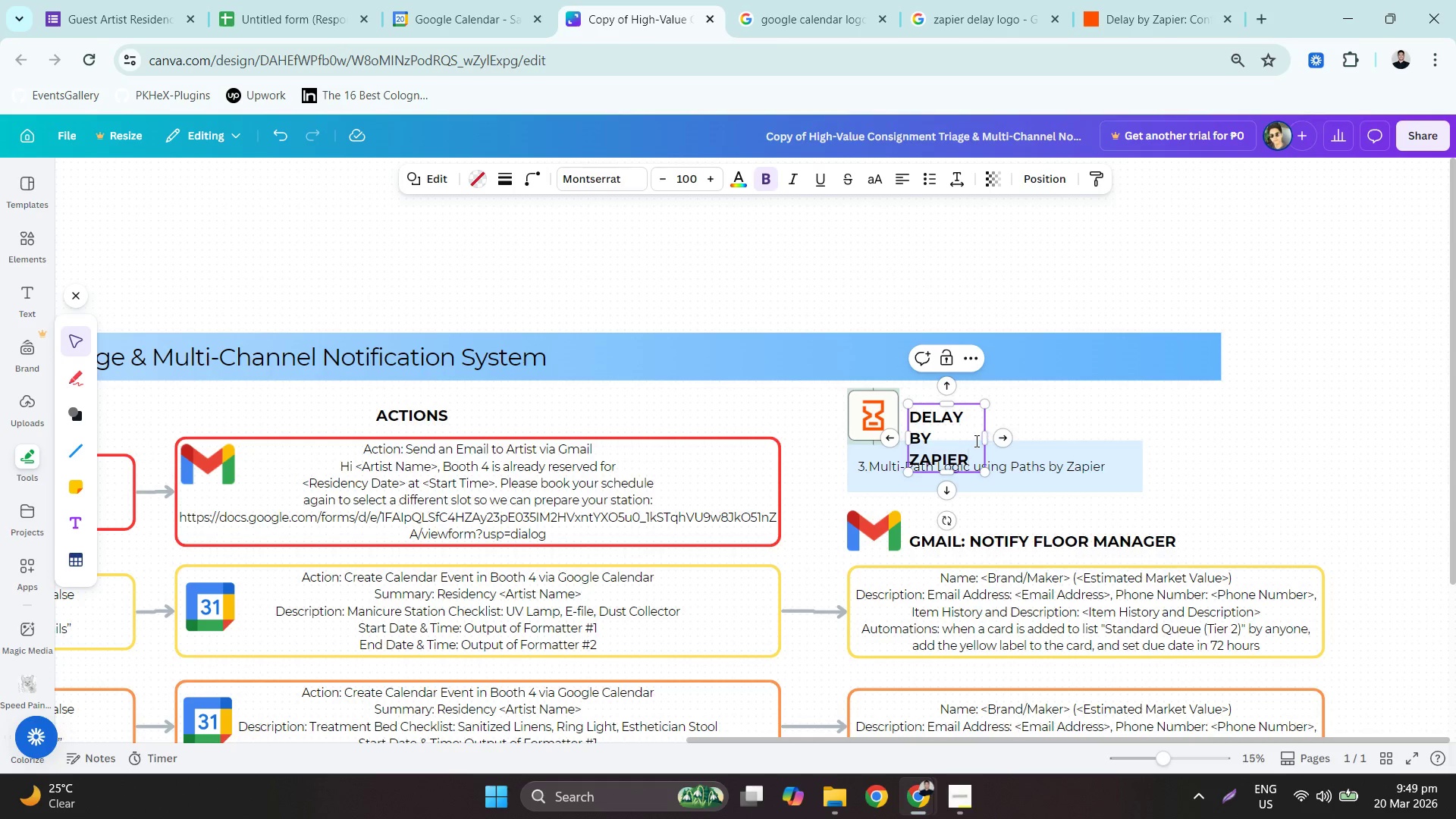 
left_click_drag(start_coordinate=[984, 439], to_coordinate=[1081, 442])
 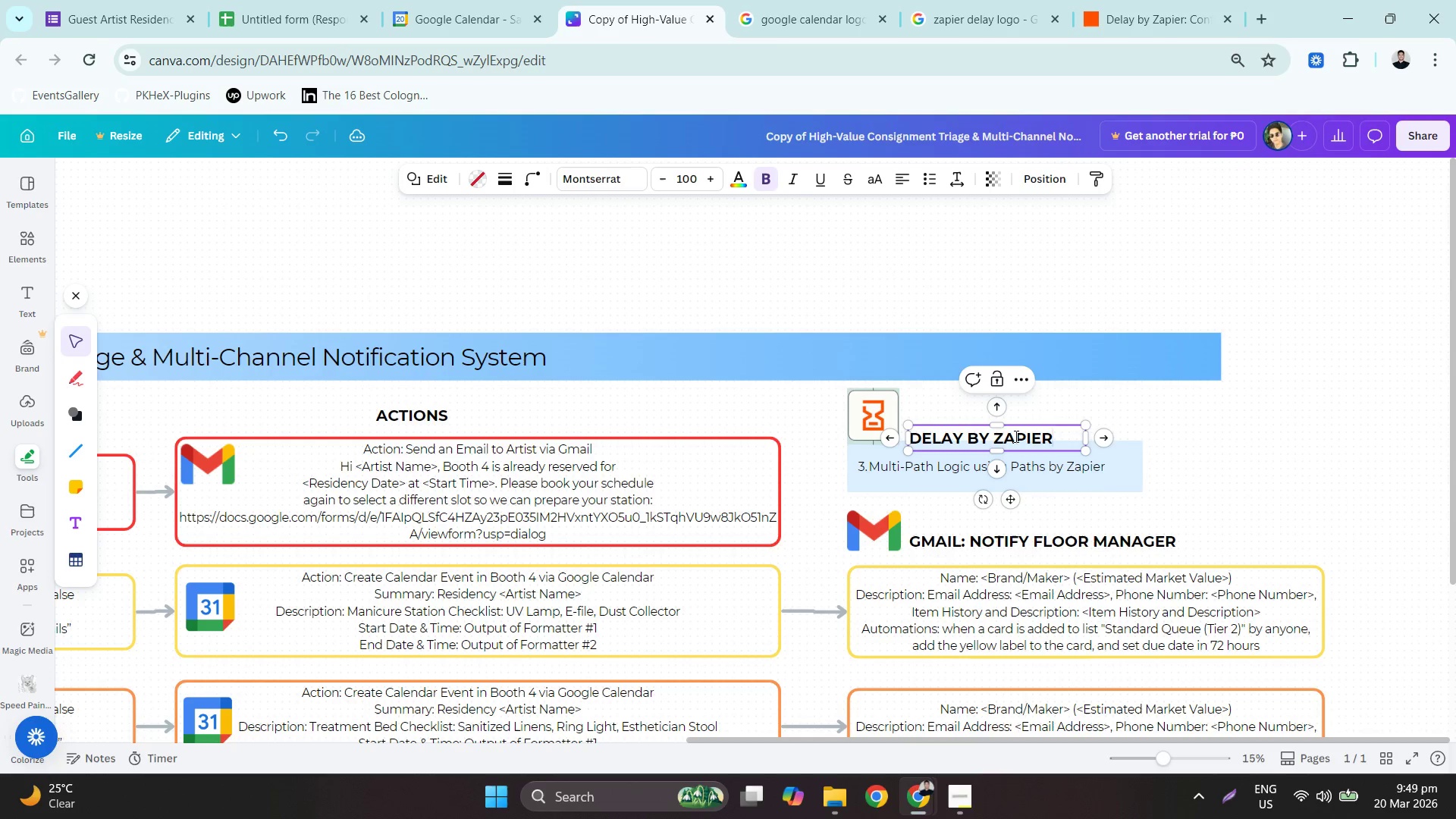 
left_click([1059, 396])
 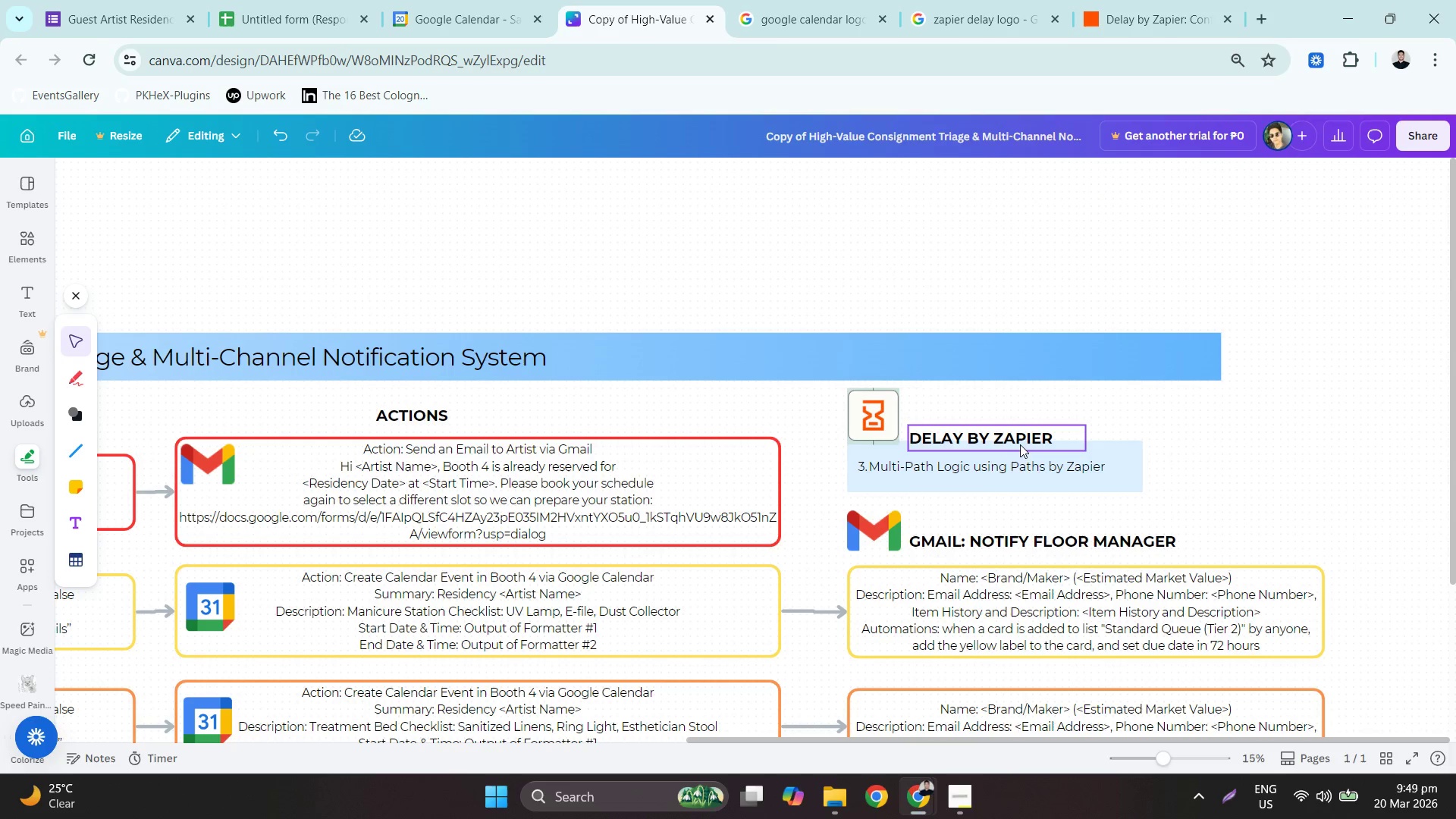 
left_click_drag(start_coordinate=[1018, 442], to_coordinate=[1015, 427])
 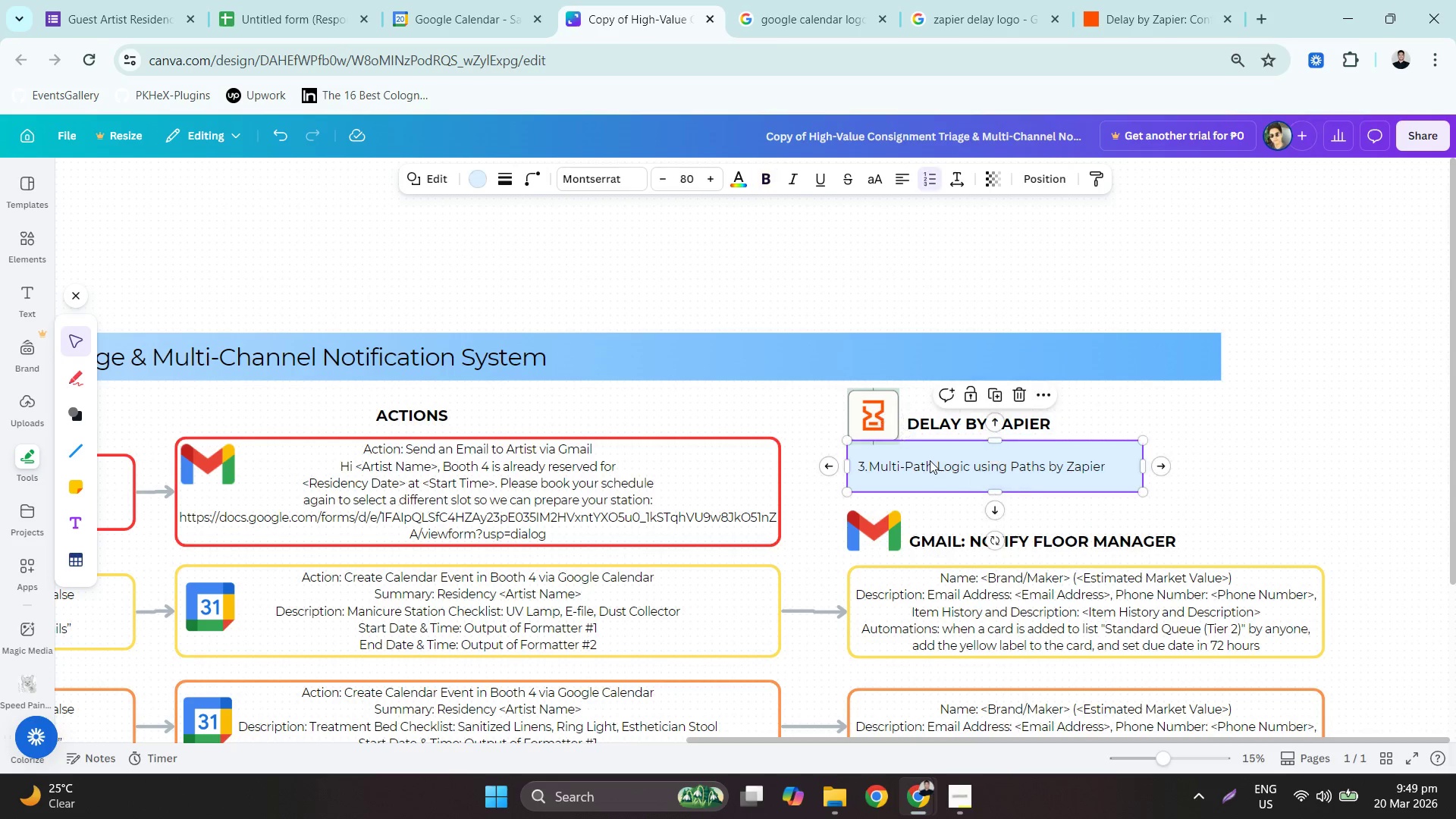 
double_click([907, 460])
 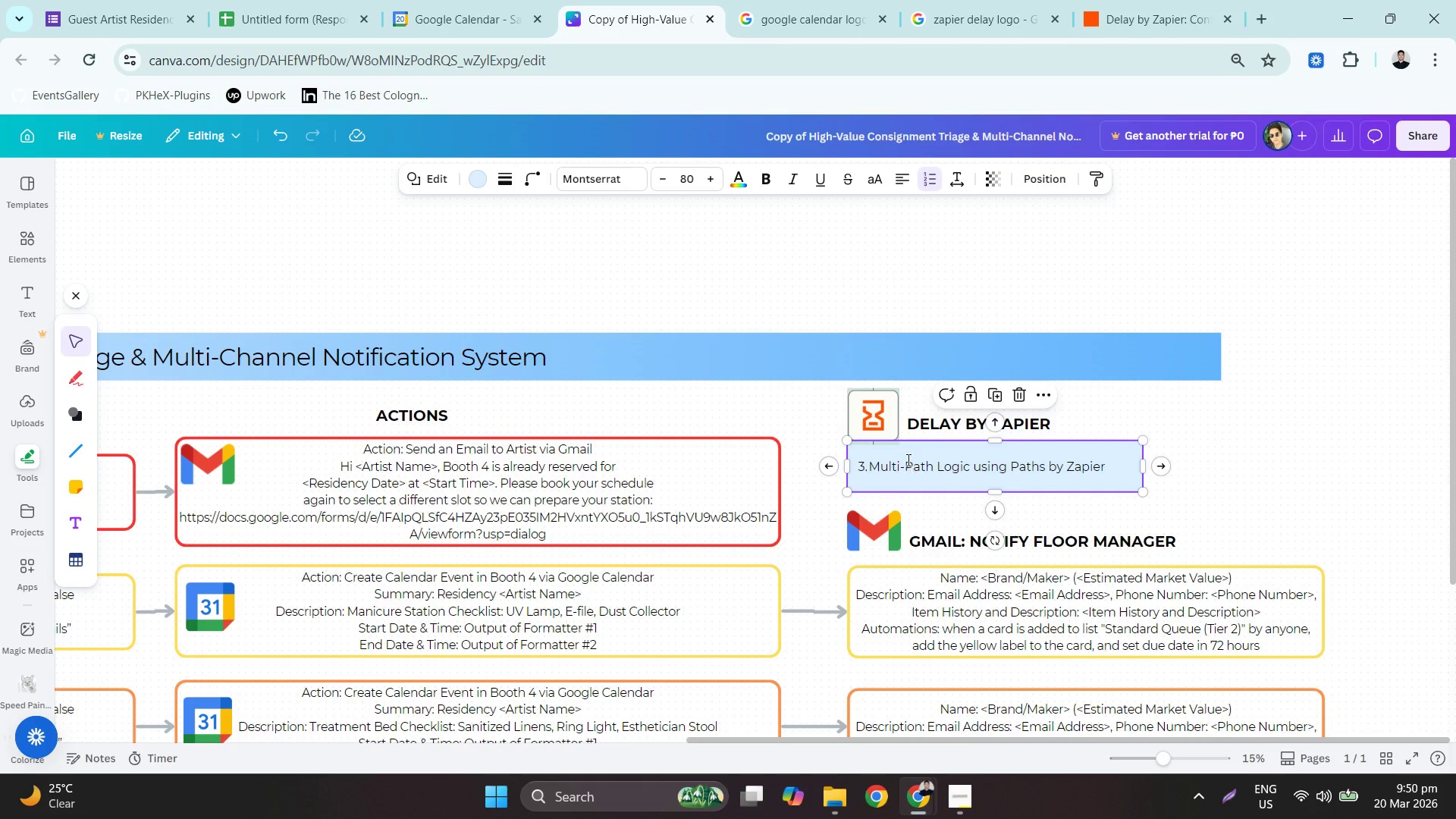 
triple_click([907, 460])
 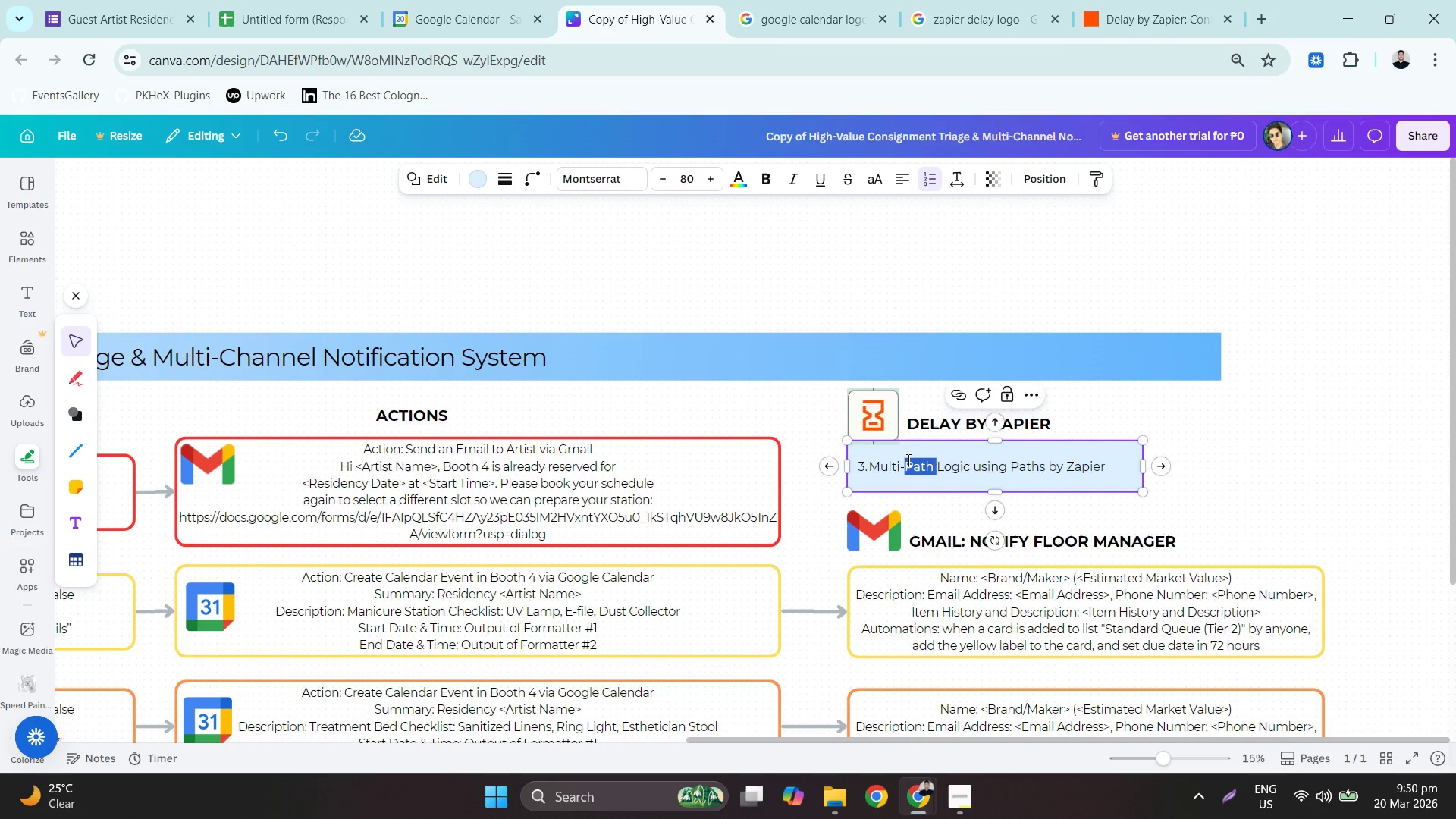 
triple_click([907, 460])
 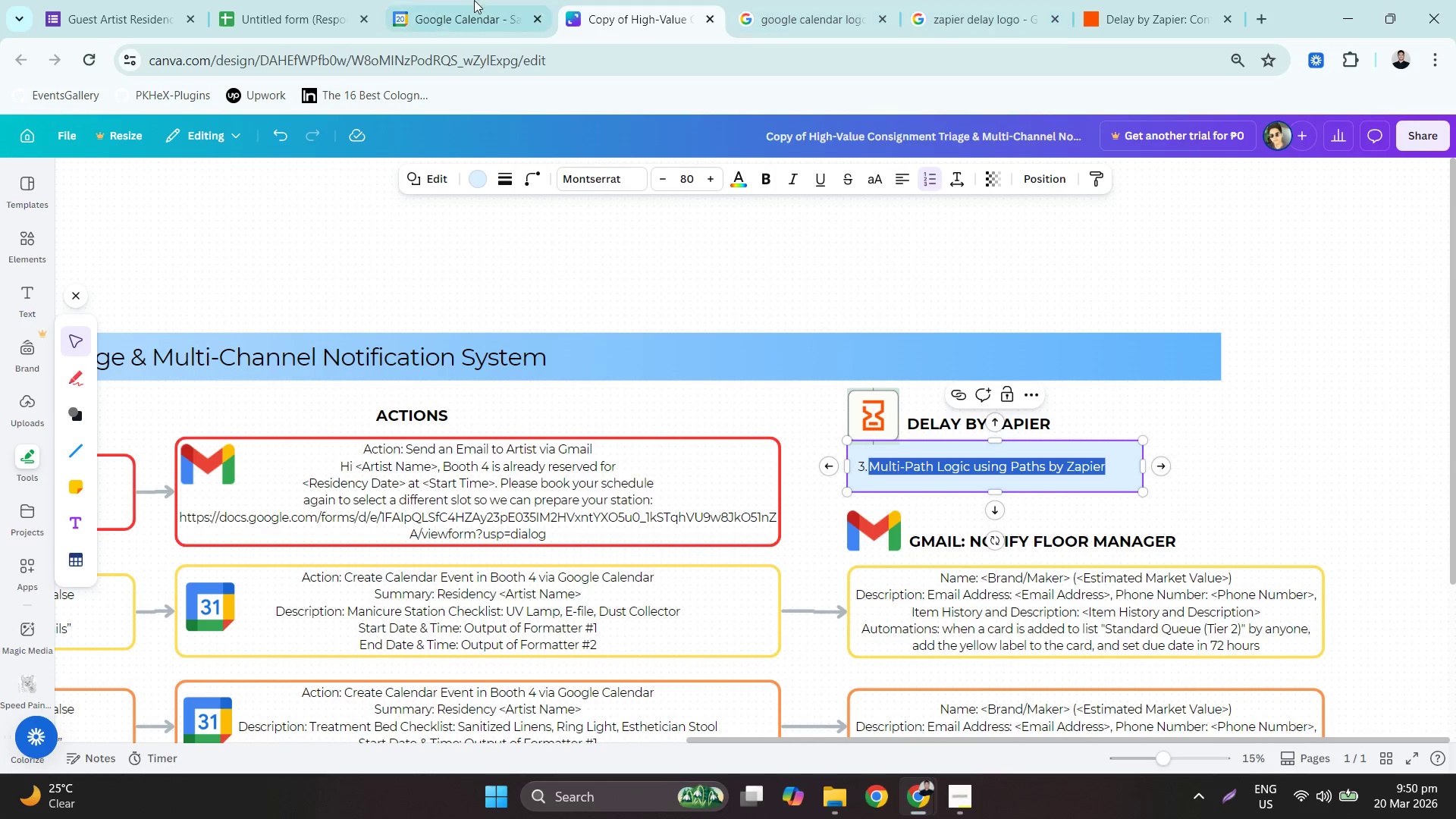 
left_click_drag(start_coordinate=[1307, 17], to_coordinate=[1455, 291])
 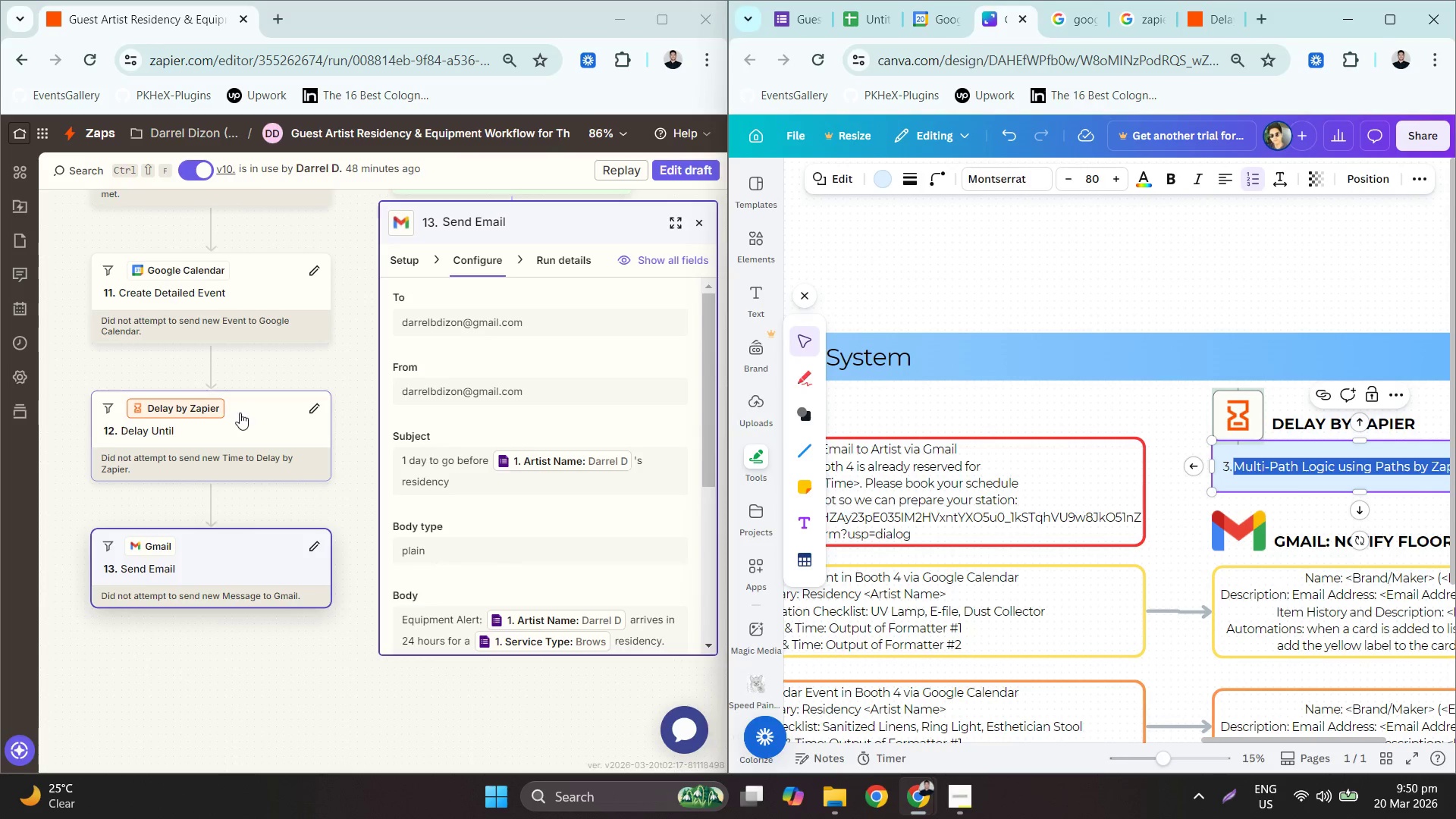 
left_click([239, 412])
 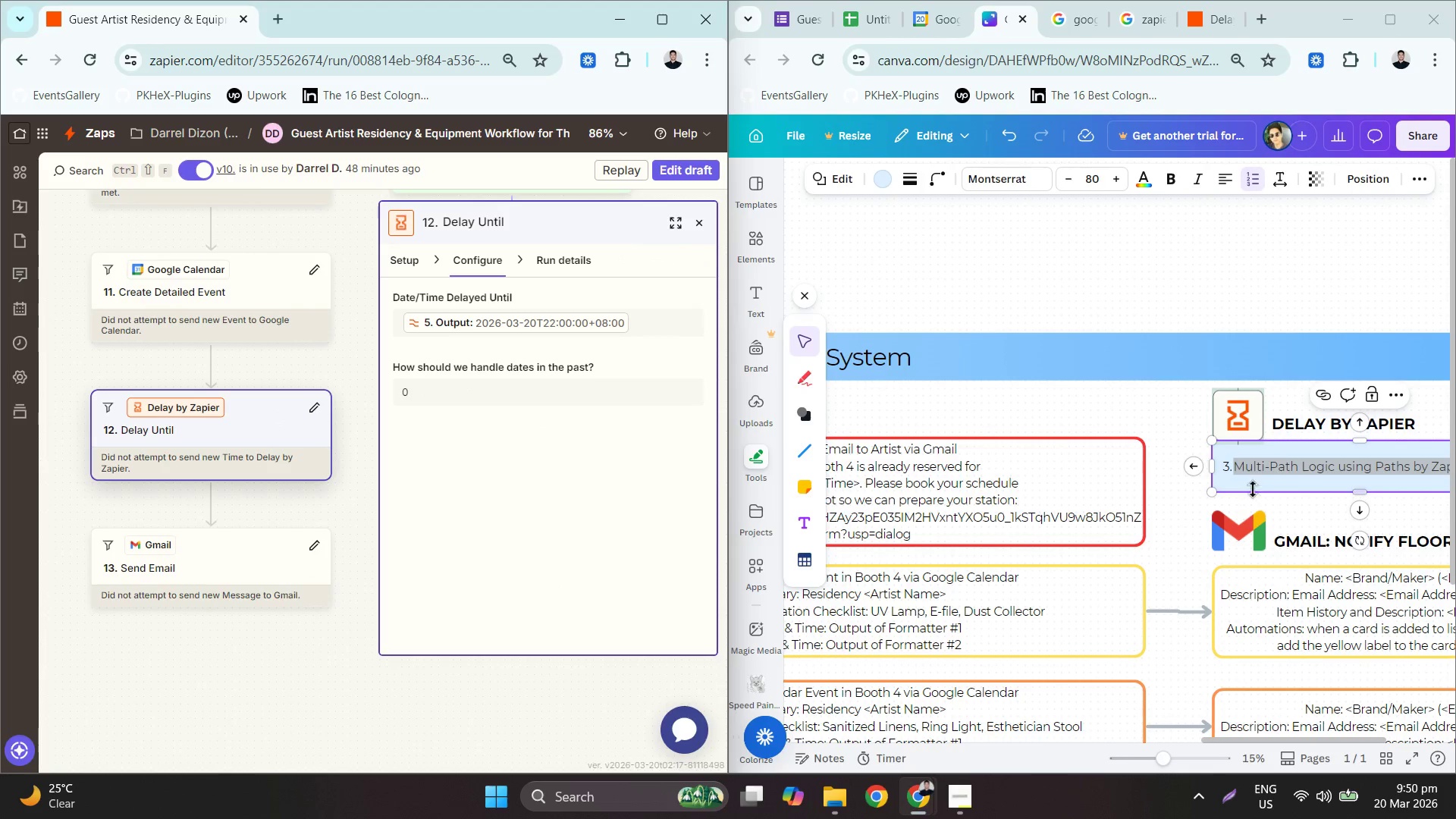 
double_click([1269, 466])
 